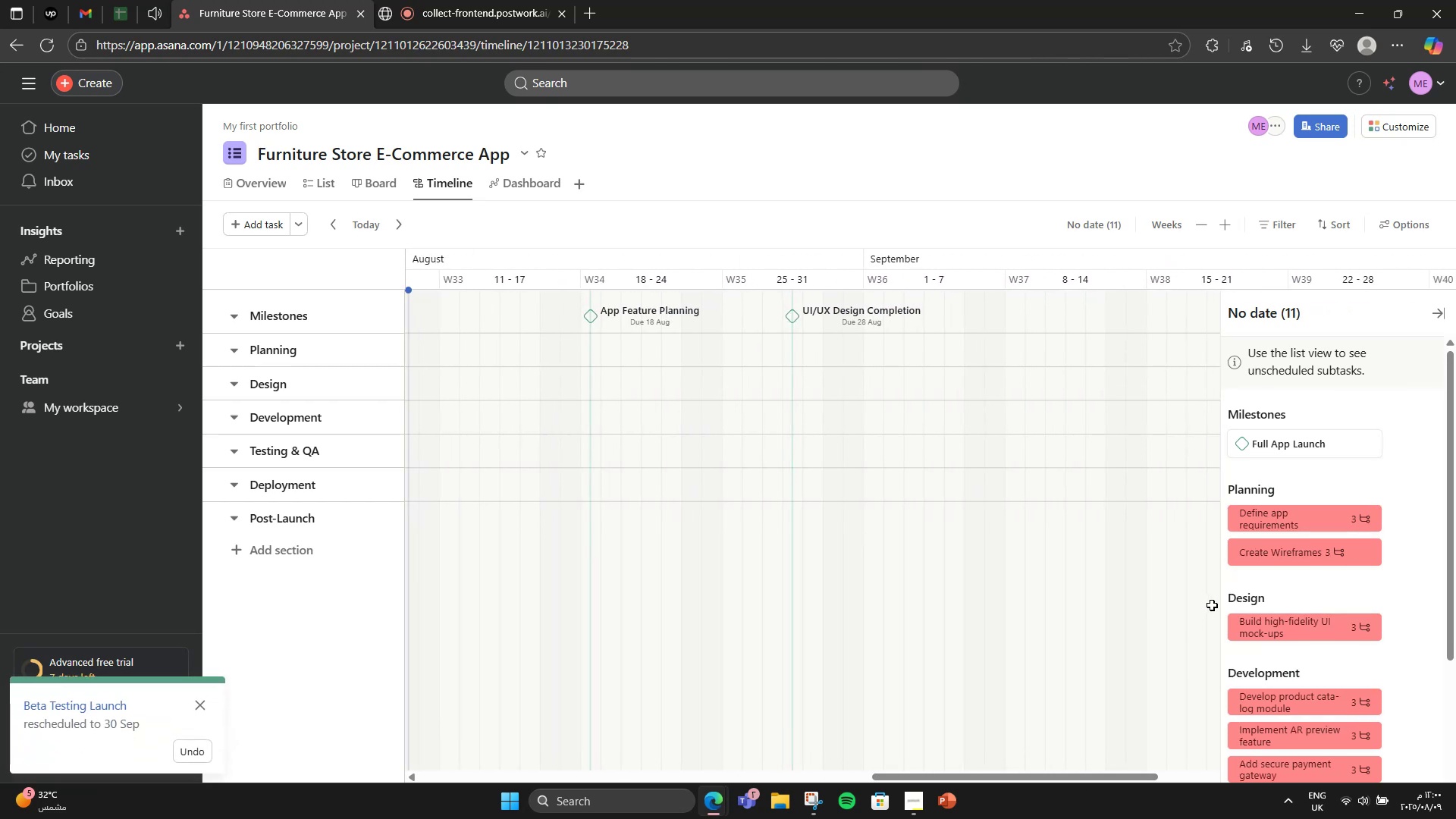 
left_click_drag(start_coordinate=[1034, 779], to_coordinate=[1206, 742])
 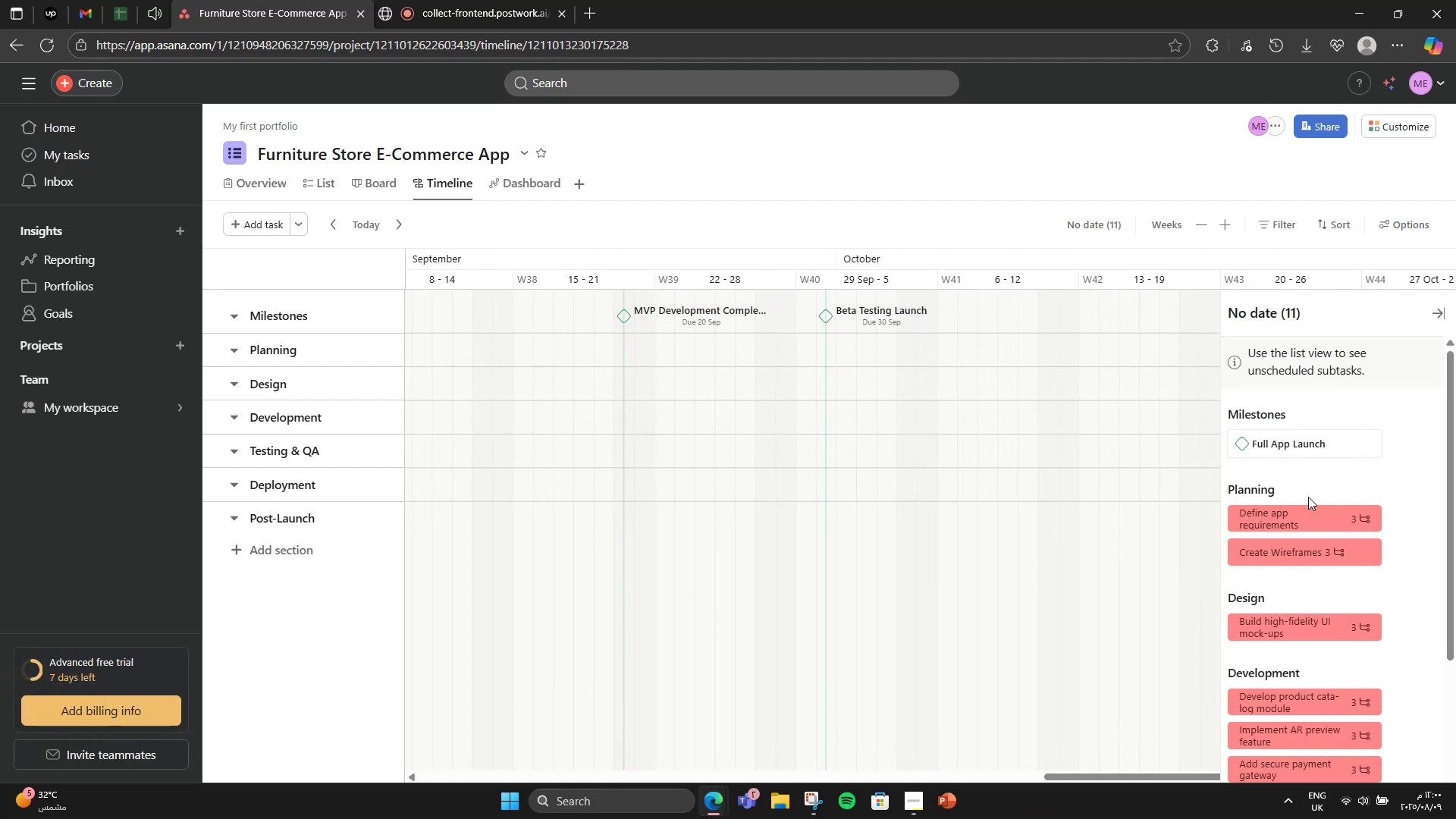 
left_click_drag(start_coordinate=[1269, 430], to_coordinate=[1109, 403])
 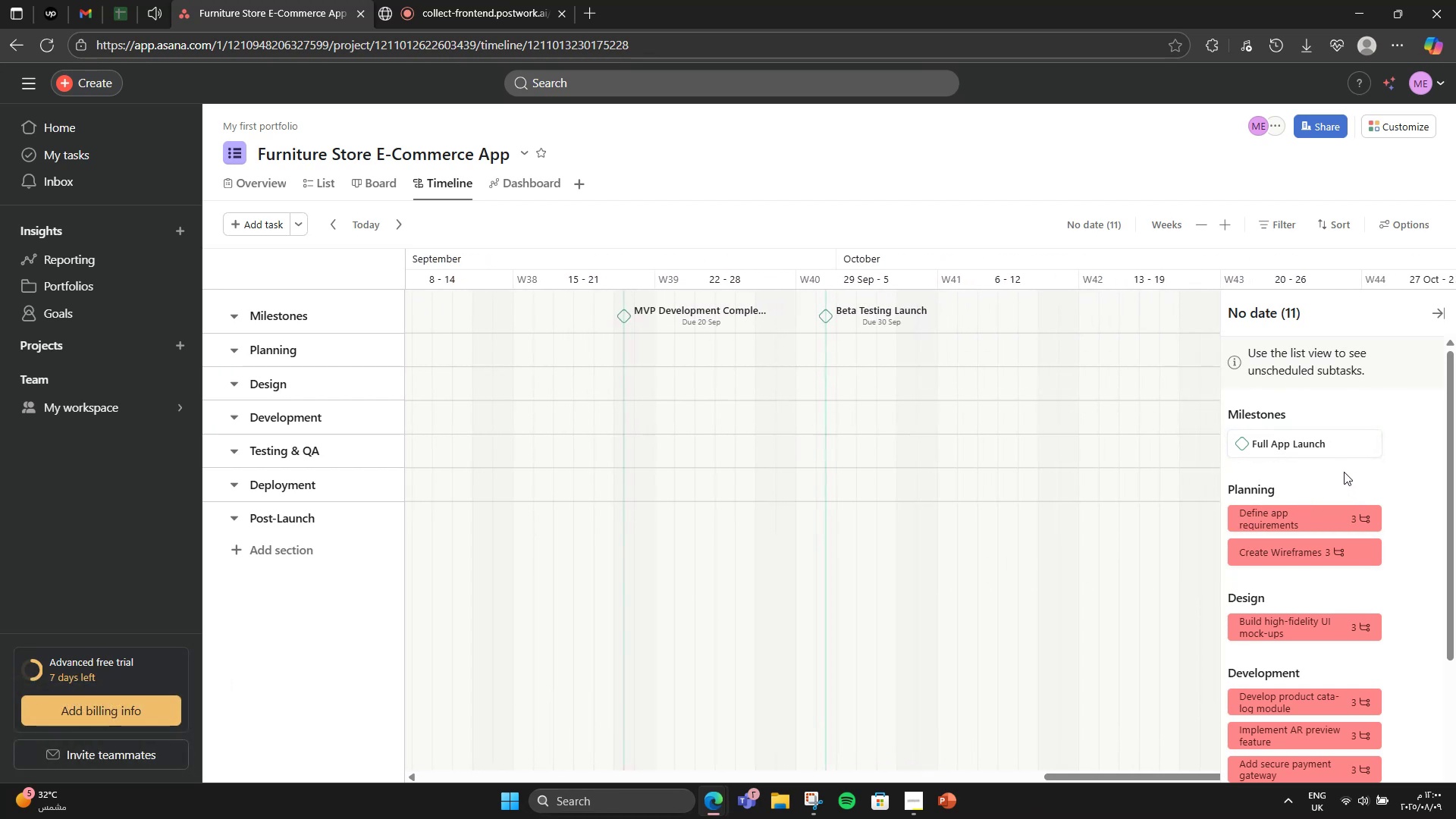 
left_click_drag(start_coordinate=[1307, 450], to_coordinate=[1028, 316])
 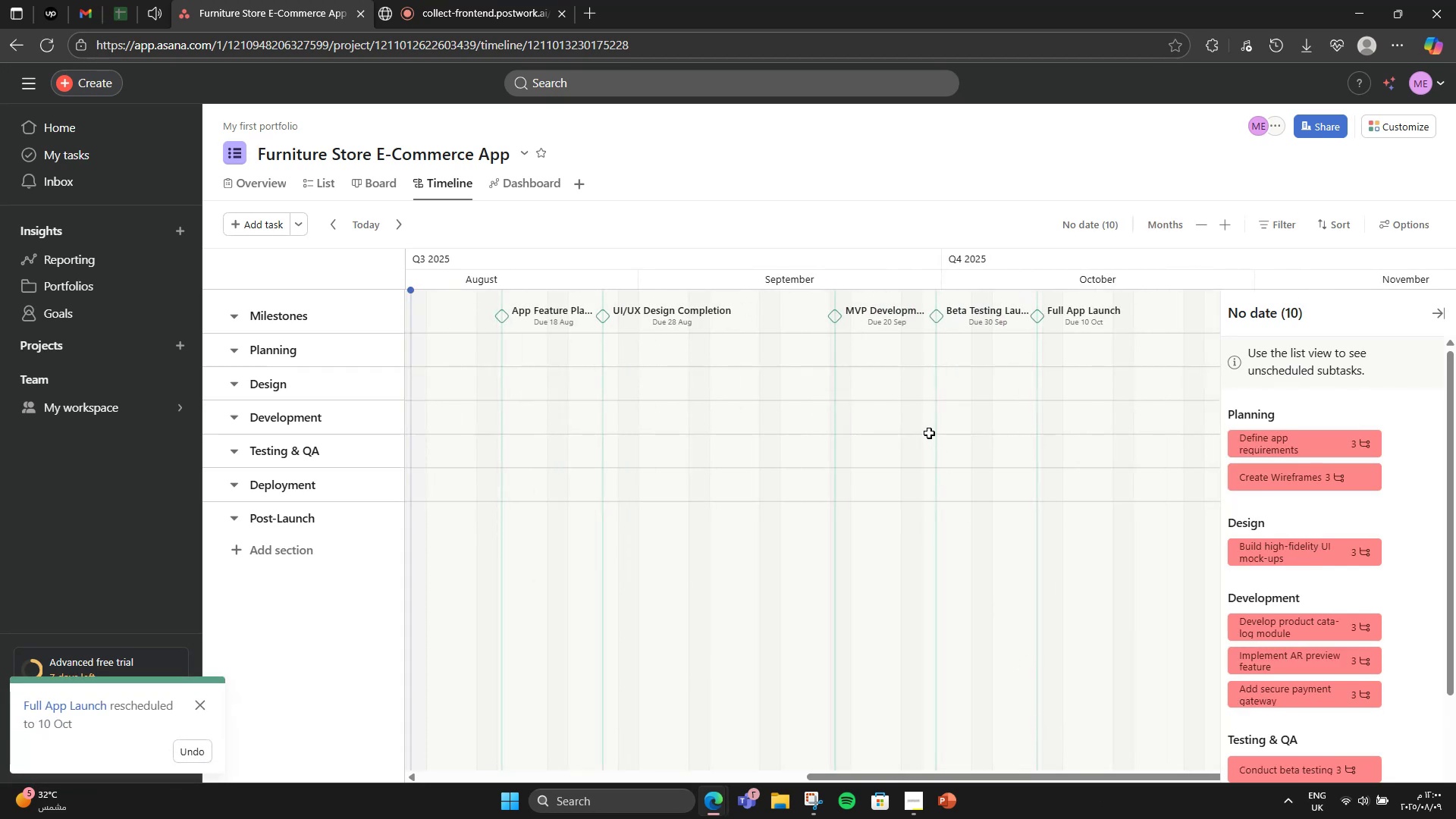 
wait(9.75)
 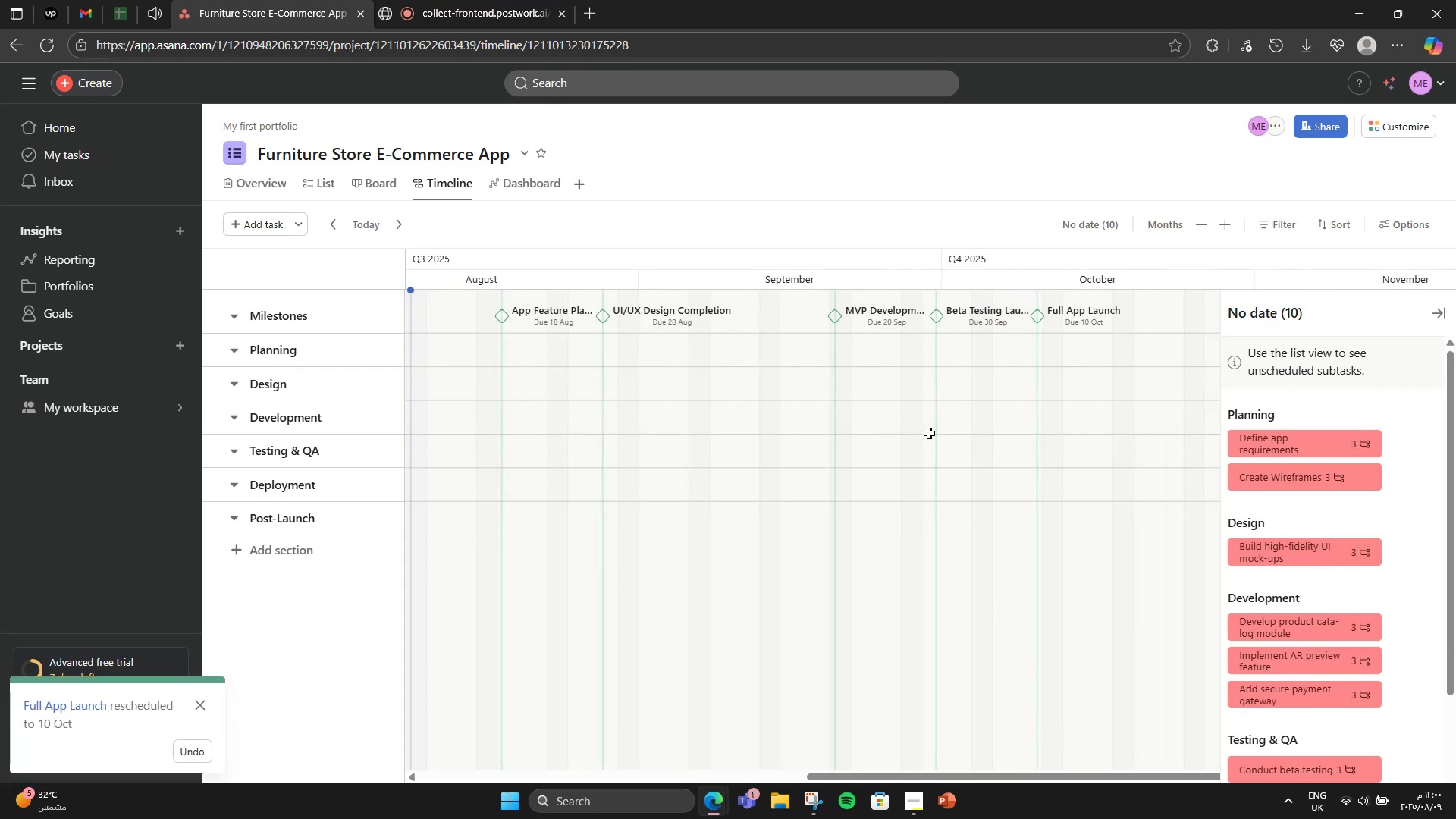 
left_click_drag(start_coordinate=[1301, 446], to_coordinate=[842, 355])
 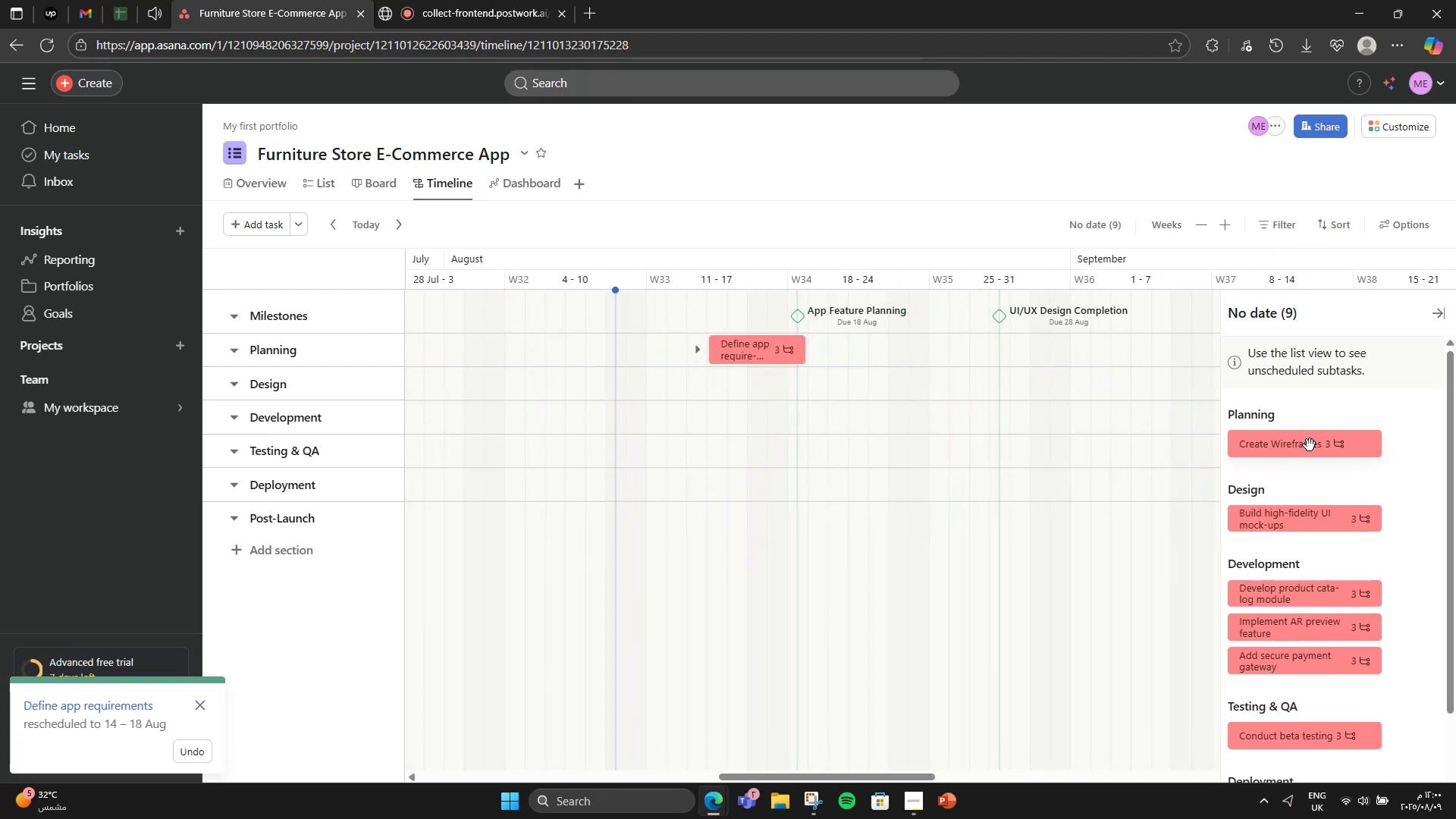 
left_click_drag(start_coordinate=[1309, 445], to_coordinate=[799, 363])
 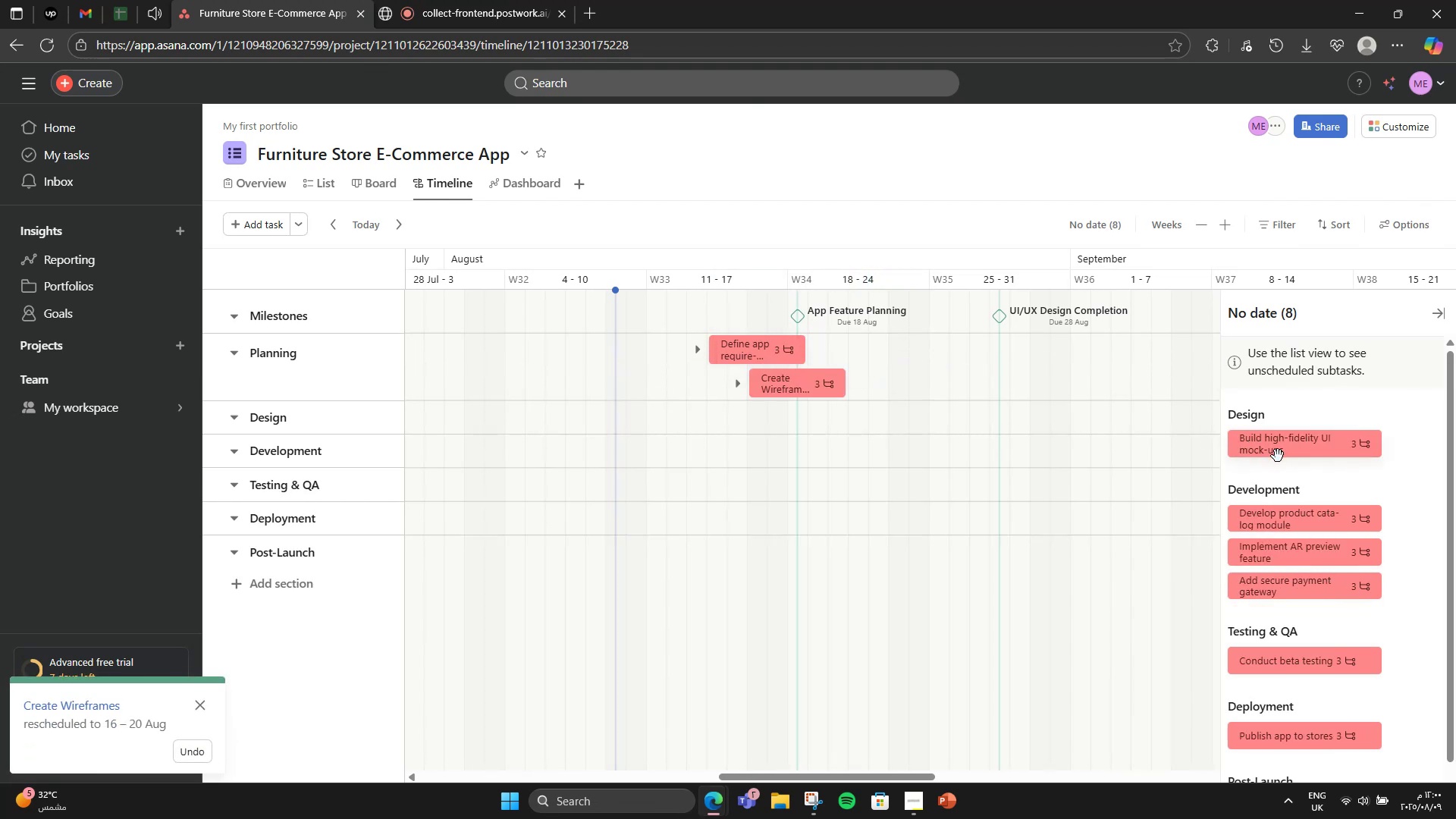 
left_click_drag(start_coordinate=[1279, 456], to_coordinate=[962, 403])
 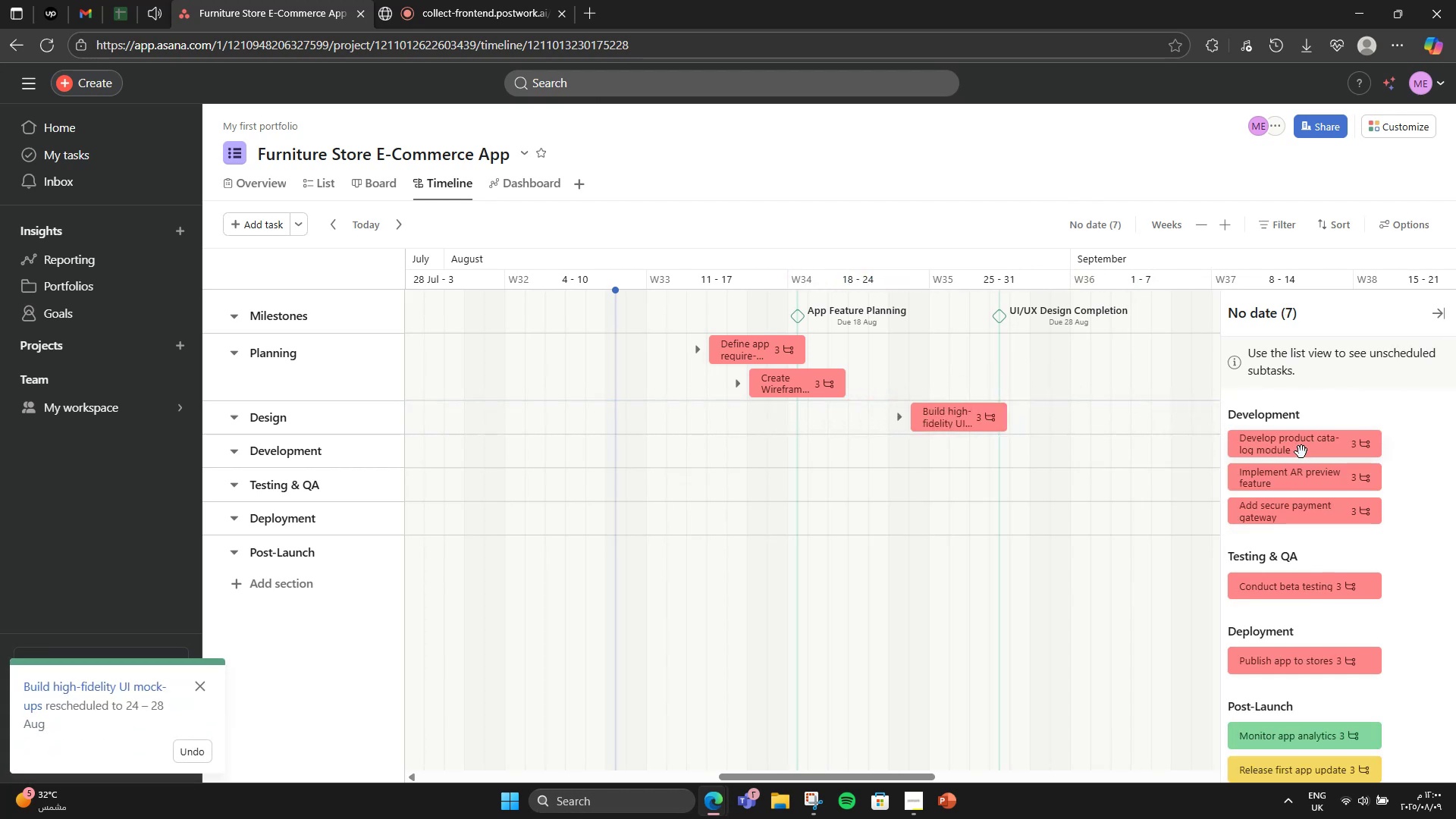 
left_click_drag(start_coordinate=[1301, 453], to_coordinate=[1116, 443])
 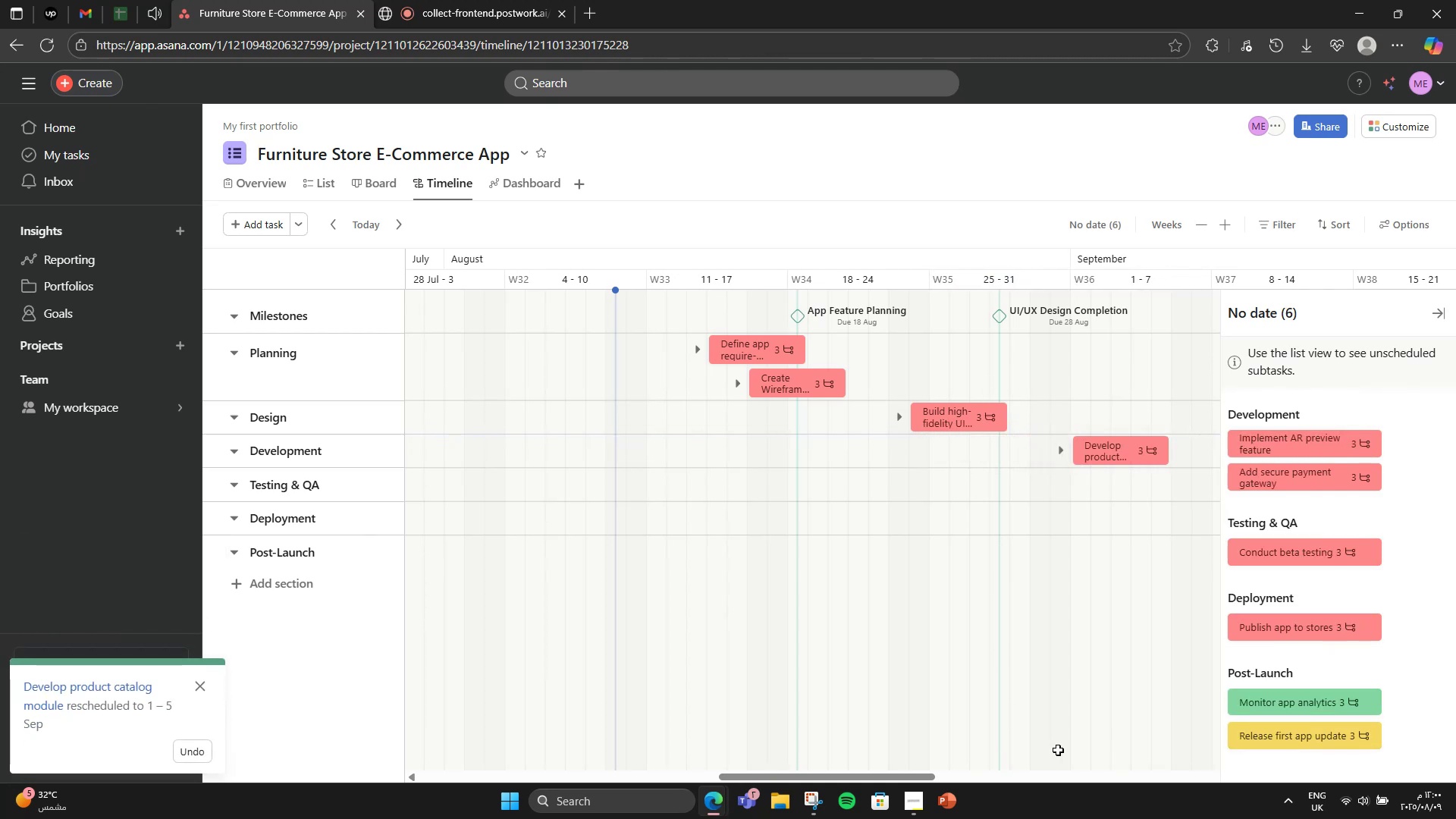 
left_click_drag(start_coordinate=[925, 777], to_coordinate=[1031, 769])
 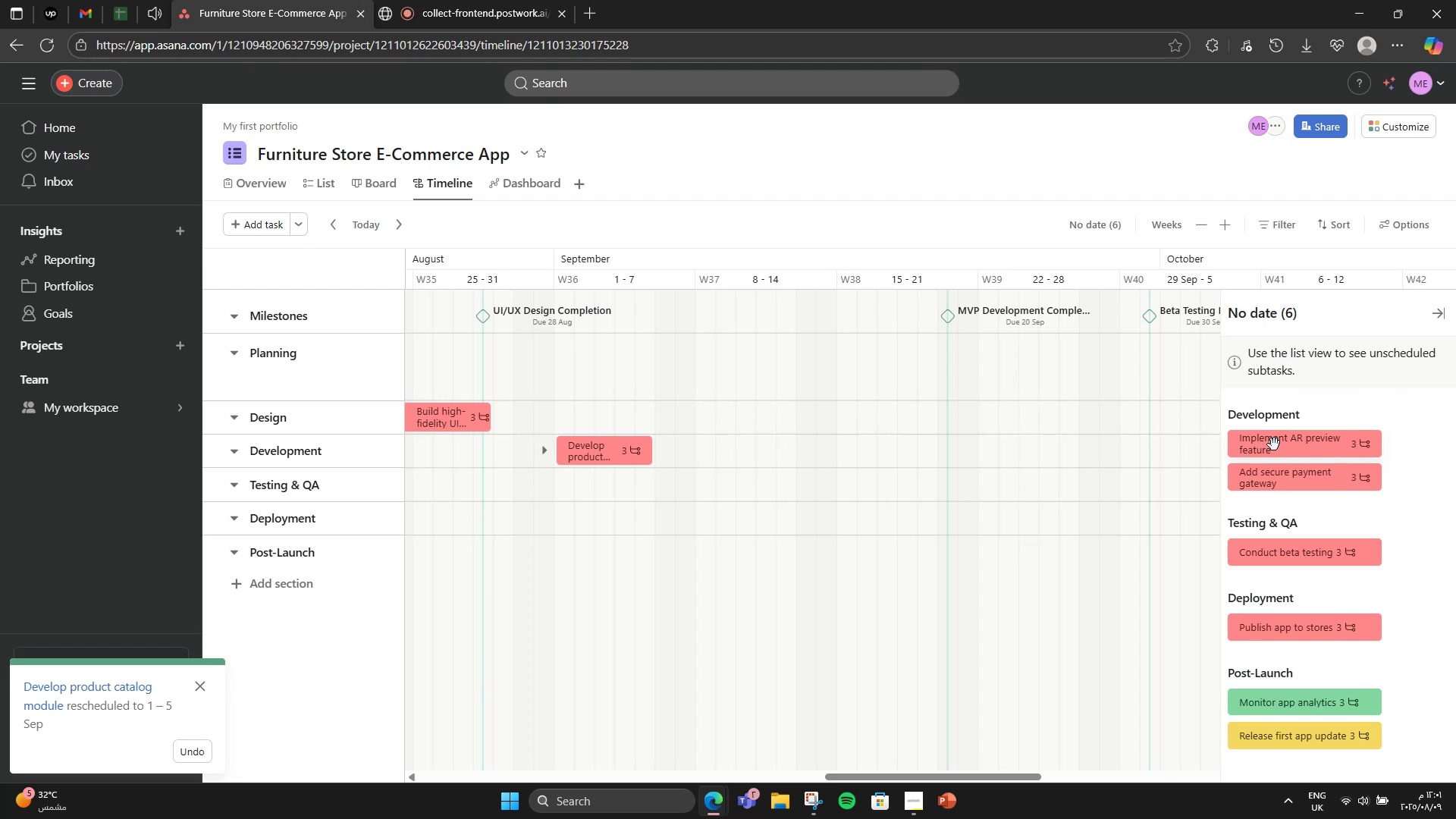 
wait(5.31)
 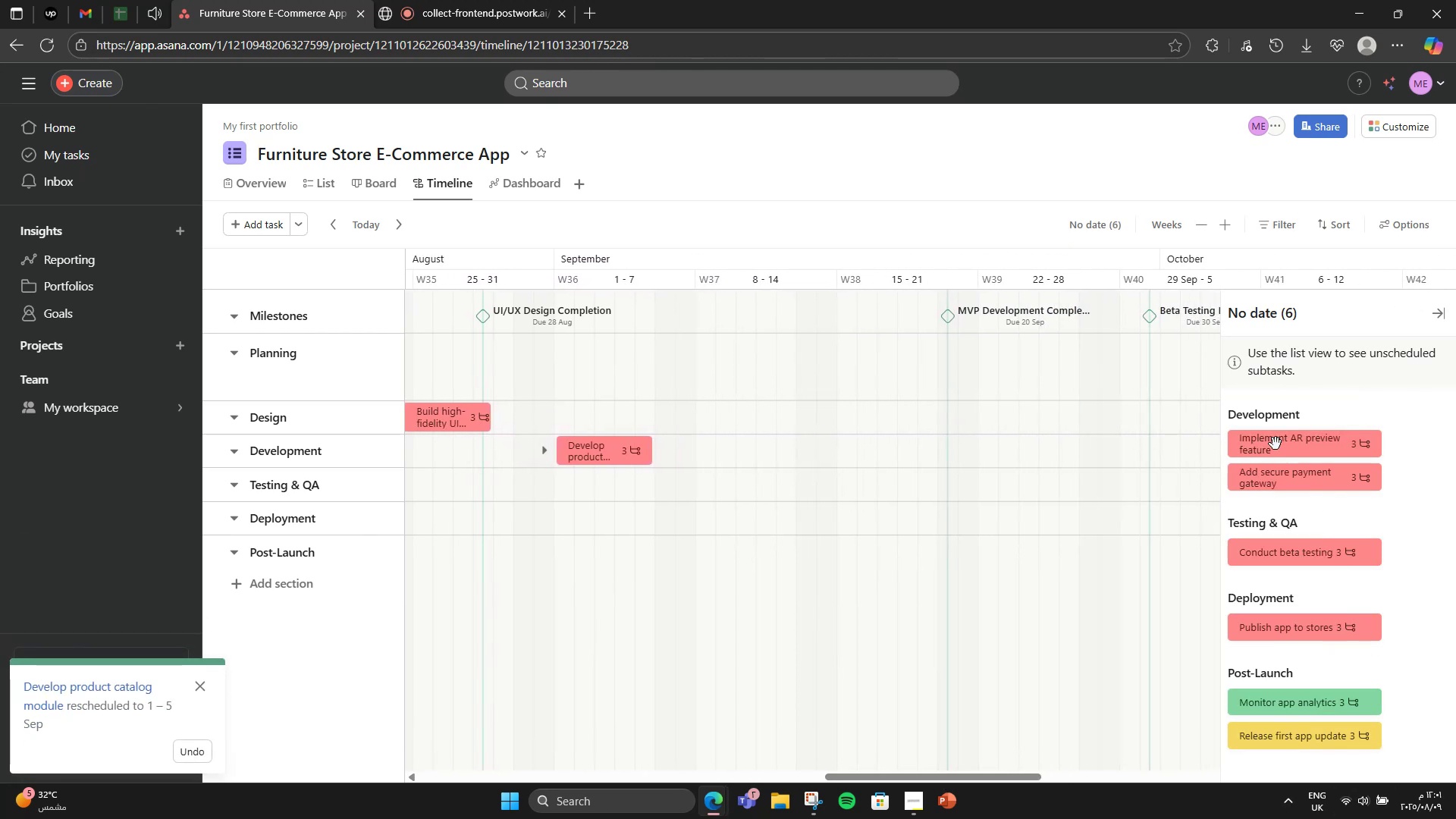 
left_click_drag(start_coordinate=[1274, 444], to_coordinate=[750, 466])
 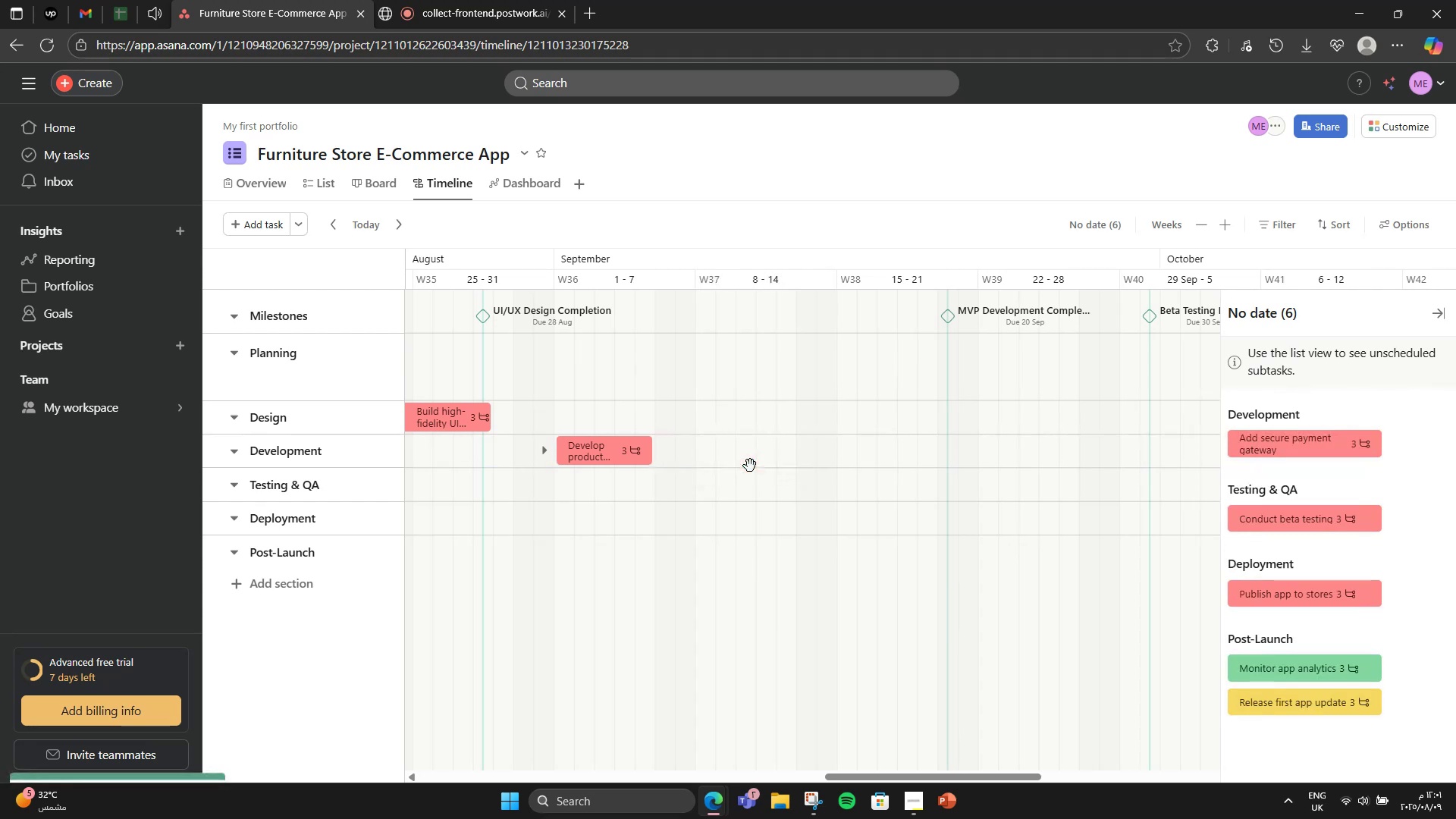 
mouse_move([794, 464])
 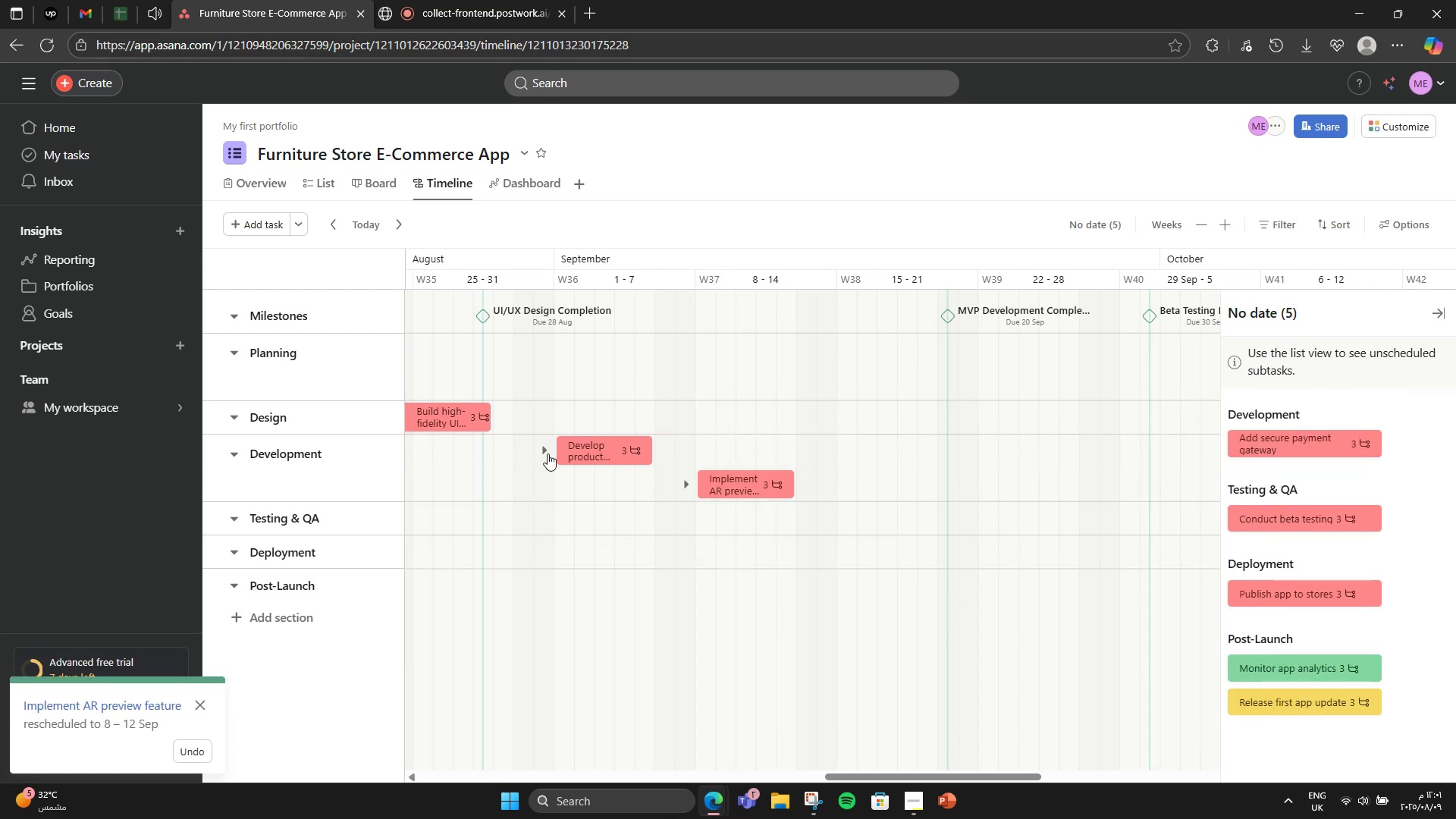 
left_click_drag(start_coordinate=[562, 453], to_coordinate=[487, 457])
 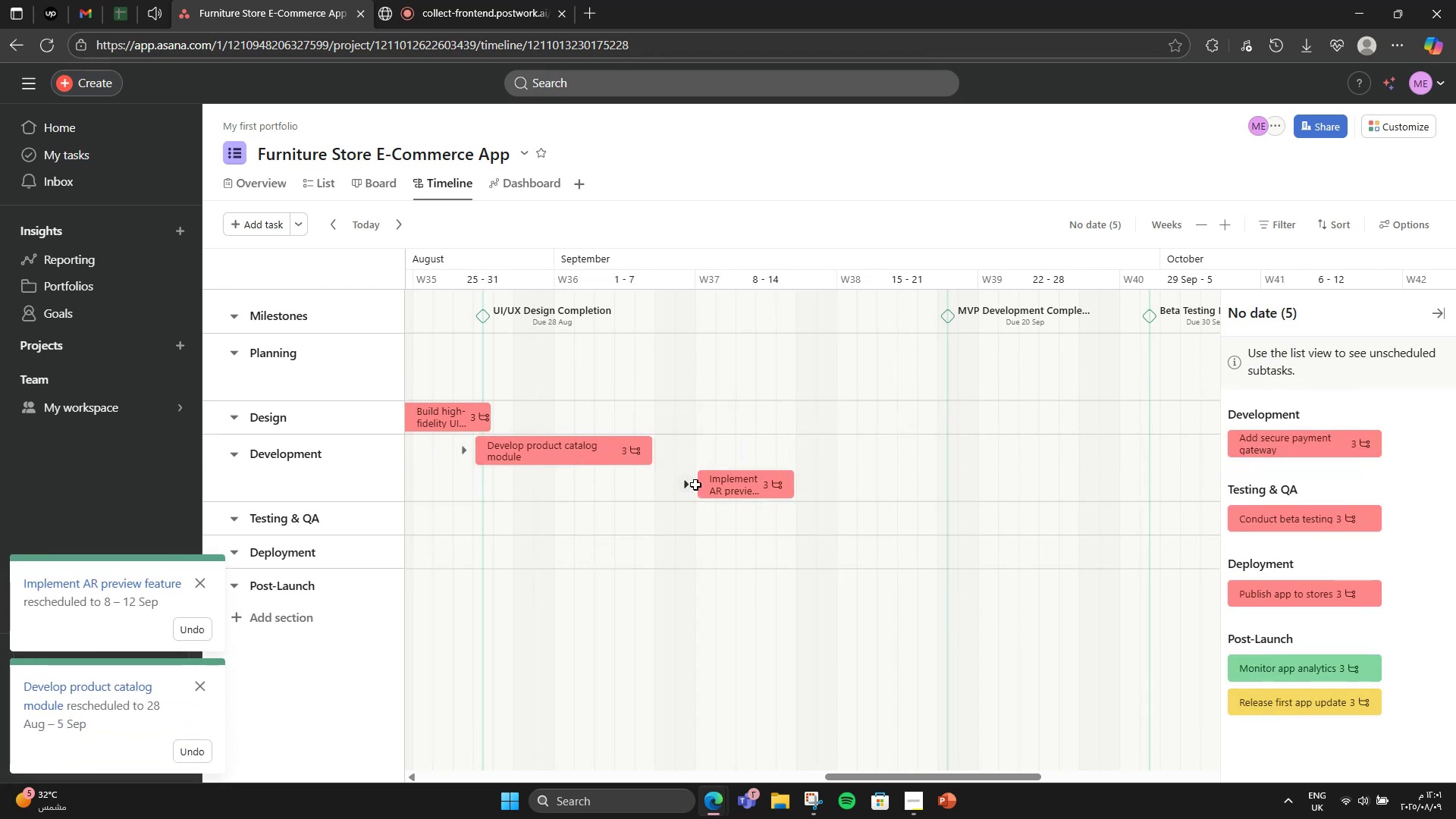 
left_click_drag(start_coordinate=[698, 485], to_coordinate=[641, 476])
 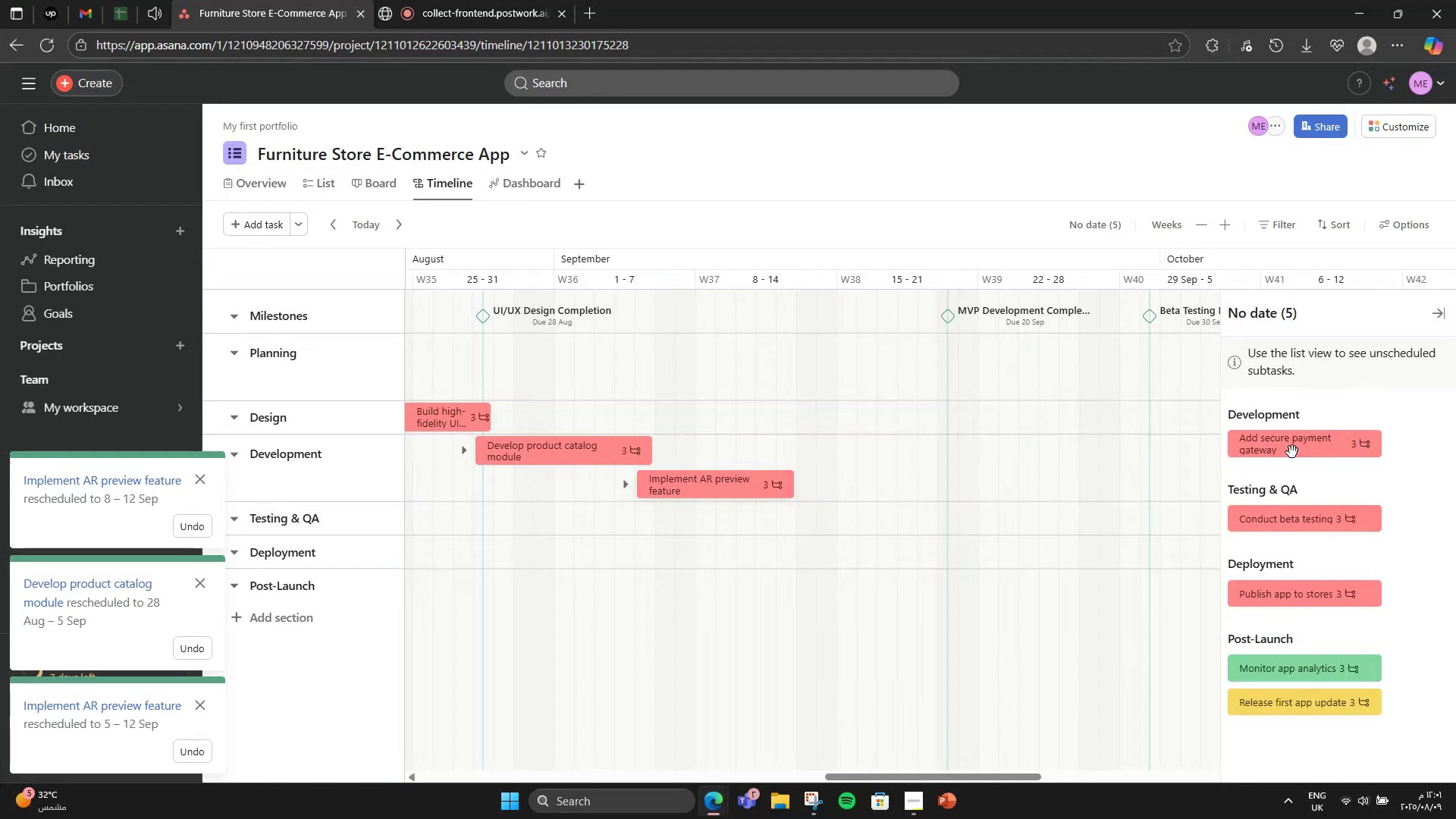 
left_click_drag(start_coordinate=[1314, 455], to_coordinate=[843, 497])
 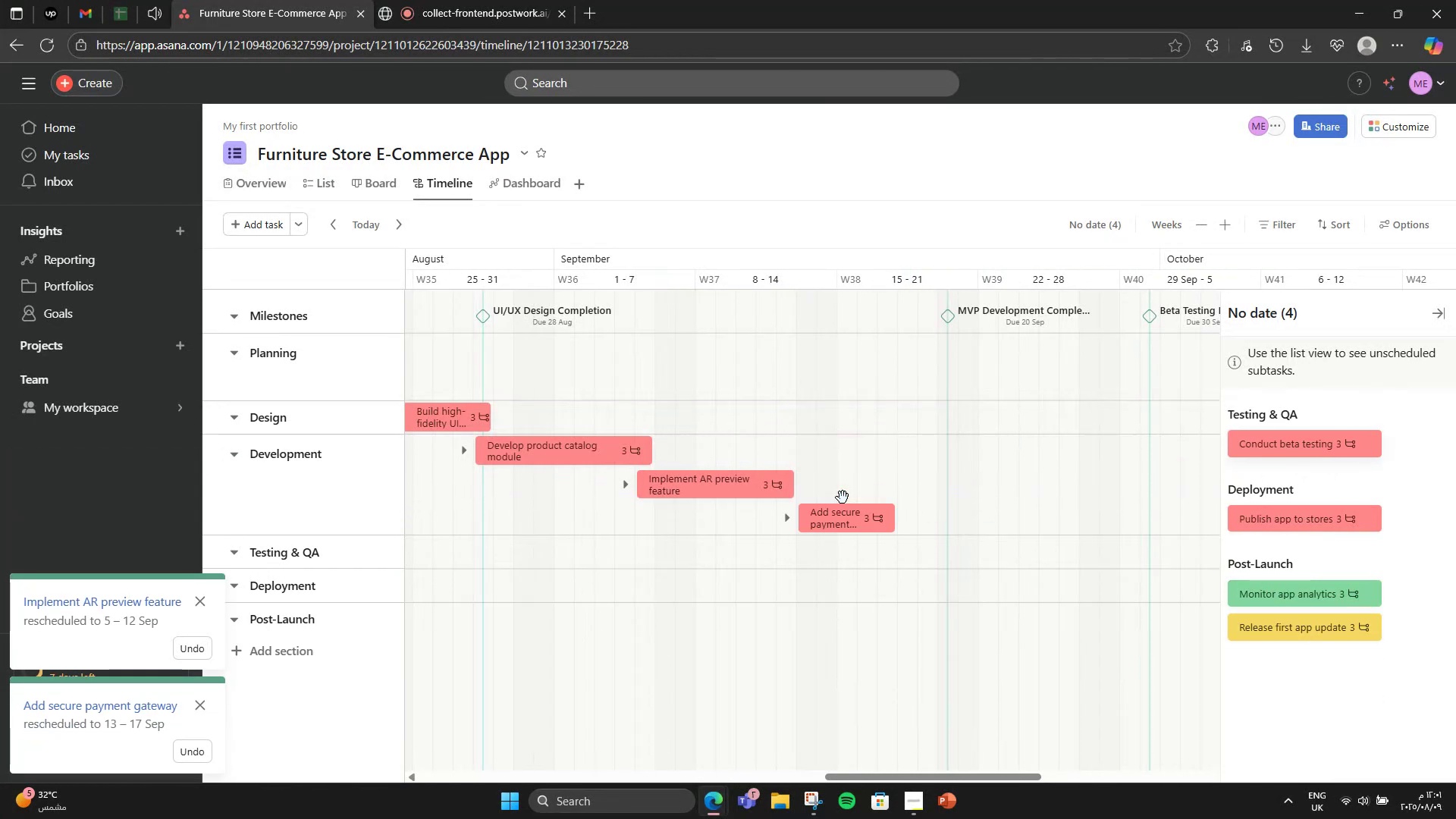 
wait(11.17)
 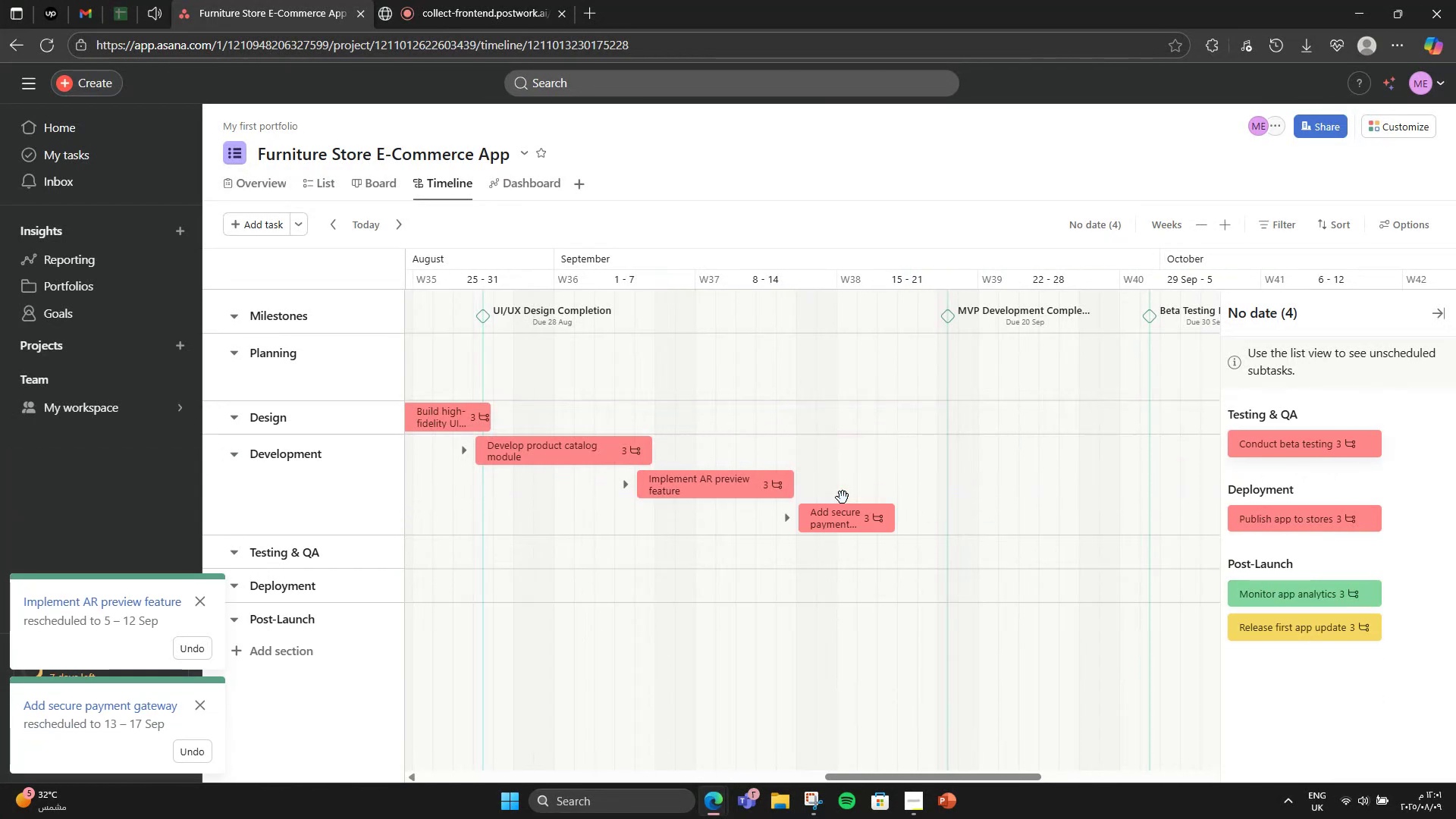 
left_click_drag(start_coordinate=[889, 507], to_coordinate=[852, 516])
 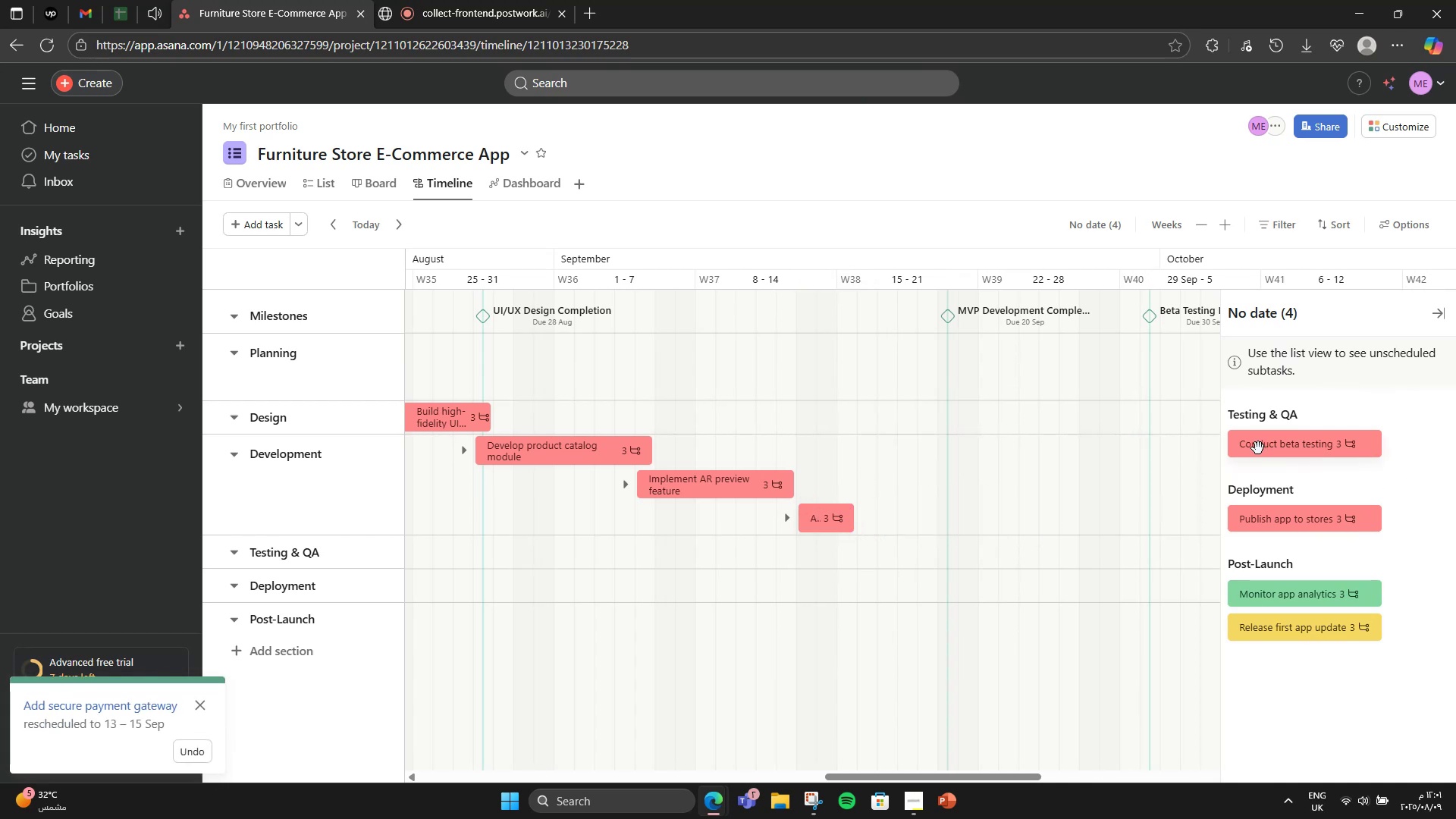 
left_click_drag(start_coordinate=[1257, 450], to_coordinate=[1111, 559])
 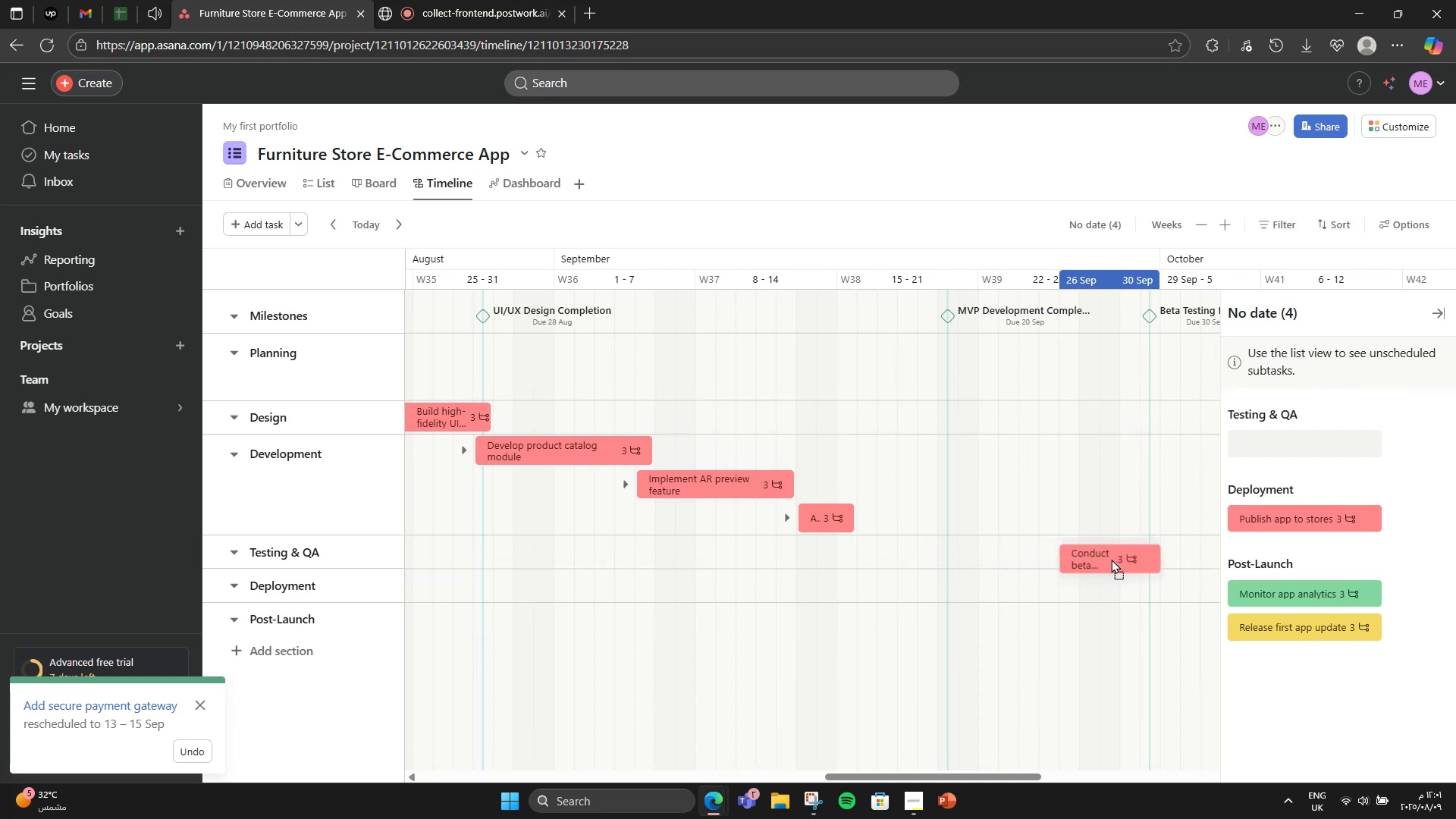 
left_click([1111, 559])
 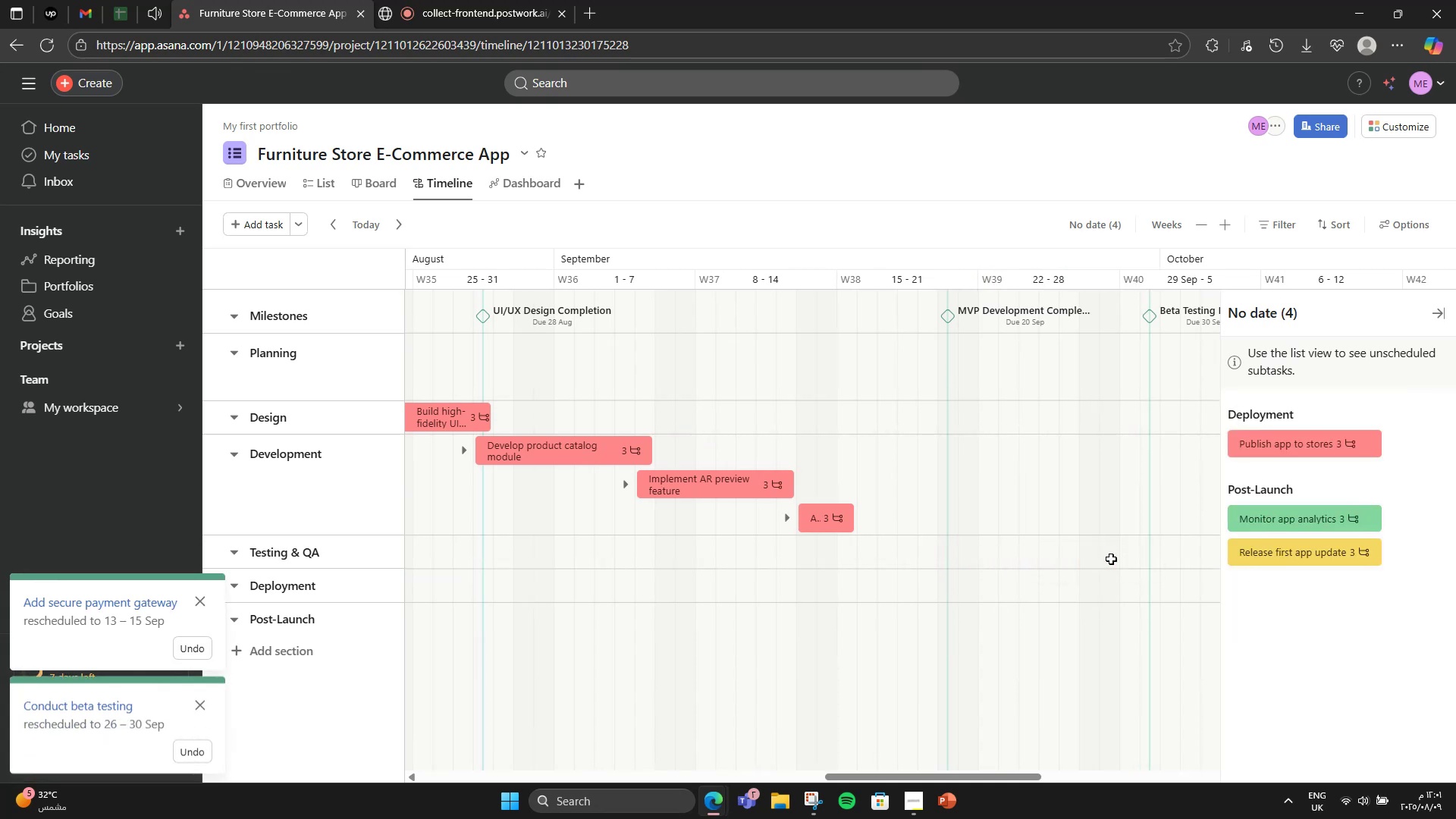 
mouse_move([1149, 535])
 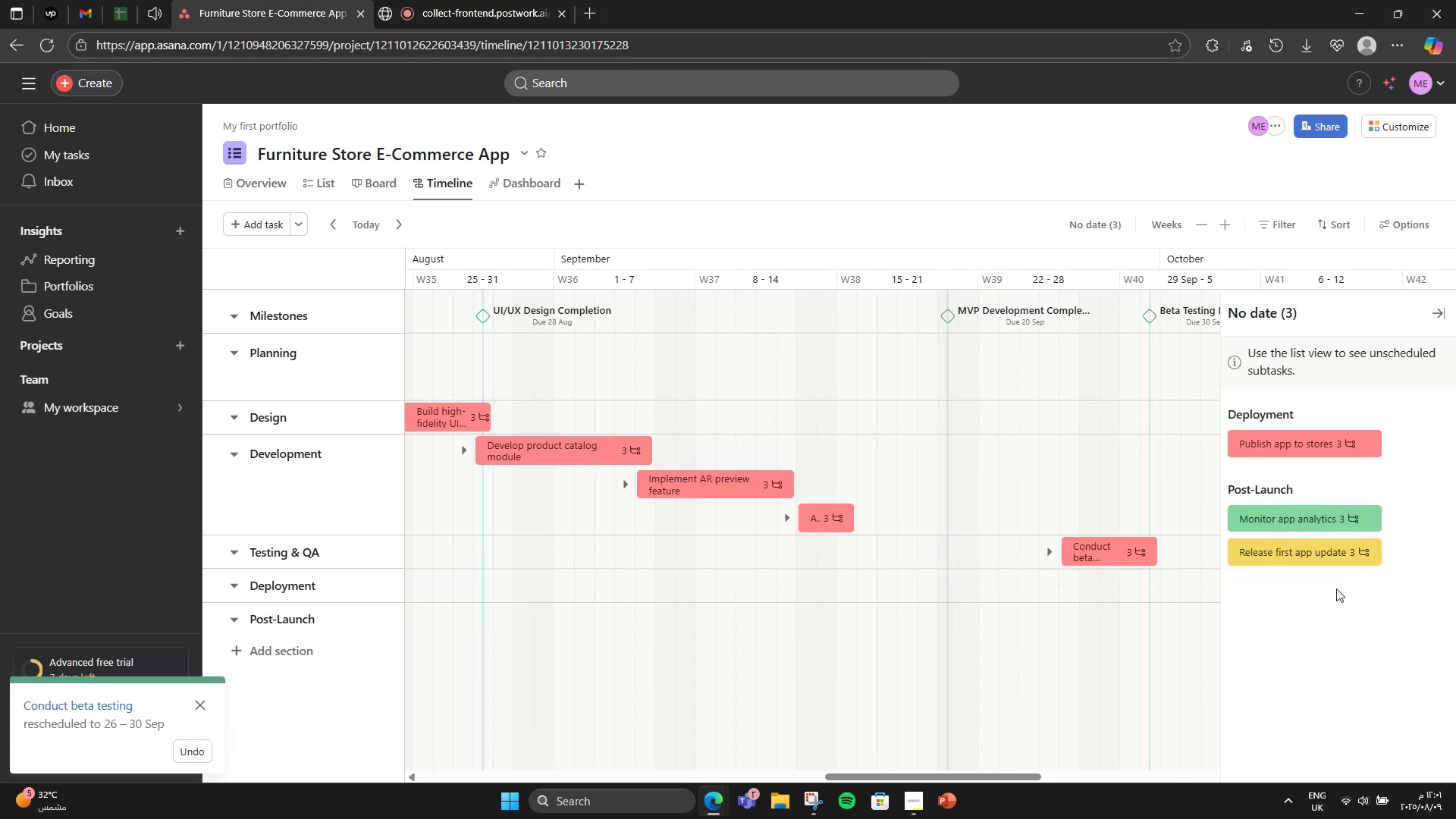 
wait(5.09)
 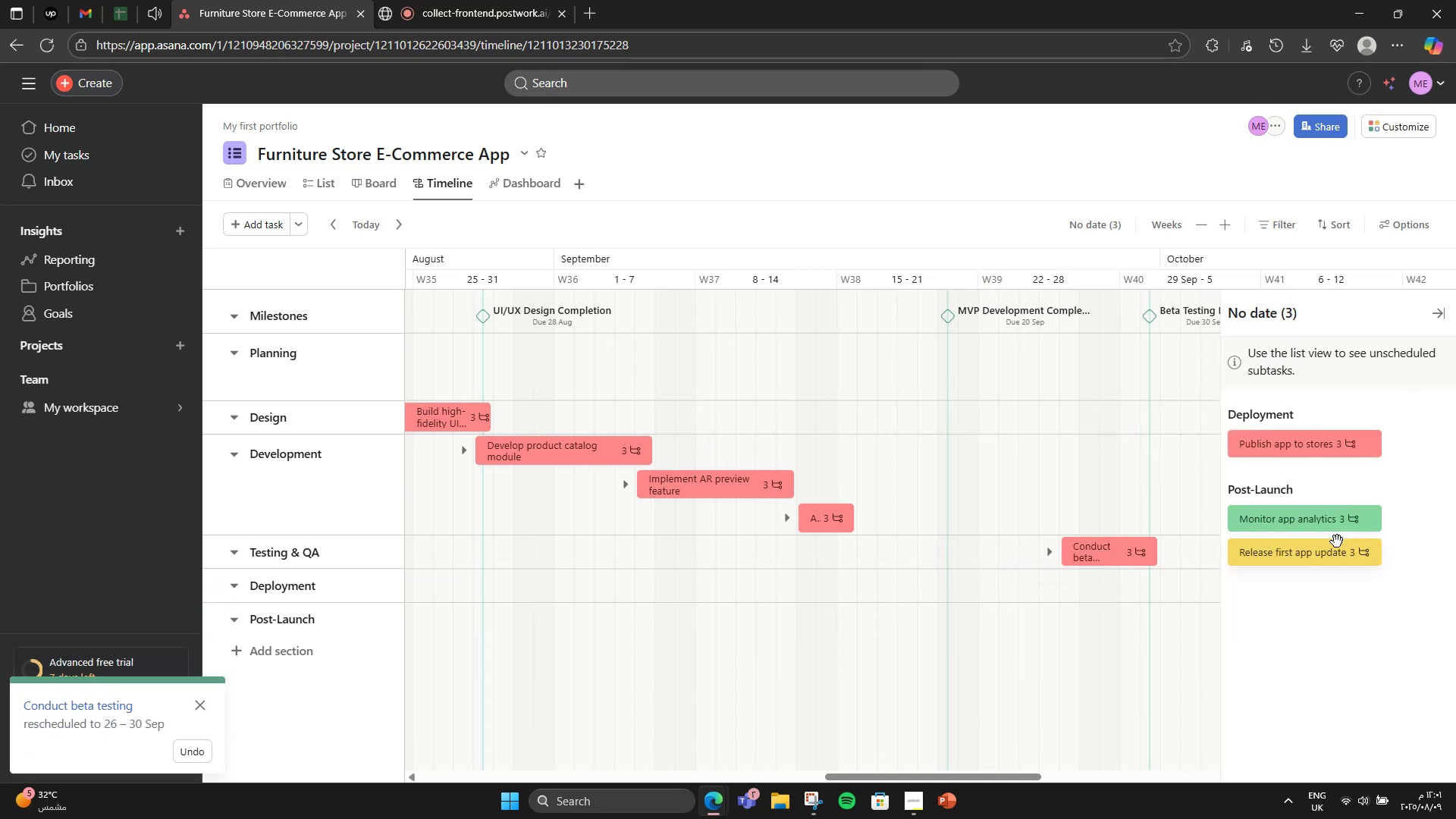 
left_click_drag(start_coordinate=[937, 784], to_coordinate=[984, 786])
 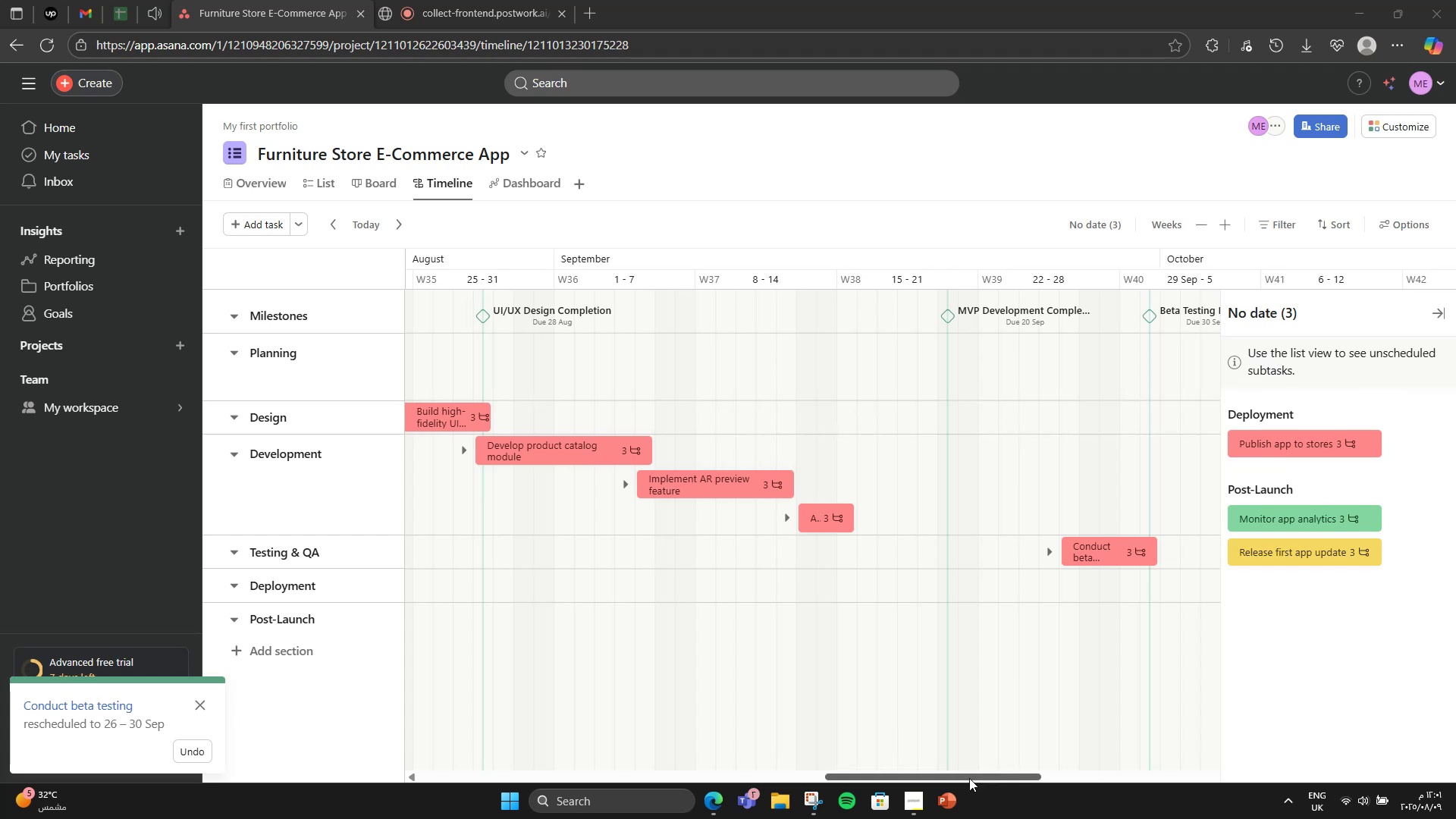 
left_click_drag(start_coordinate=[965, 777], to_coordinate=[1043, 770])
 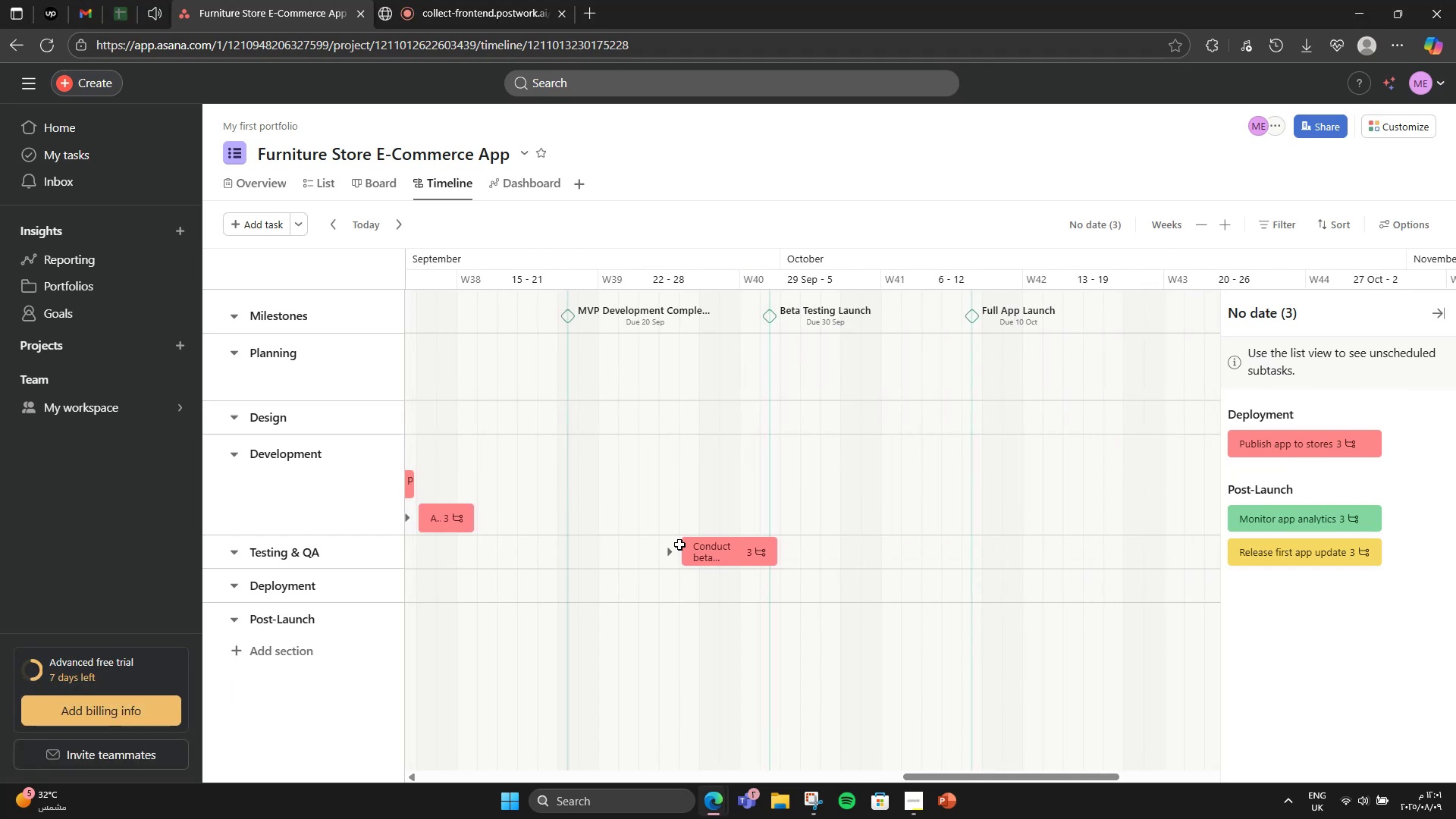 
left_click_drag(start_coordinate=[684, 551], to_coordinate=[467, 536])
 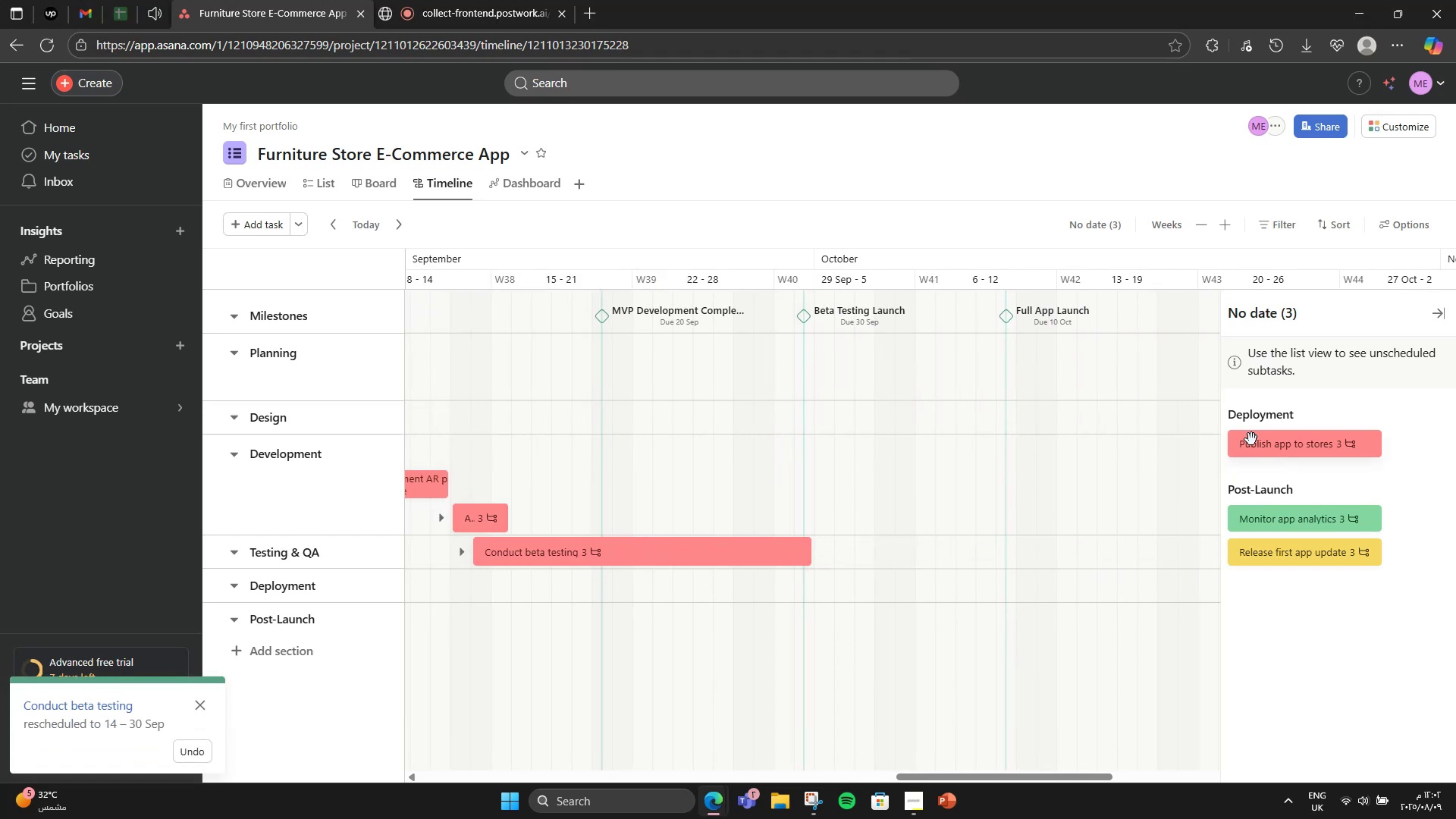 
left_click_drag(start_coordinate=[1264, 443], to_coordinate=[902, 577])
 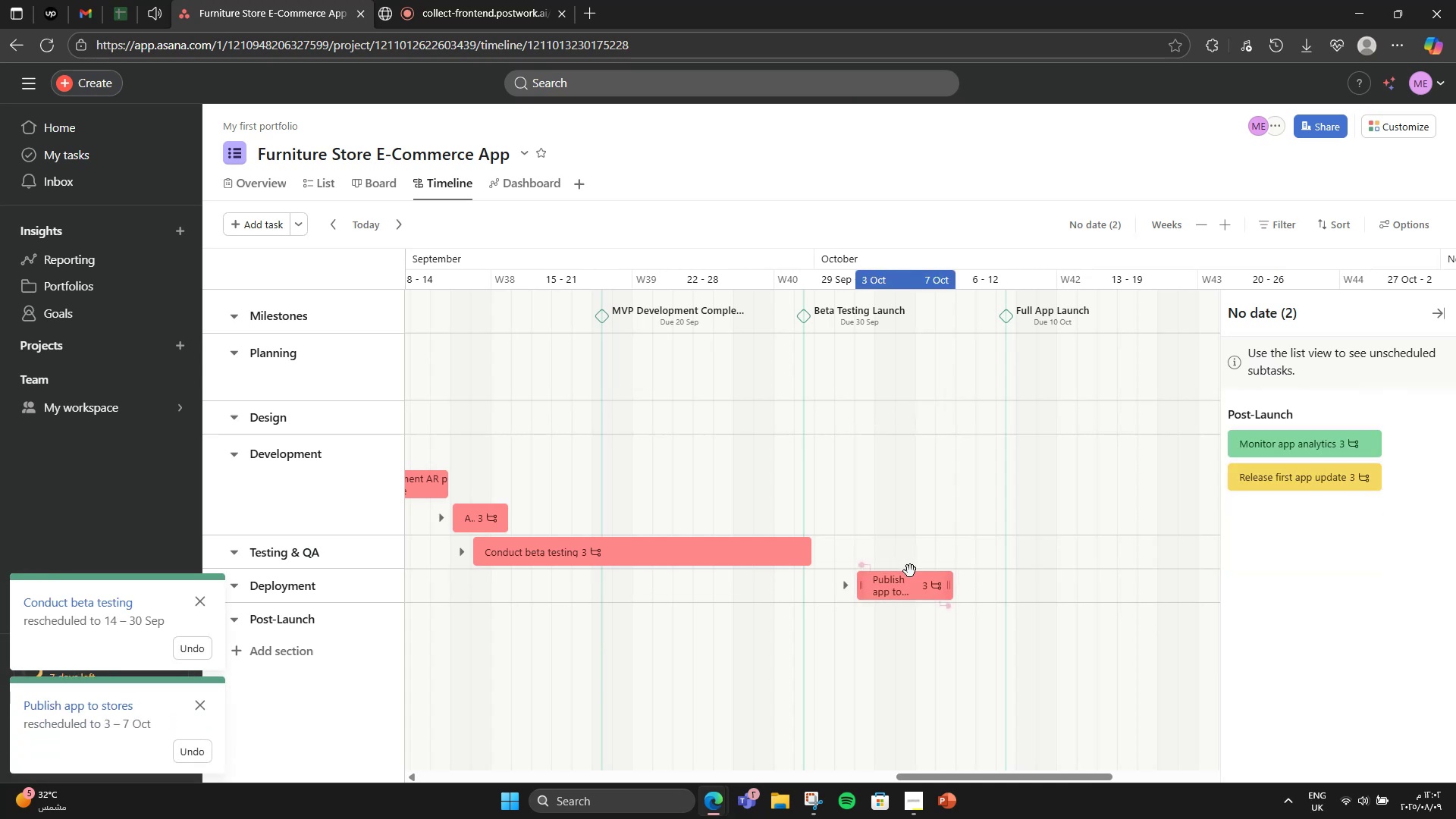 
wait(8.47)
 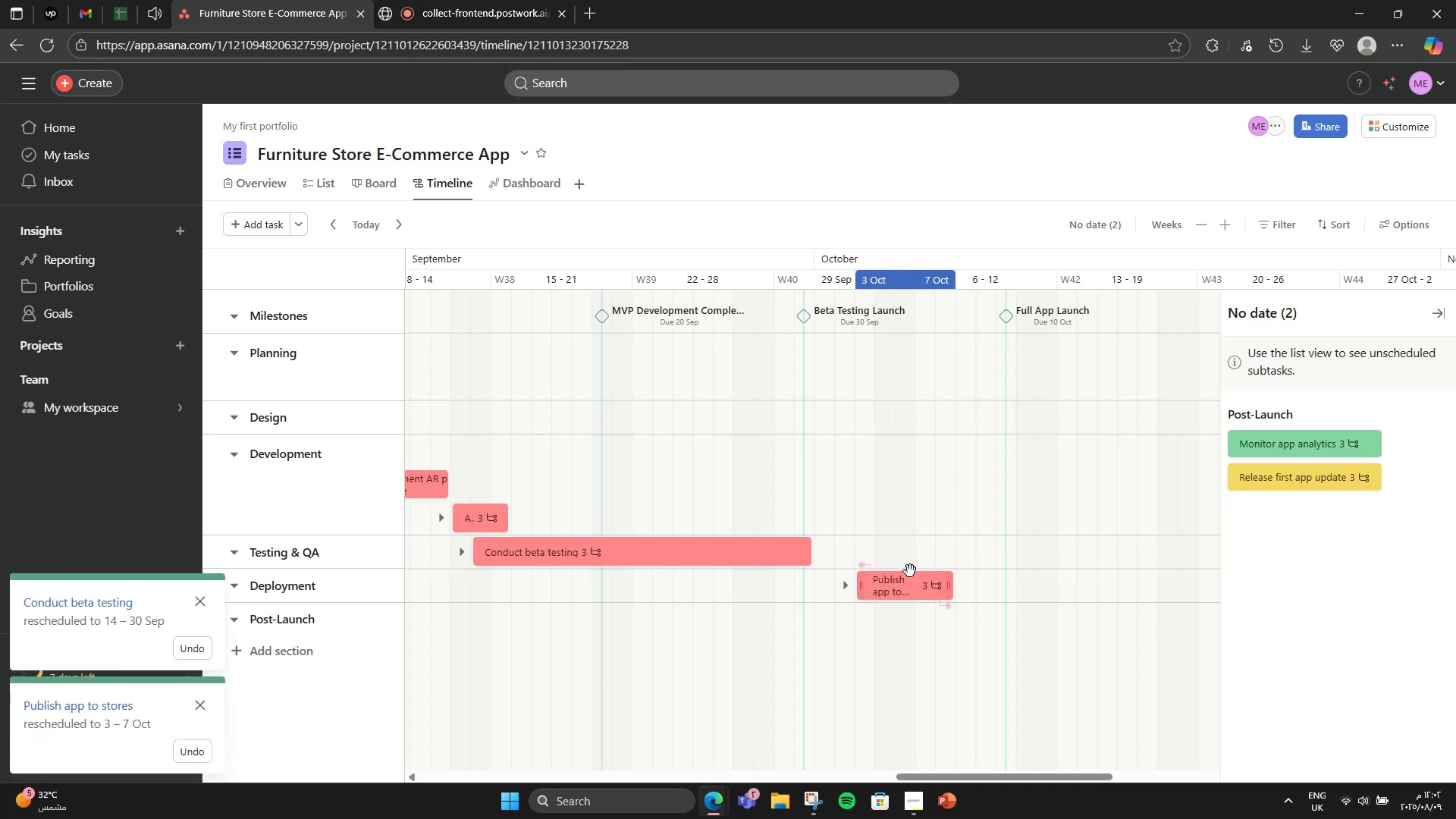 
left_click_drag(start_coordinate=[952, 582], to_coordinate=[1020, 588])
 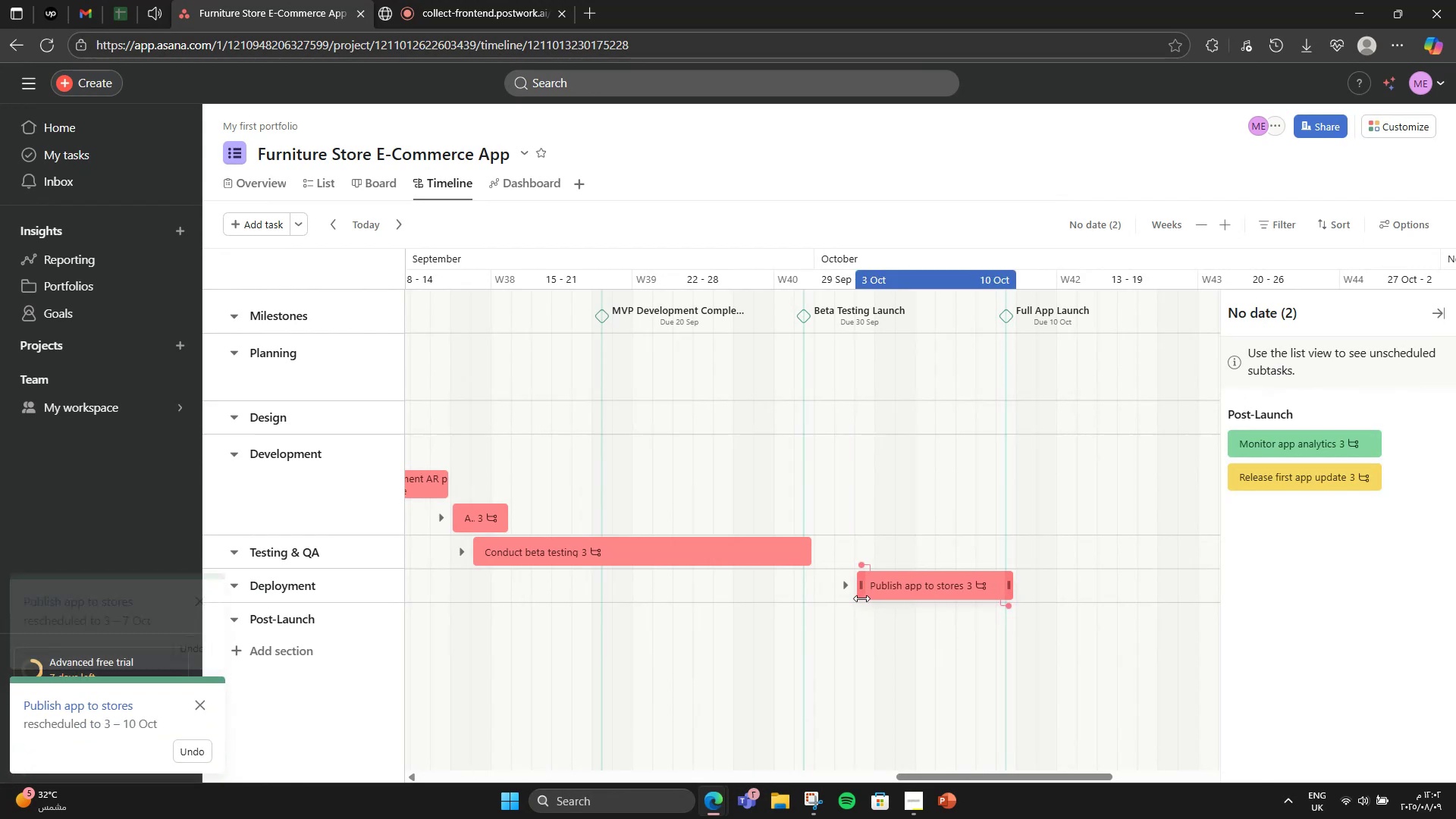 
left_click_drag(start_coordinate=[859, 597], to_coordinate=[799, 578])
 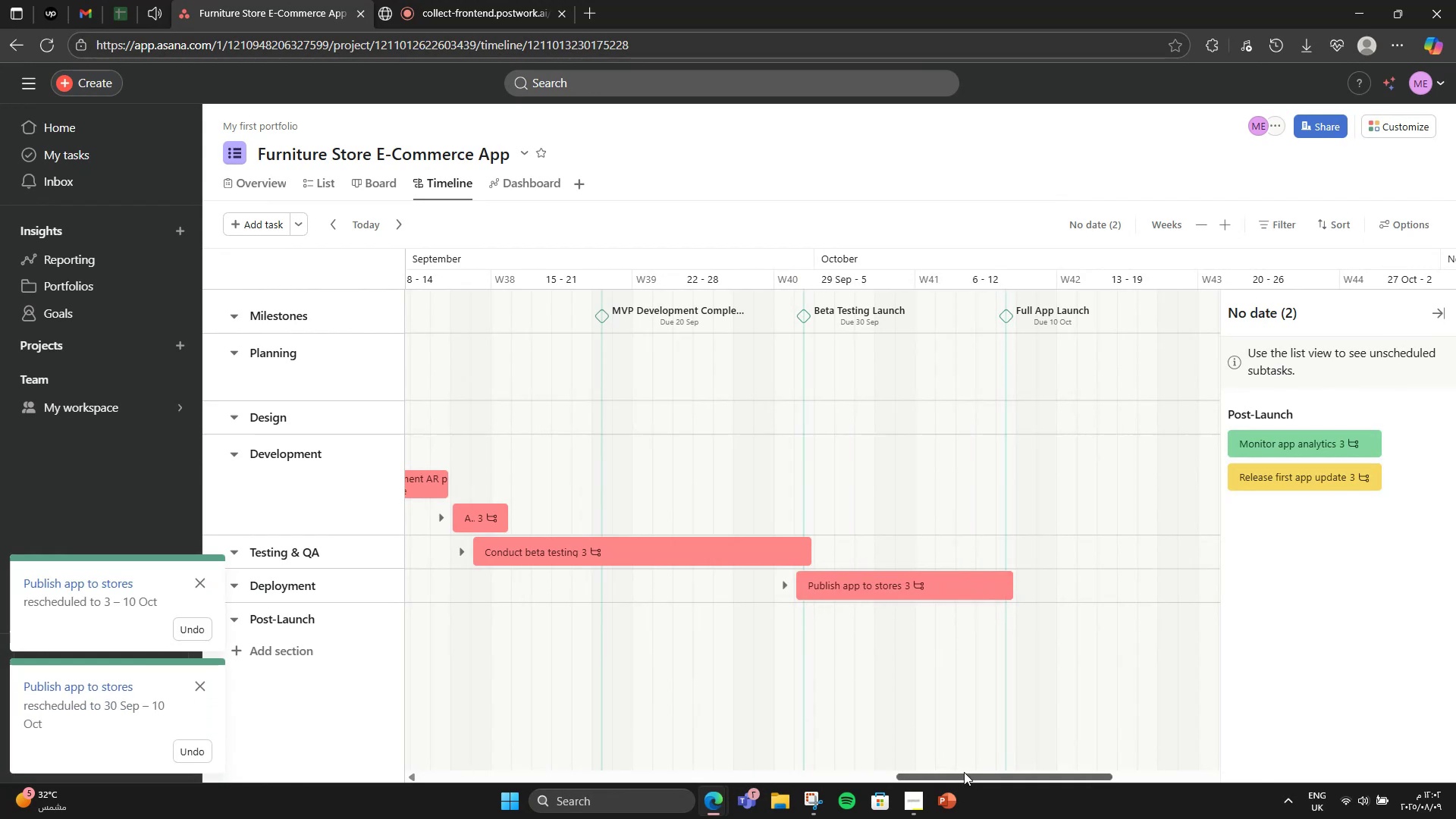 
left_click_drag(start_coordinate=[965, 774], to_coordinate=[1016, 764])
 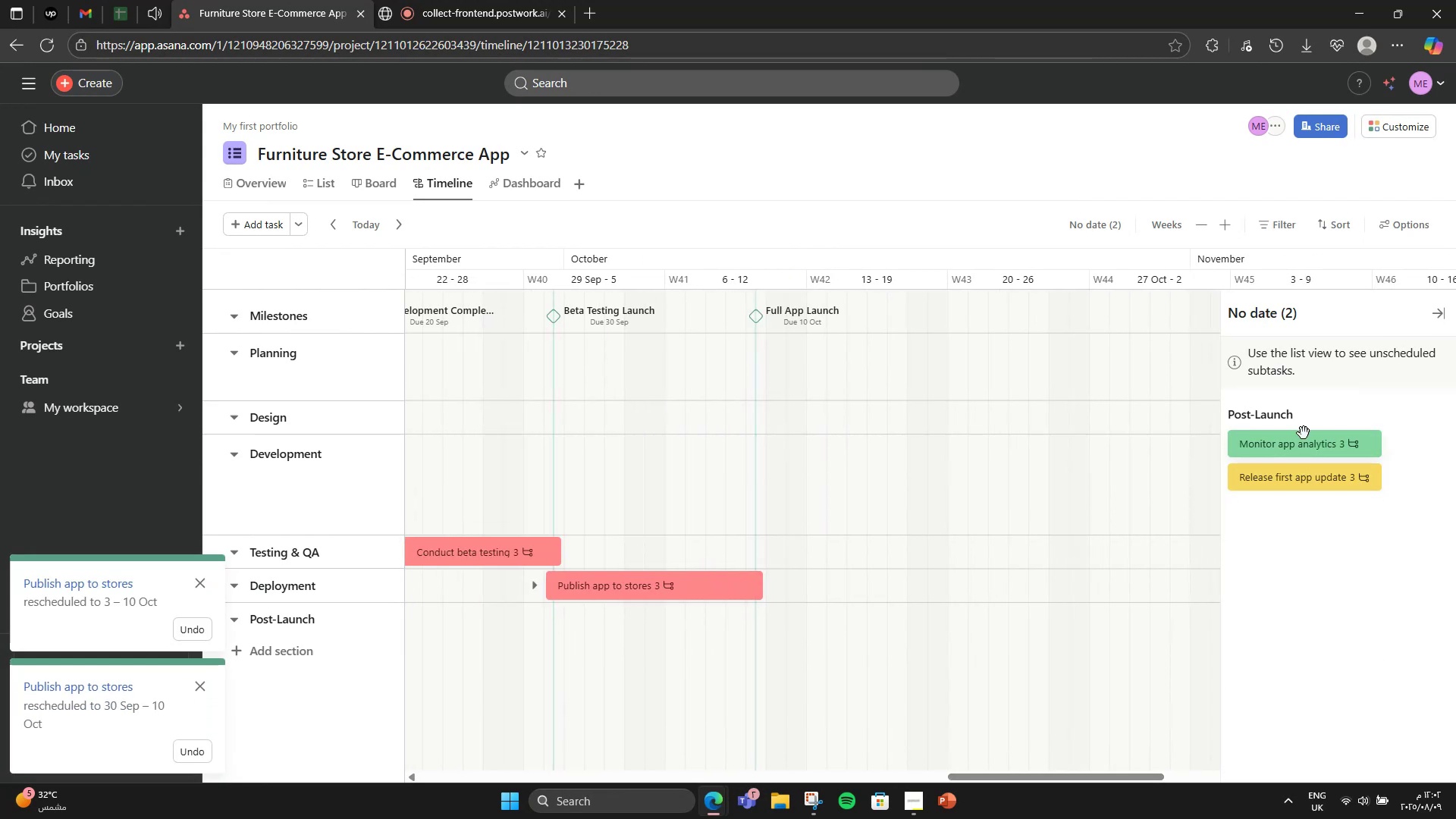 
left_click_drag(start_coordinate=[1299, 450], to_coordinate=[818, 610])
 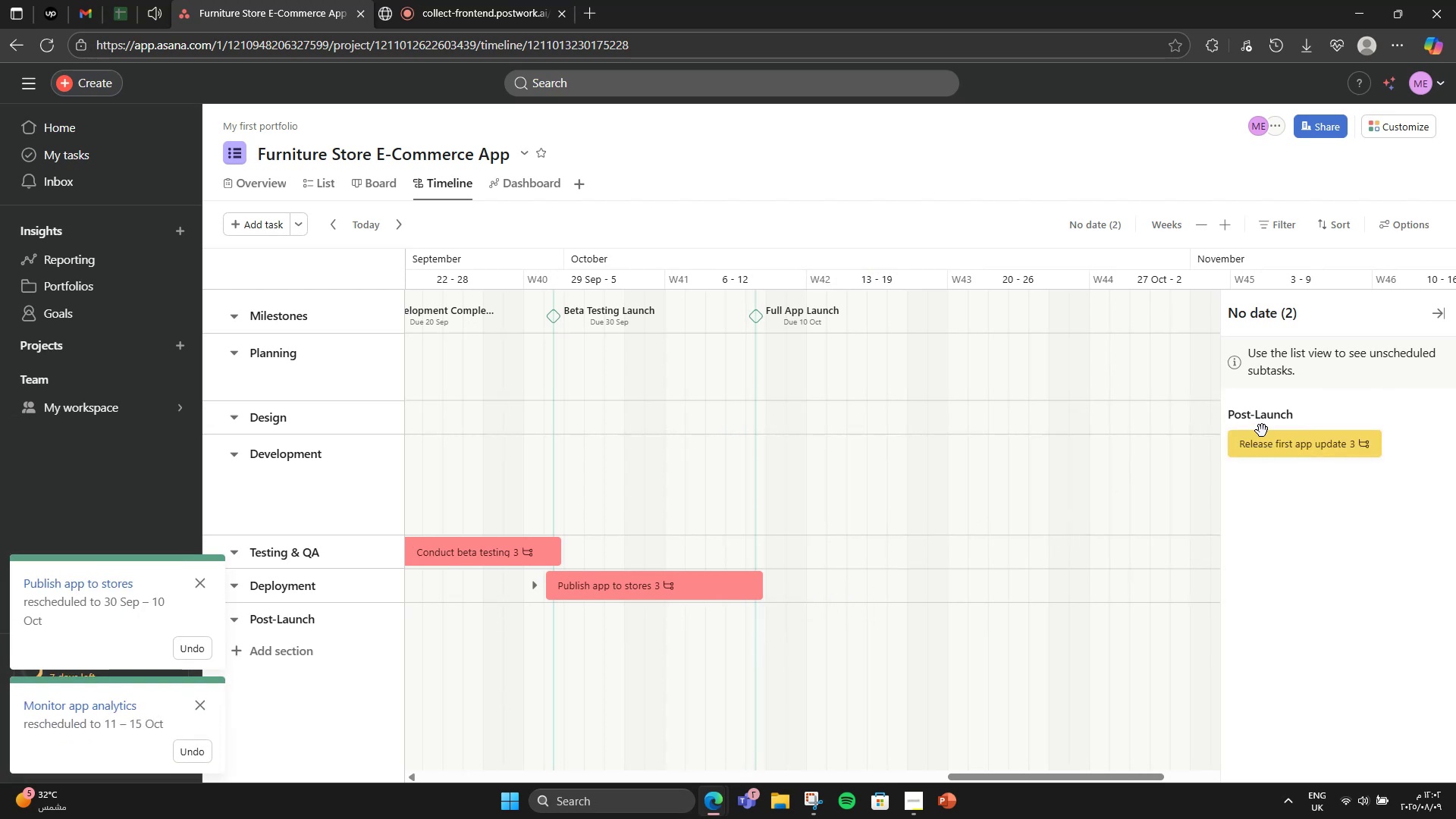 
left_click_drag(start_coordinate=[1284, 453], to_coordinate=[913, 668])
 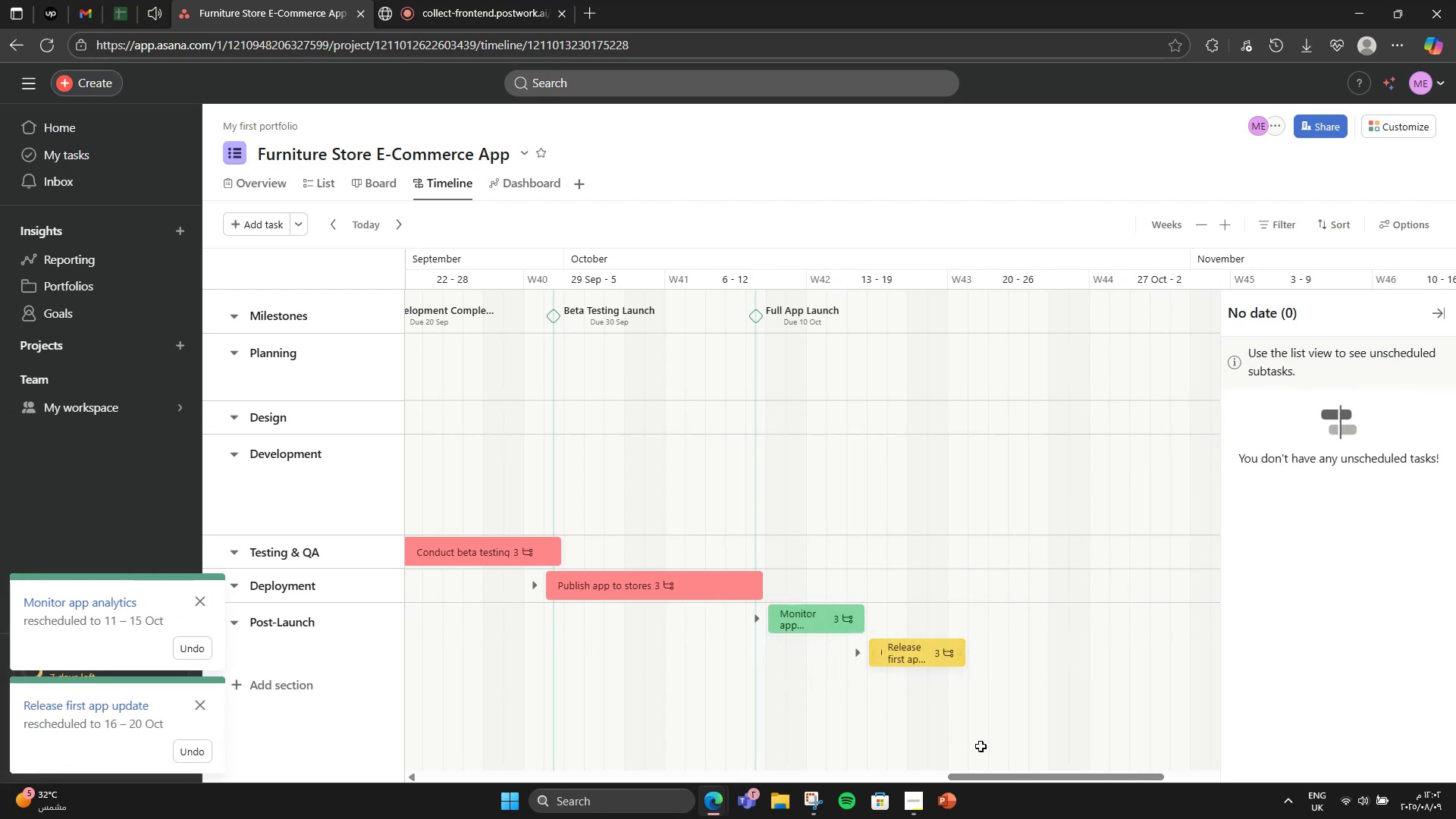 
left_click_drag(start_coordinate=[1040, 777], to_coordinate=[792, 728])
 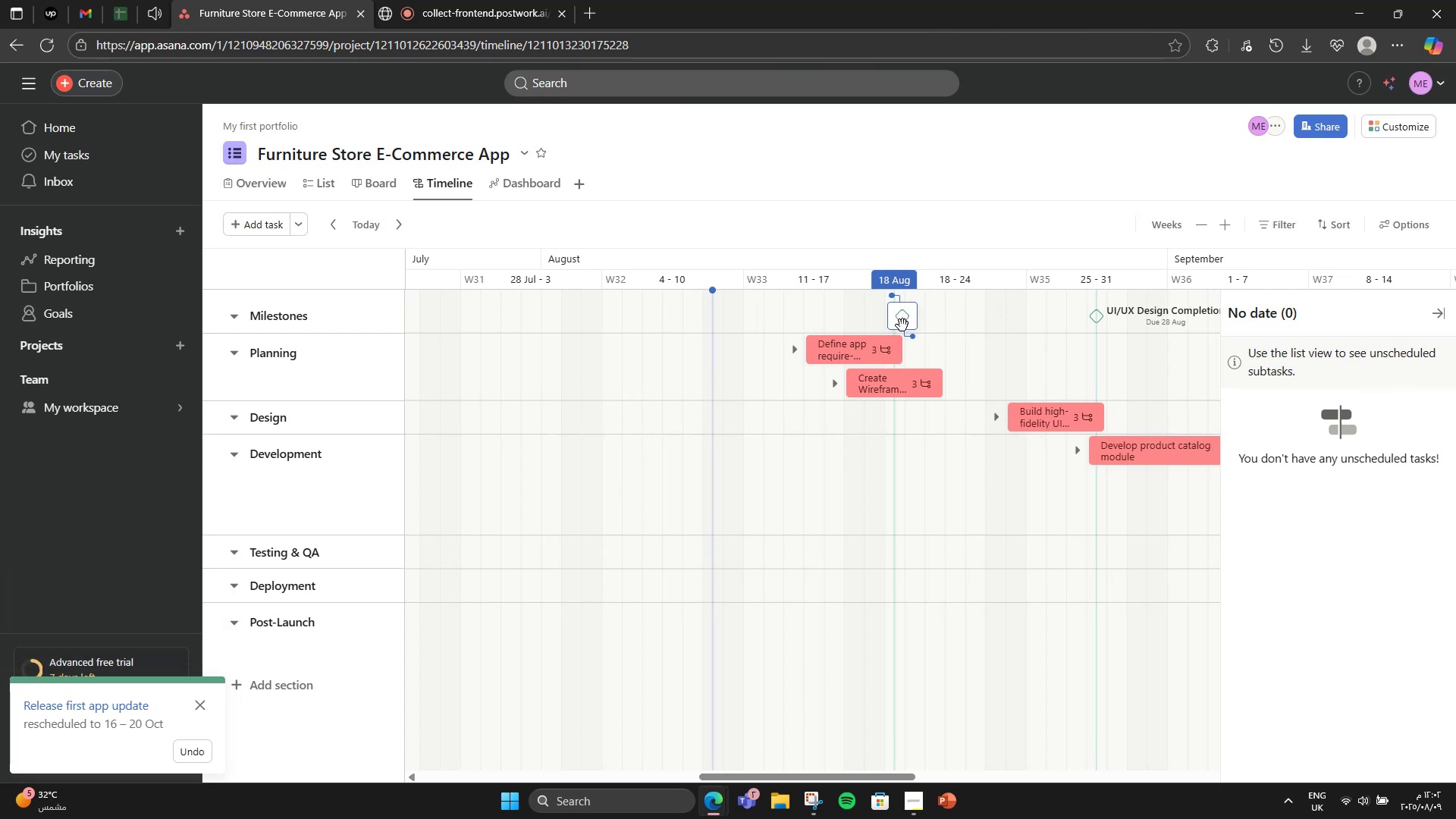 
left_click_drag(start_coordinate=[910, 337], to_coordinate=[874, 346])
 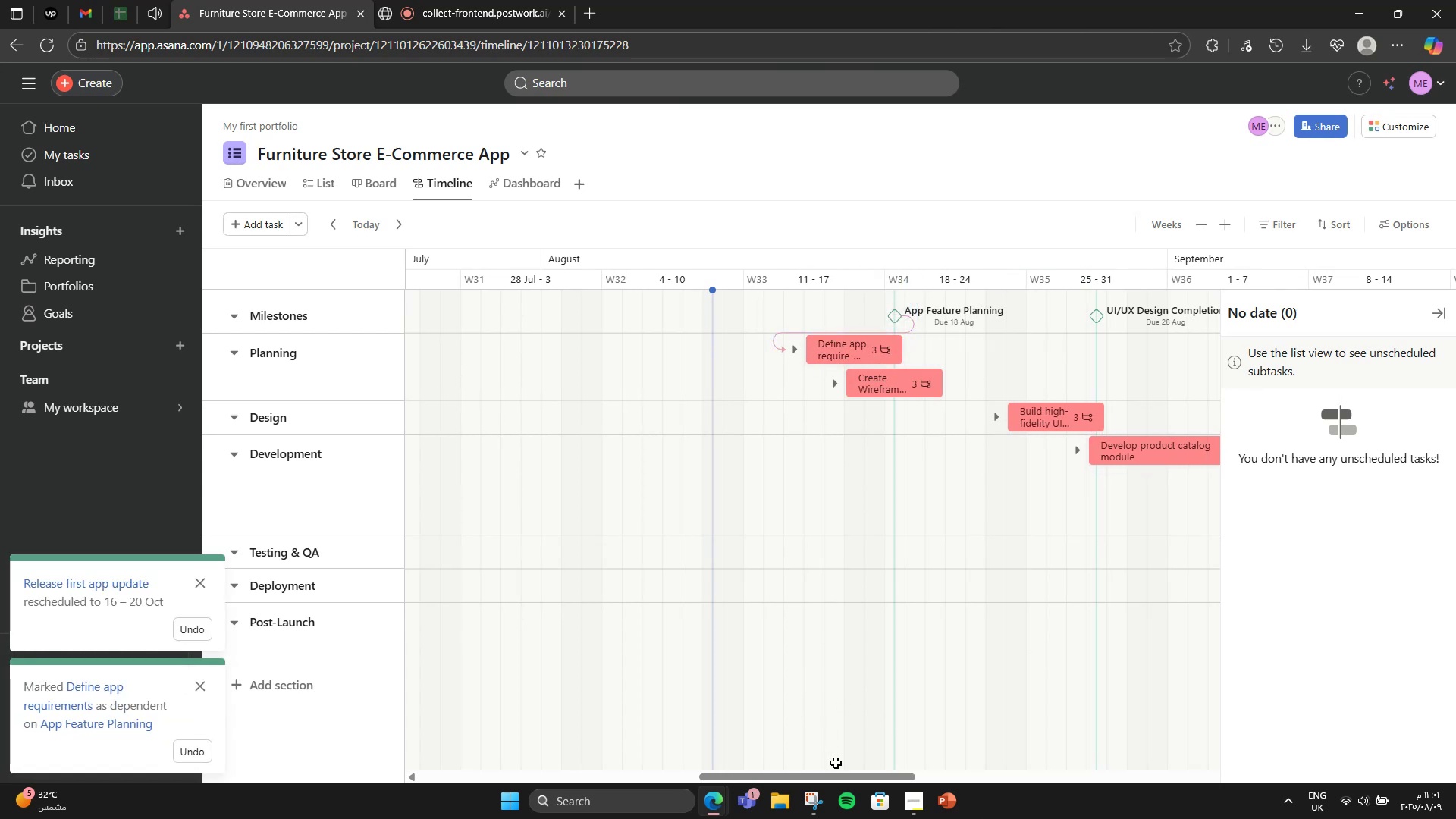 
left_click_drag(start_coordinate=[839, 776], to_coordinate=[907, 764])
 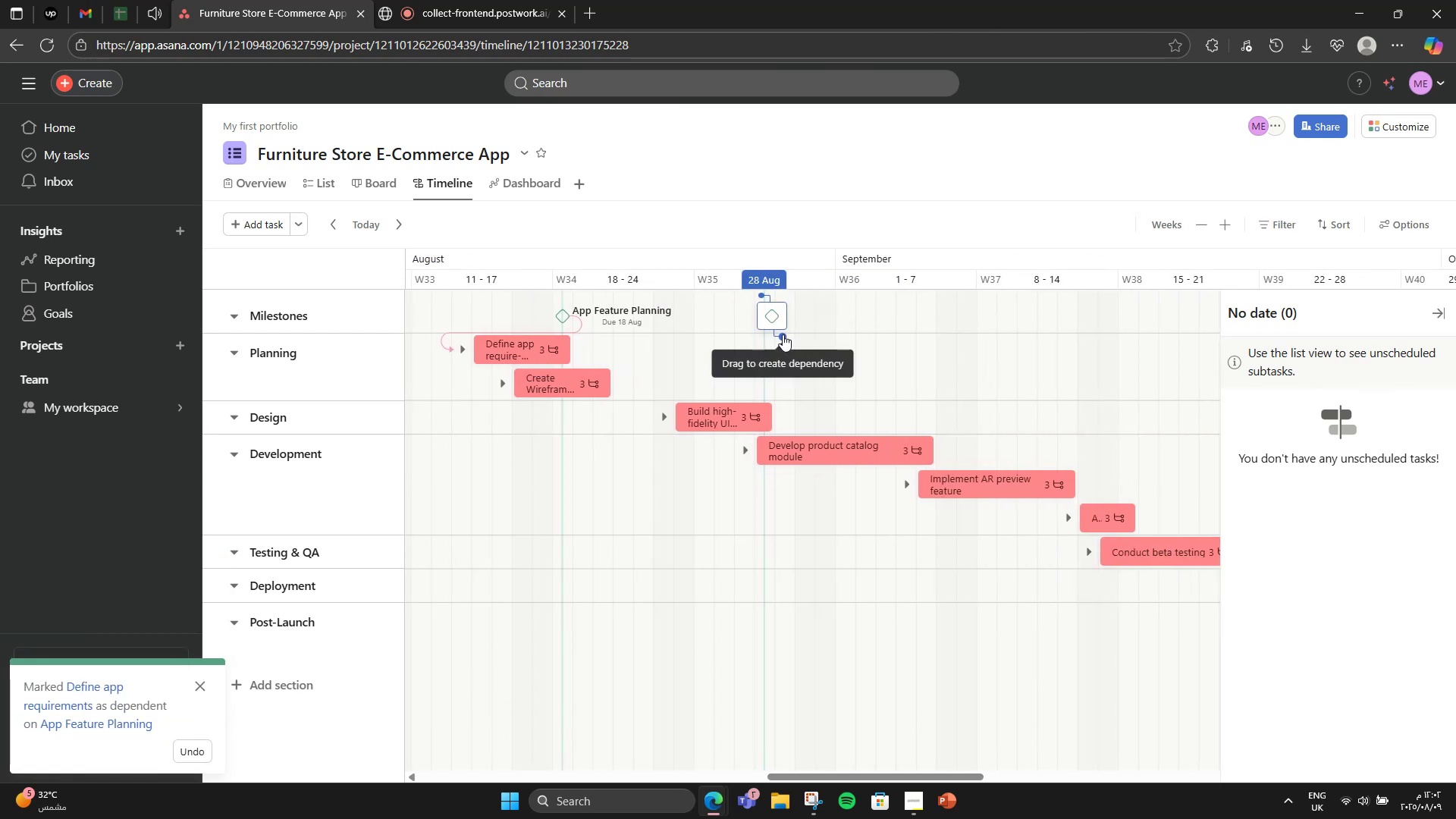 
left_click_drag(start_coordinate=[783, 334], to_coordinate=[804, 356])
 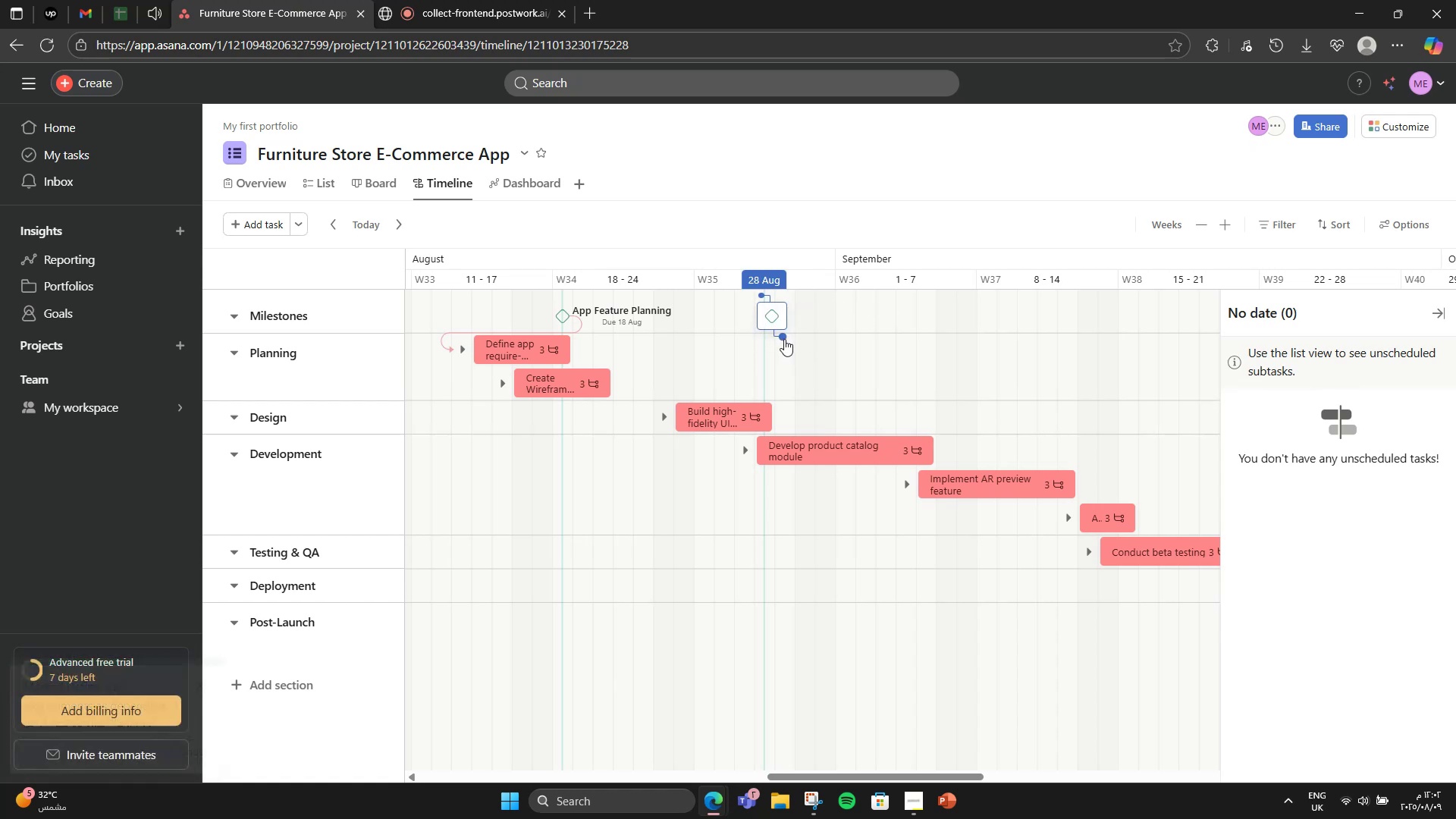 
left_click_drag(start_coordinate=[784, 339], to_coordinate=[752, 421])
 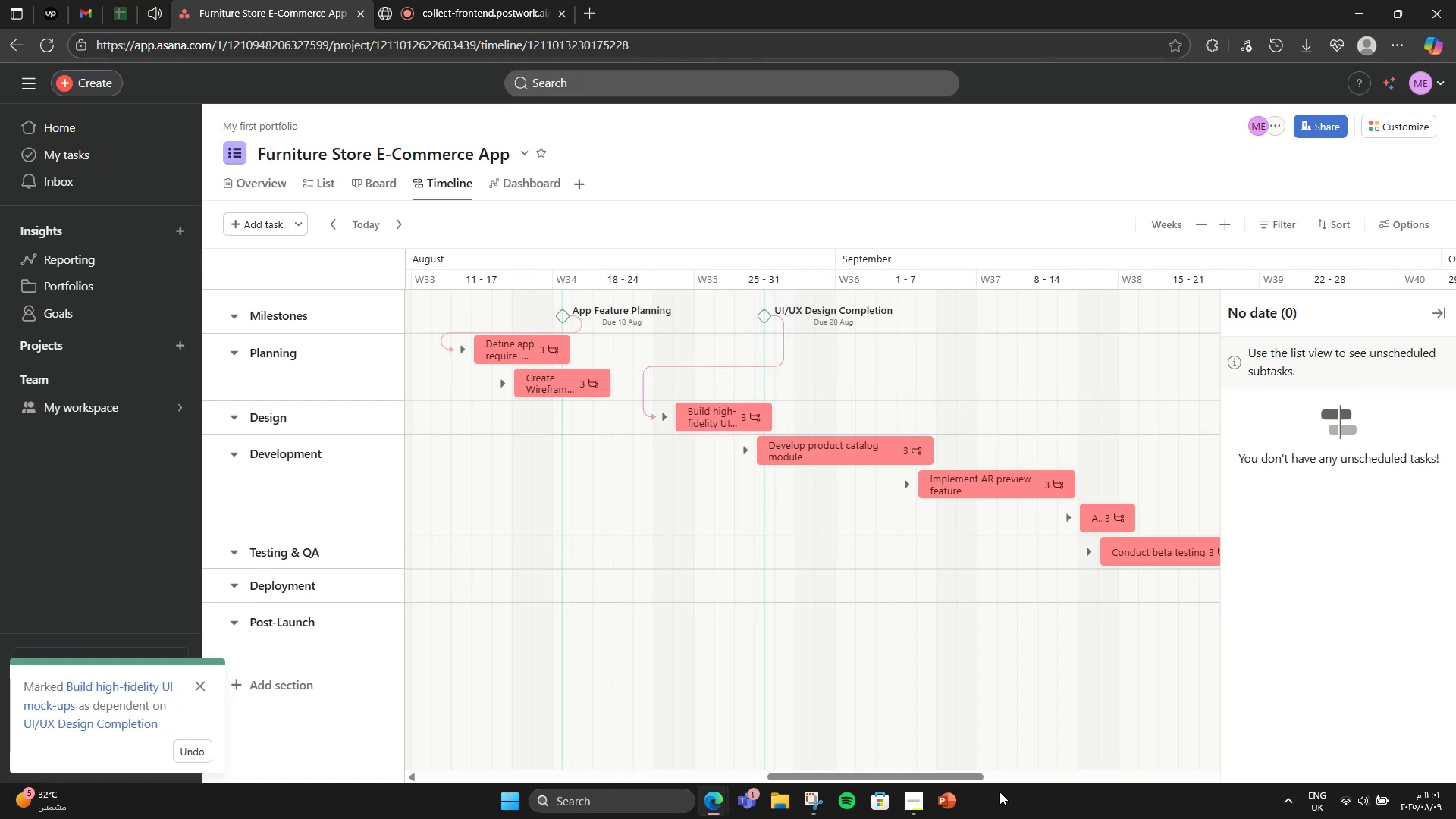 
left_click_drag(start_coordinate=[959, 779], to_coordinate=[1019, 774])
 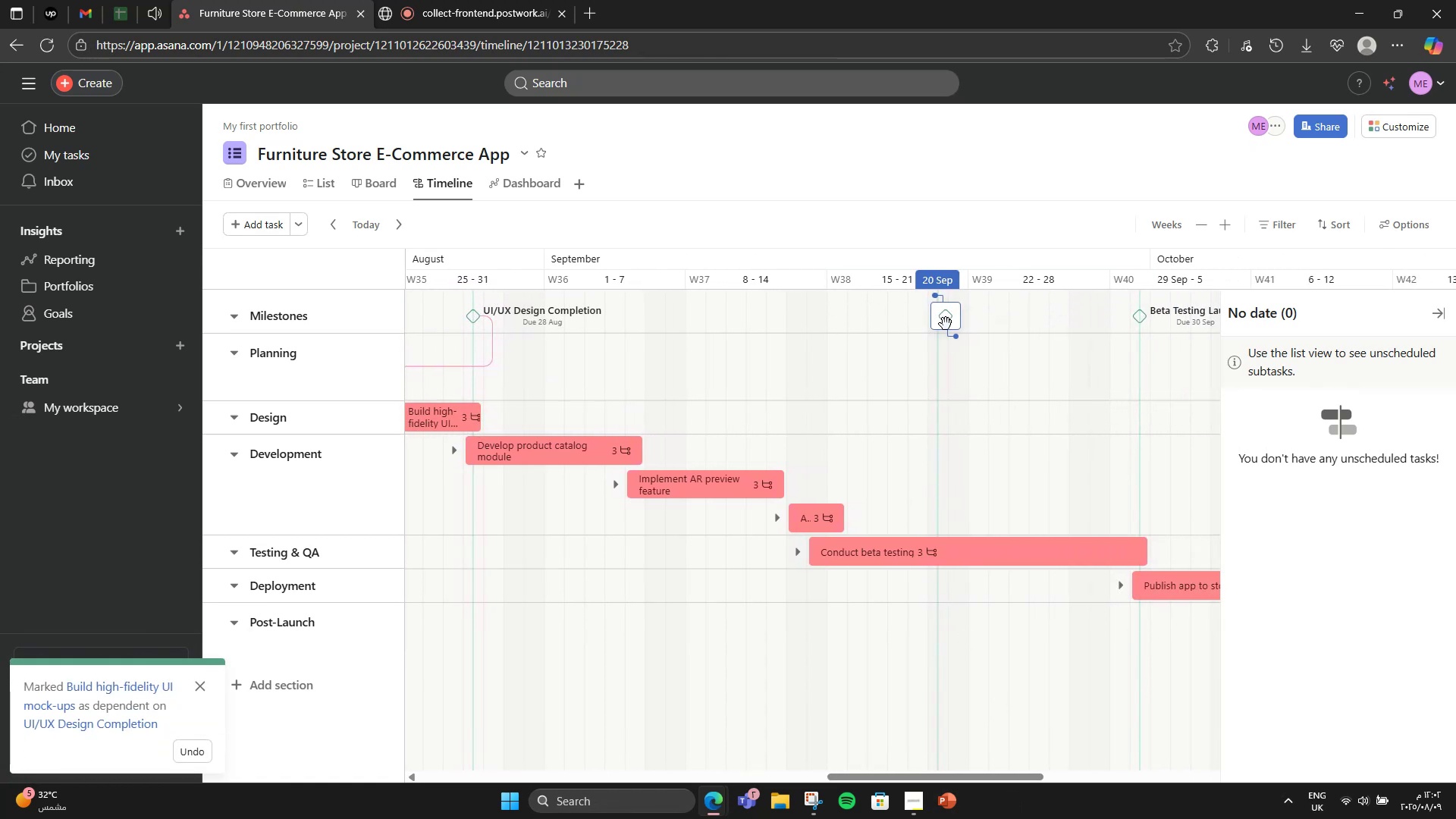 
left_click_drag(start_coordinate=[951, 334], to_coordinate=[796, 521])
 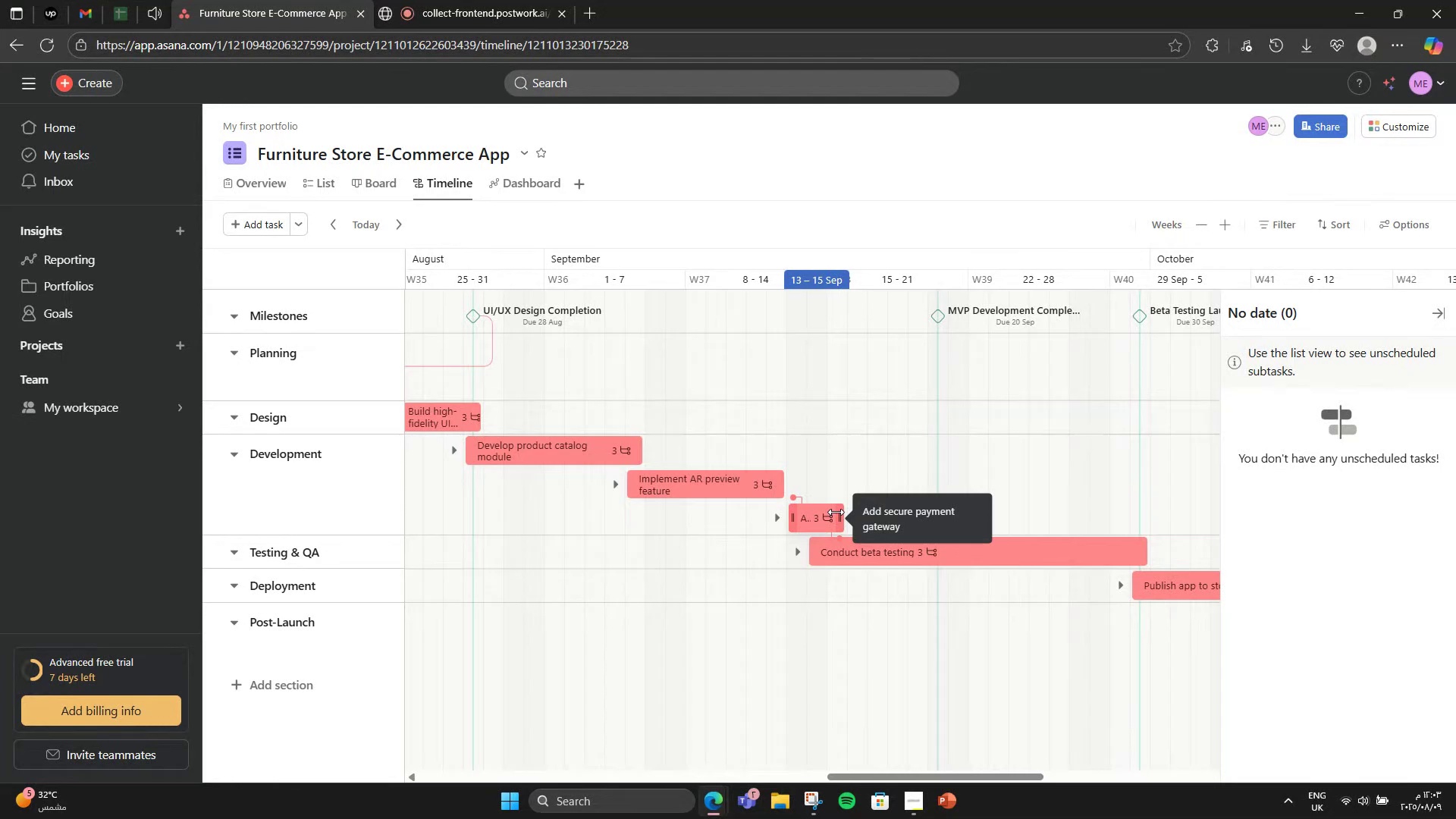 
wait(6.97)
 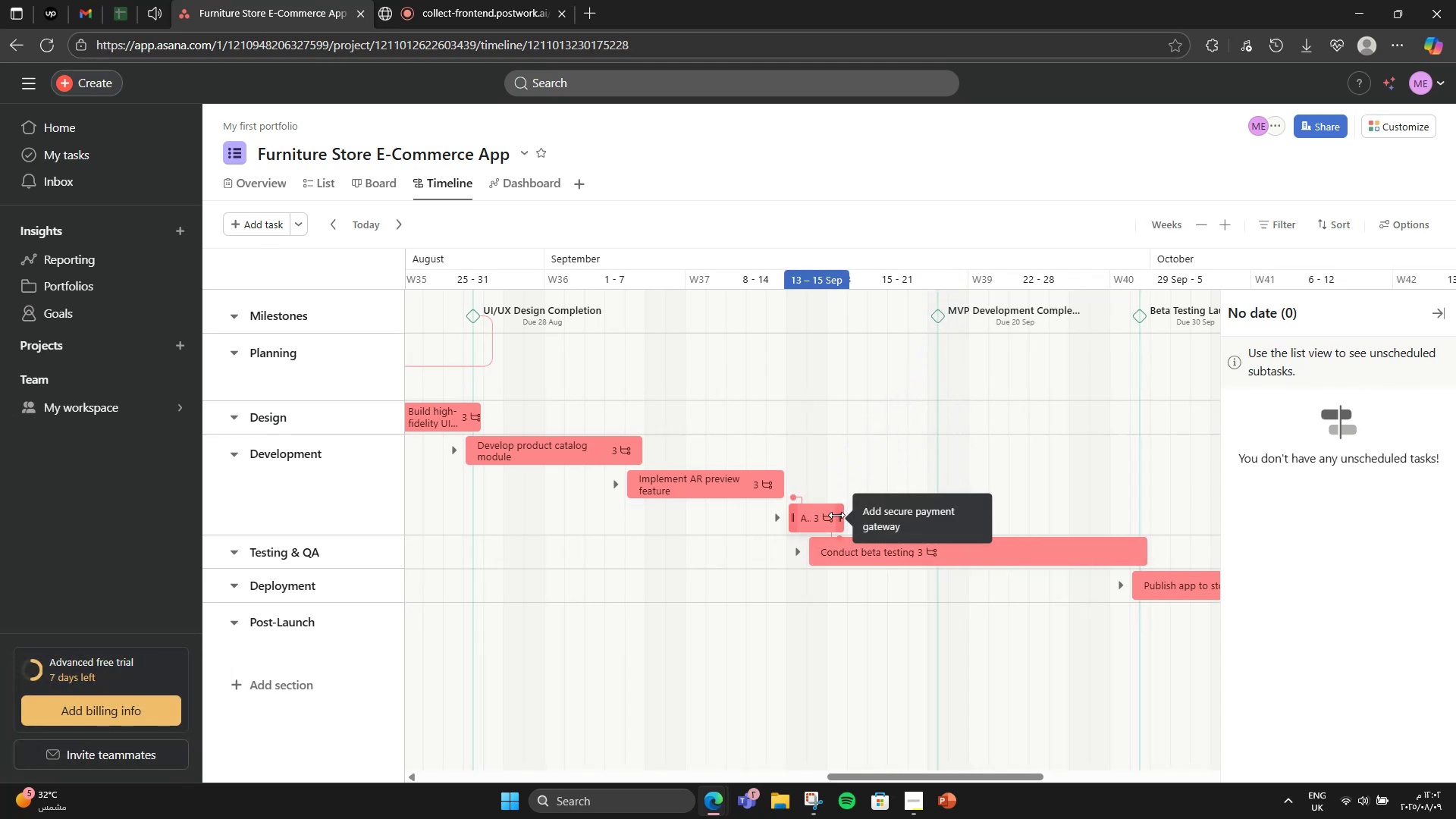 
left_click([1001, 555])
 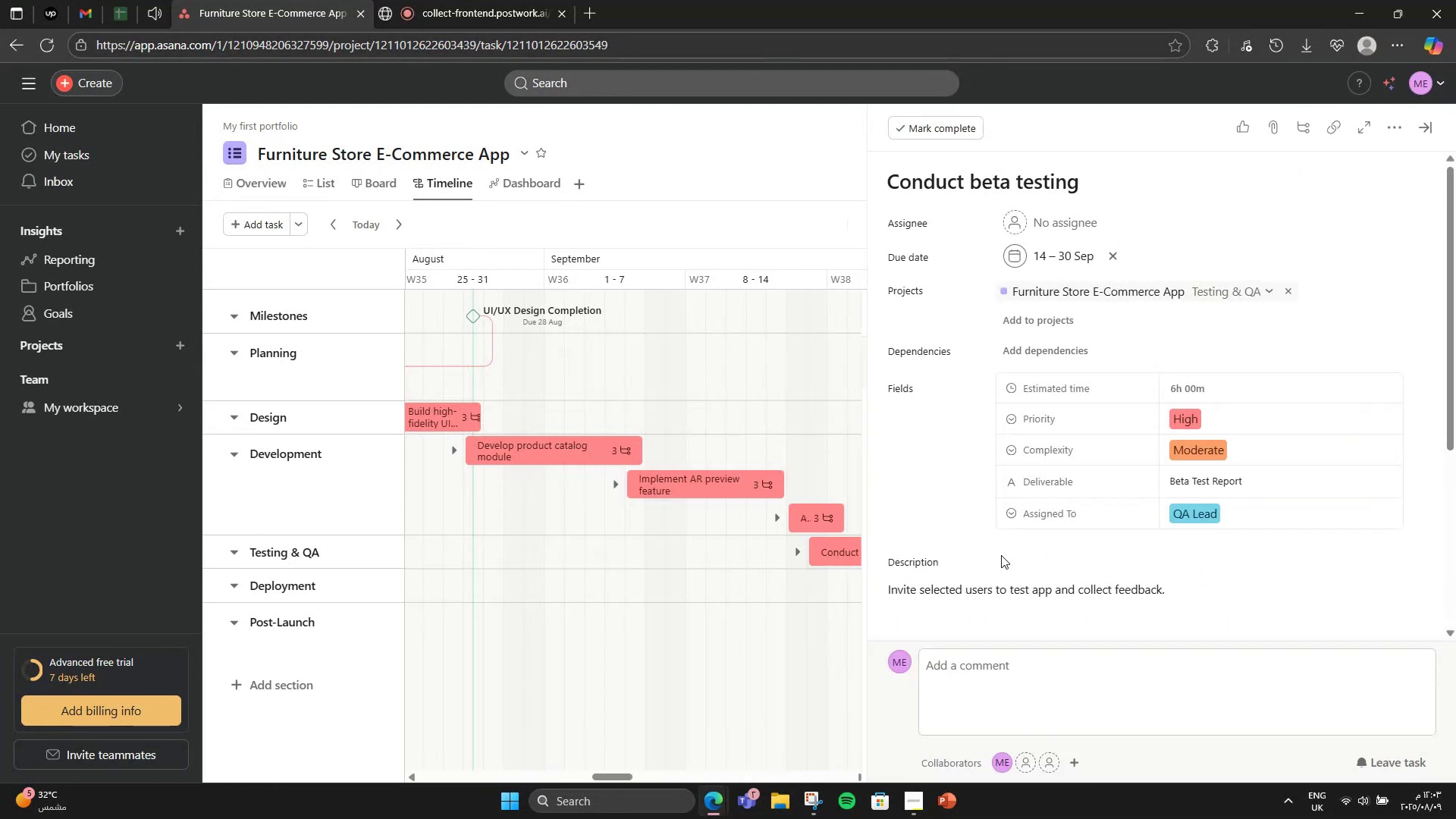 
scroll: coordinate [1001, 555], scroll_direction: down, amount: 2.0
 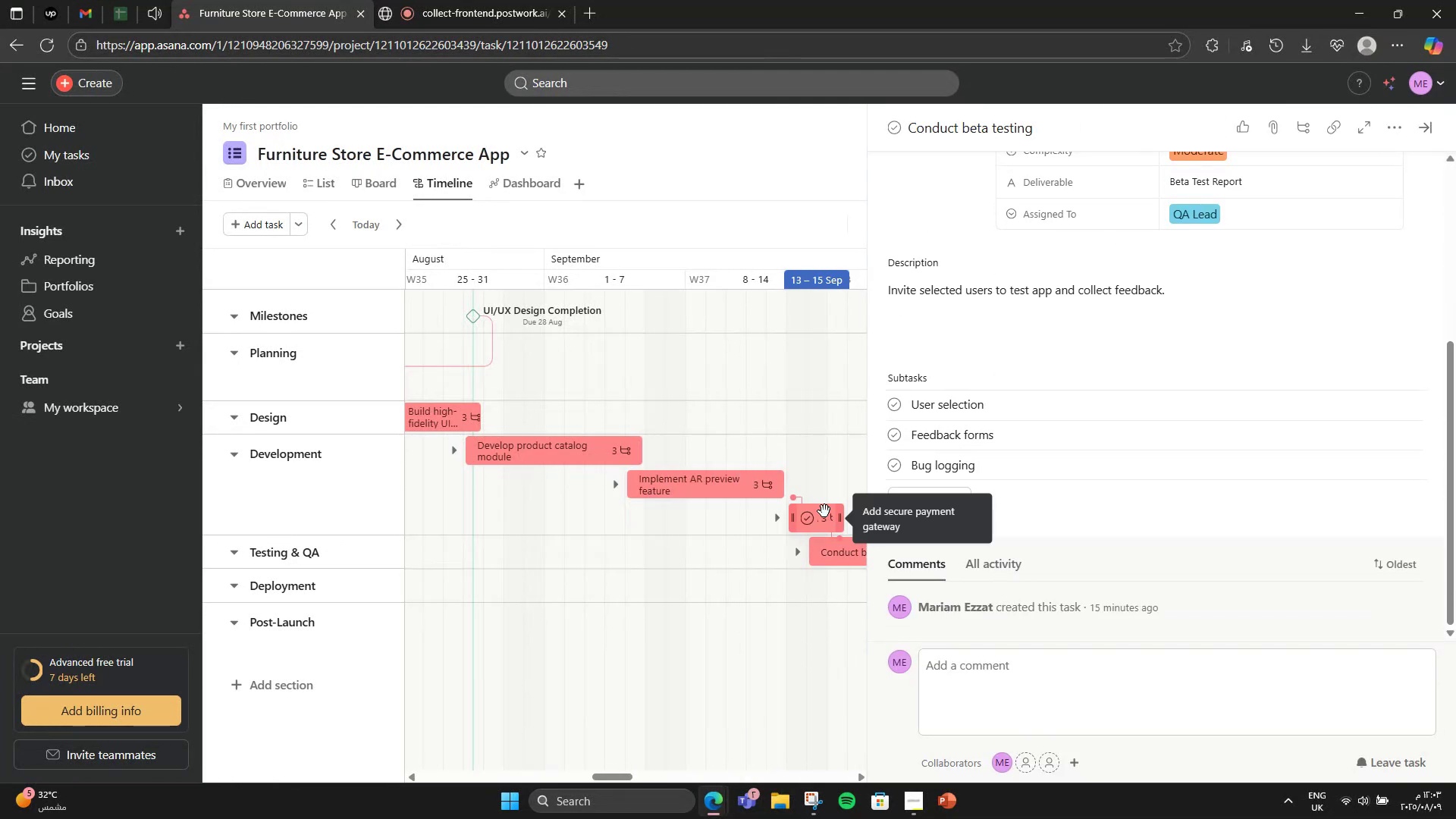 
left_click([824, 511])
 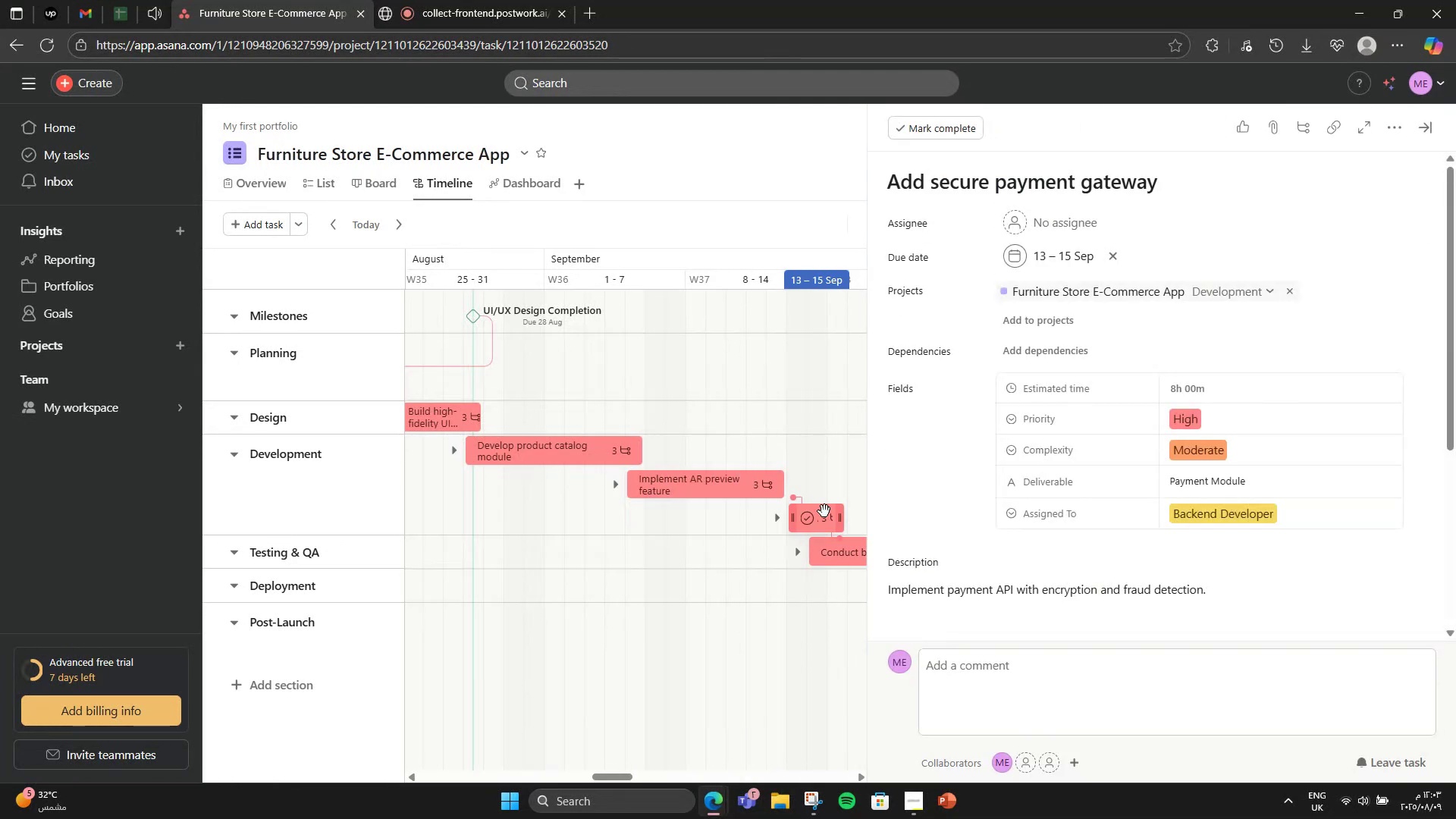 
scroll: coordinate [949, 481], scroll_direction: down, amount: 2.0
 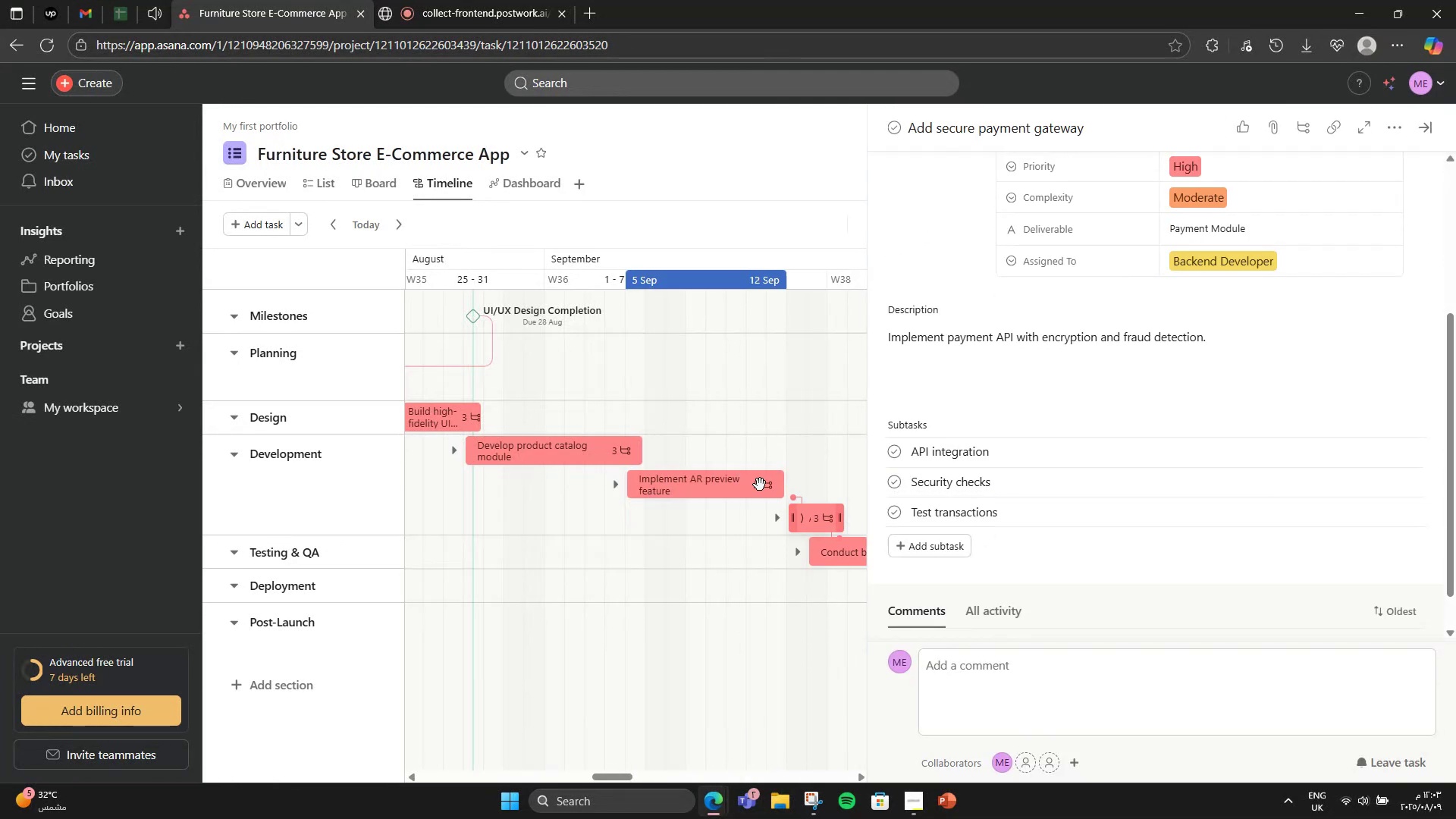 
left_click([700, 491])
 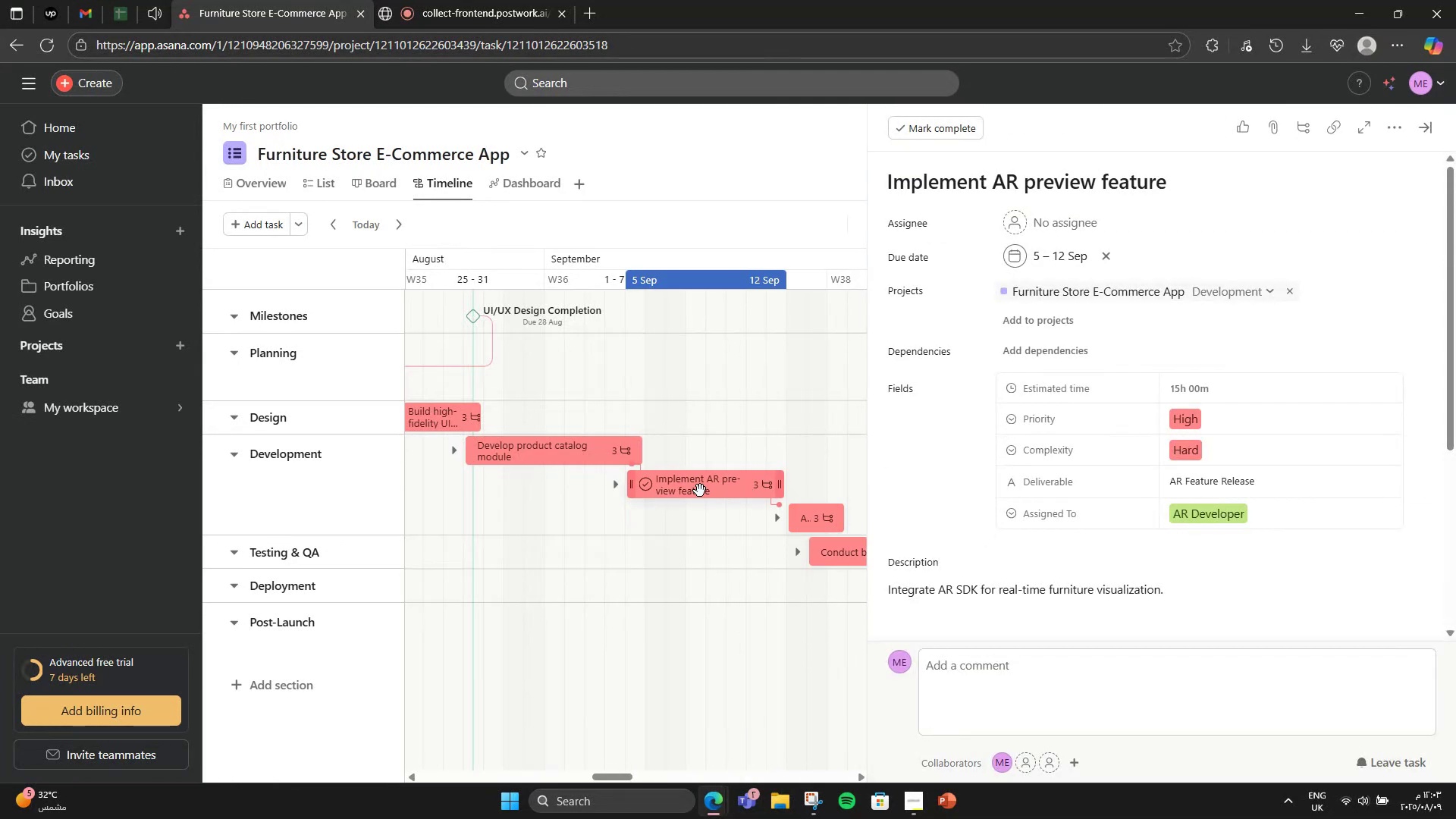 
scroll: coordinate [1134, 411], scroll_direction: down, amount: 2.0
 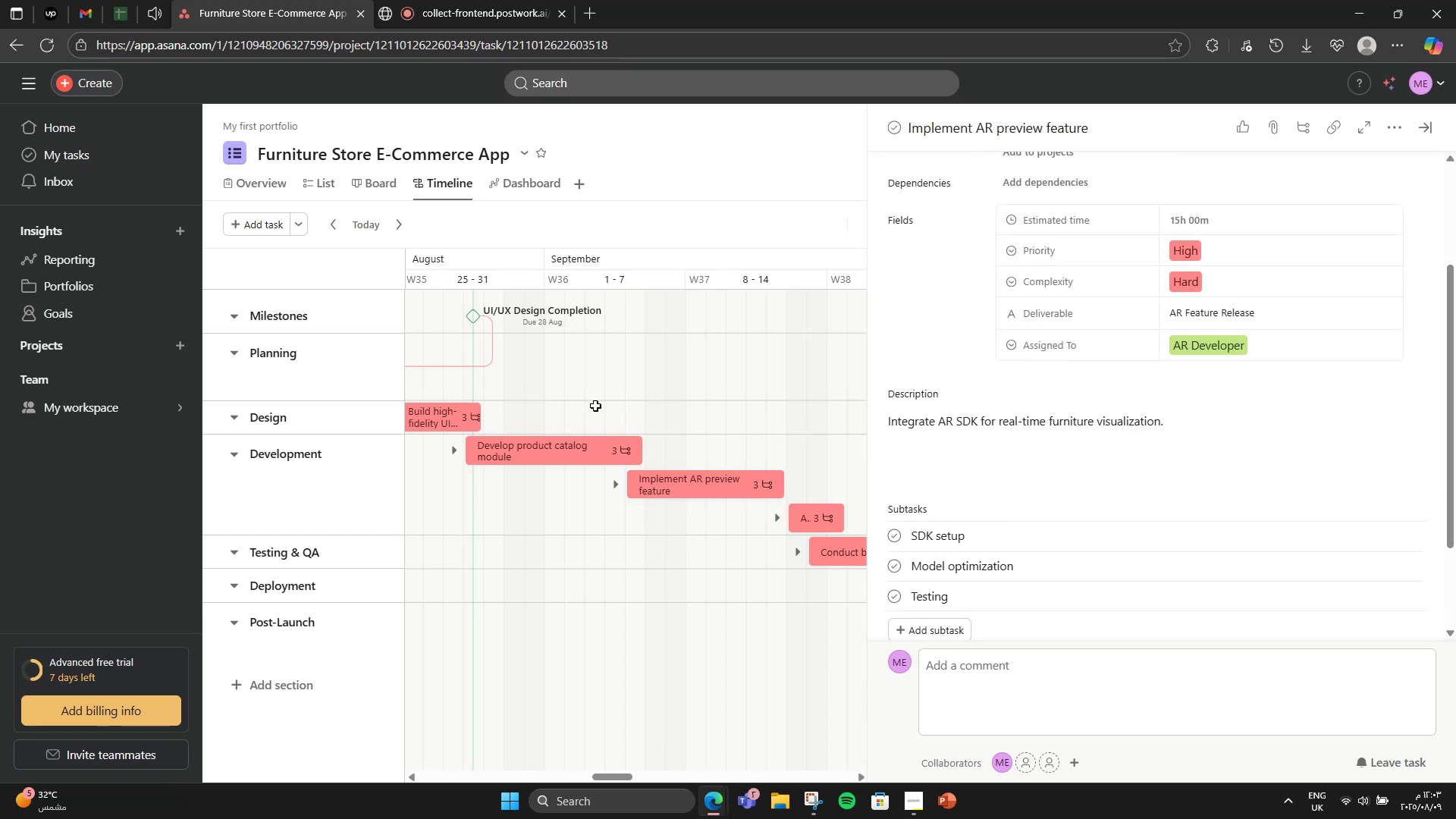 
left_click([520, 440])
 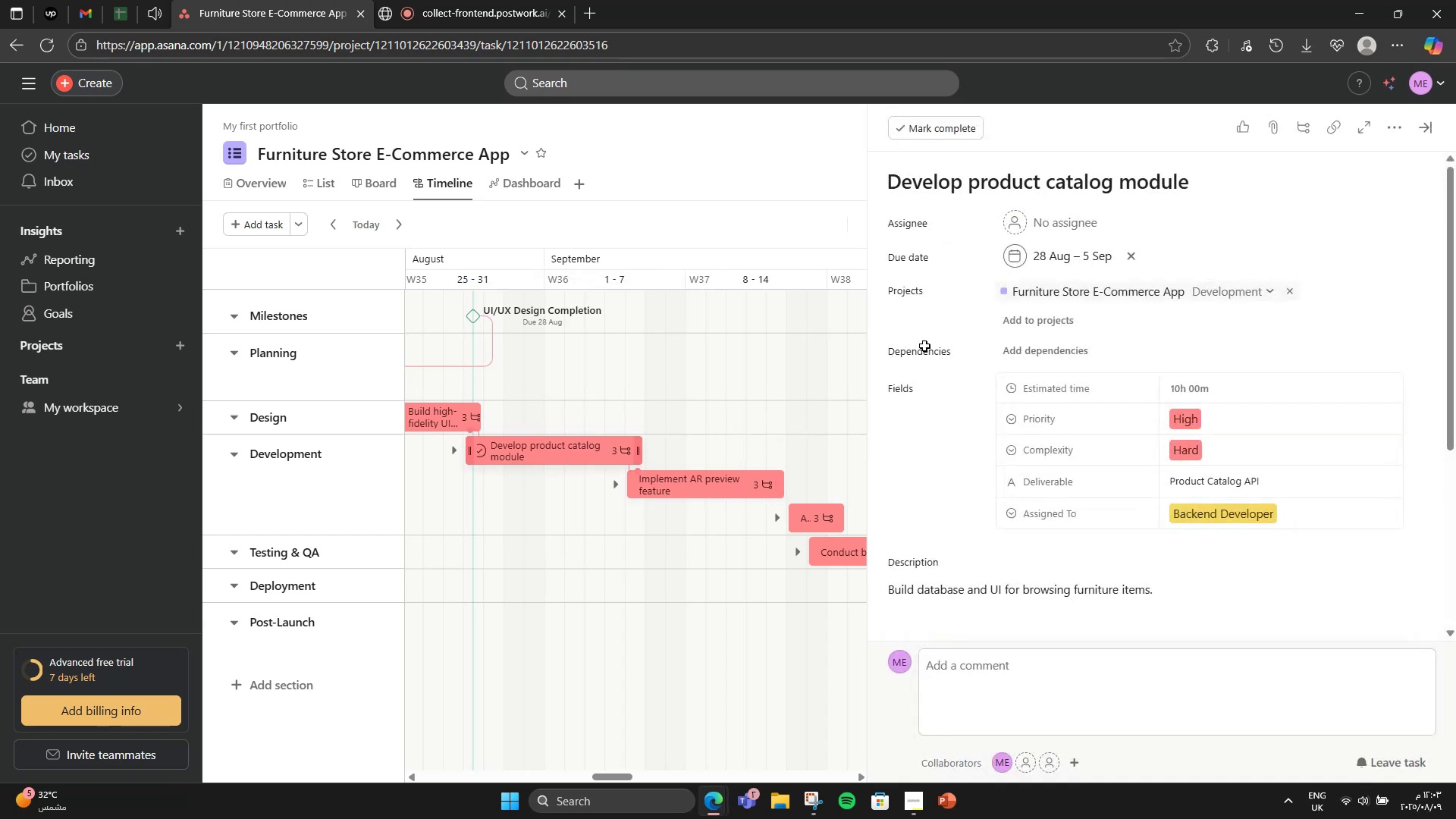 
scroll: coordinate [1325, 372], scroll_direction: down, amount: 4.0
 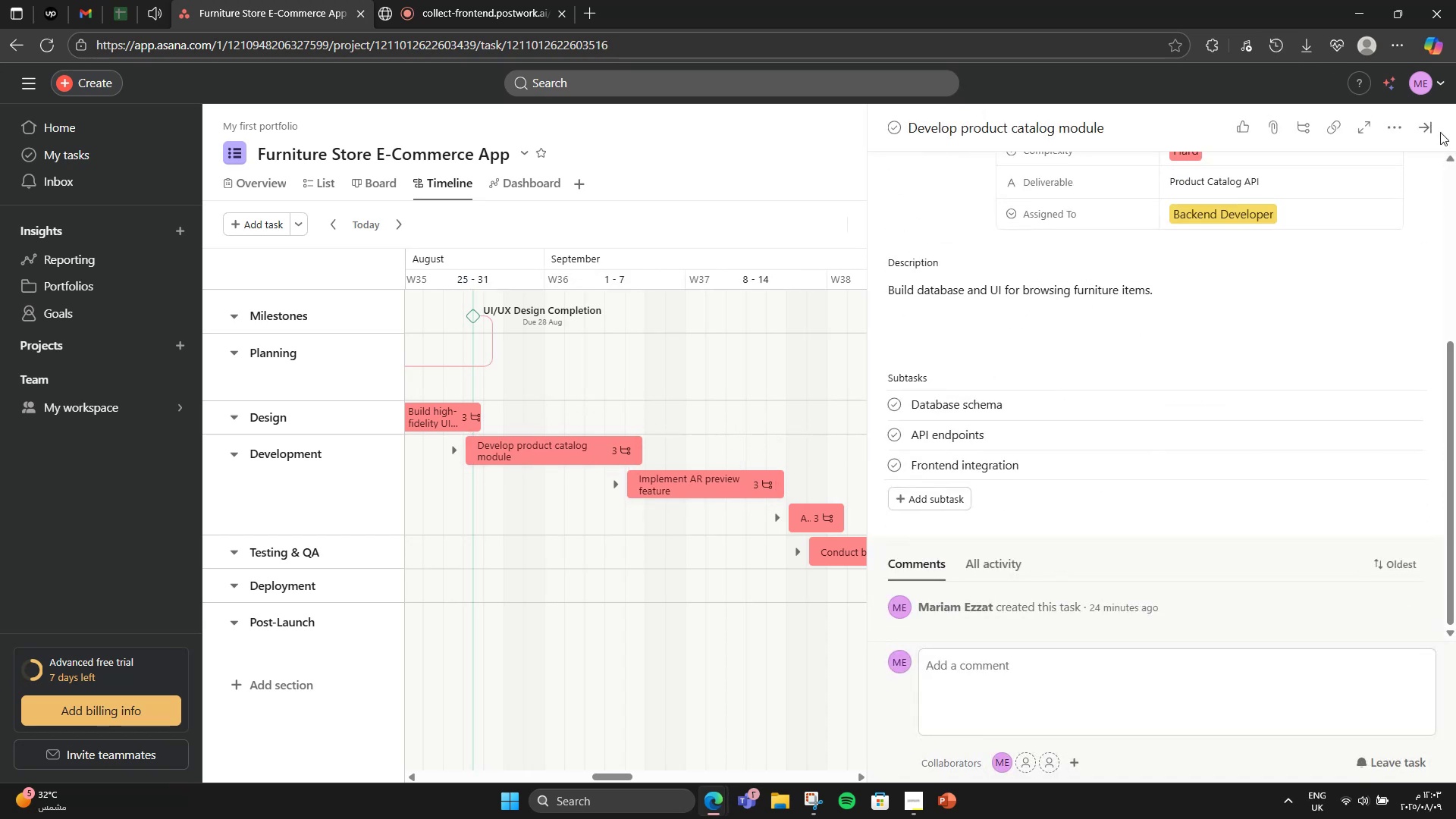 
left_click([1424, 125])
 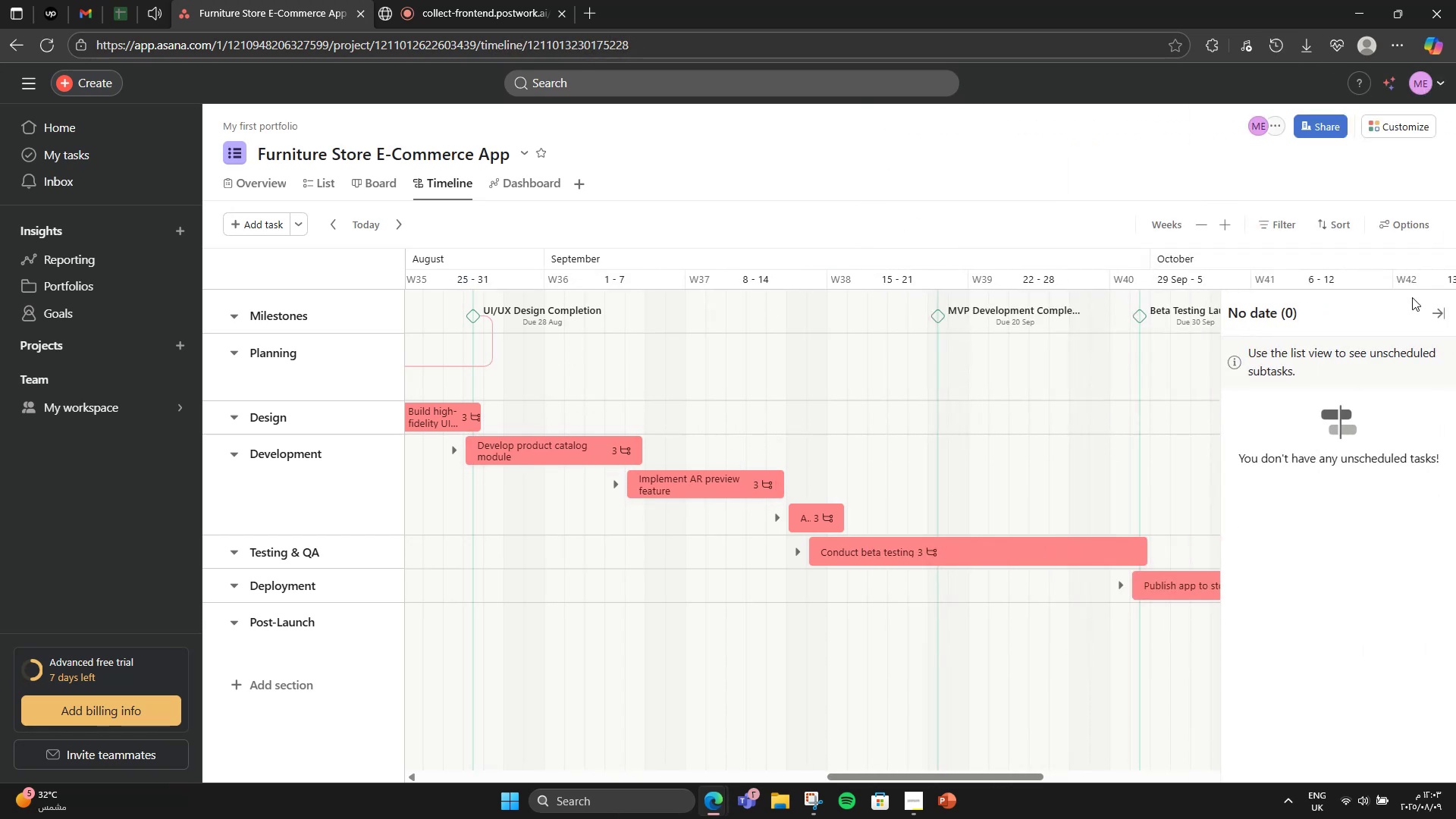 
left_click([1437, 309])
 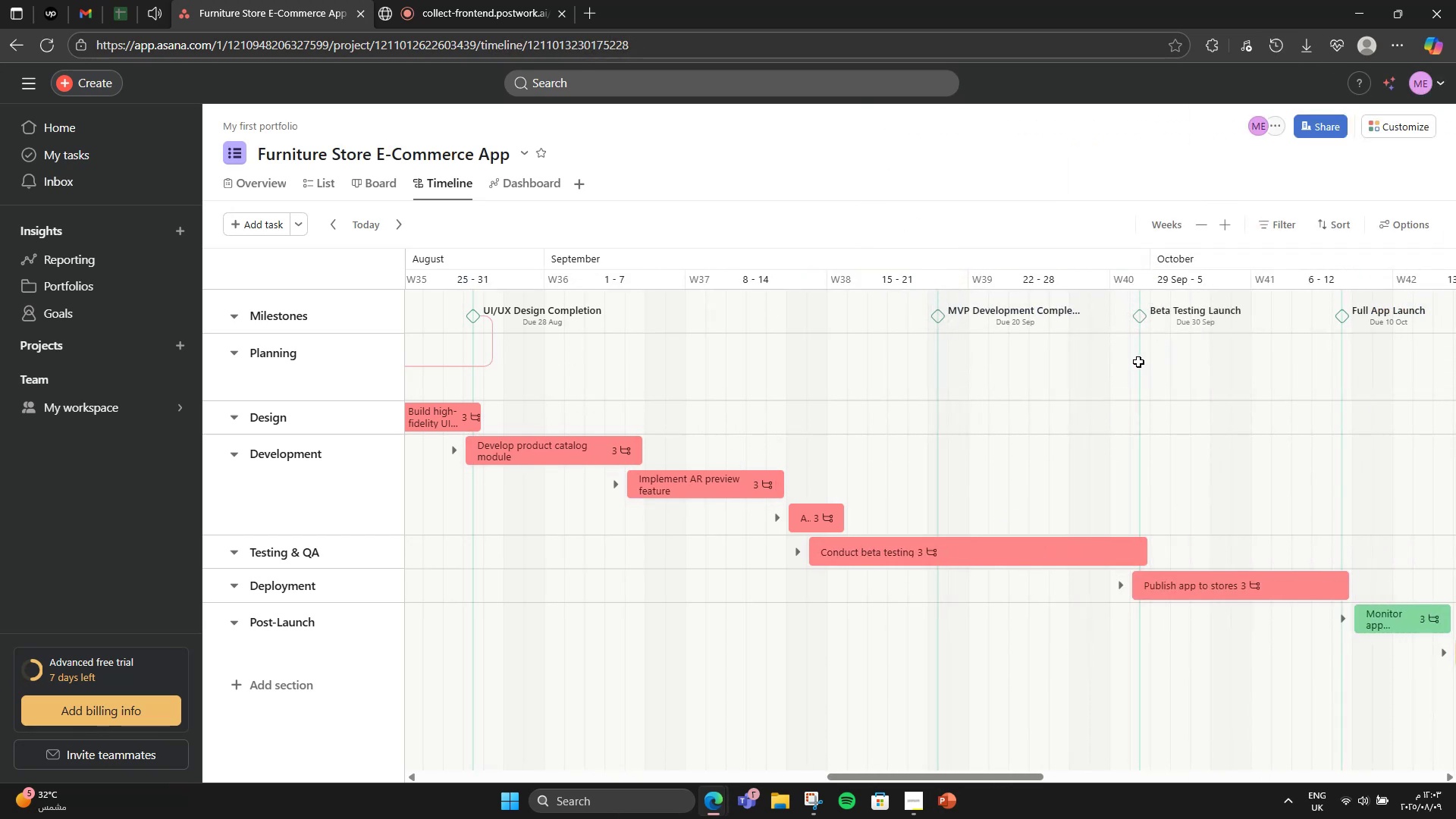 
left_click_drag(start_coordinate=[1159, 339], to_coordinate=[1046, 558])
 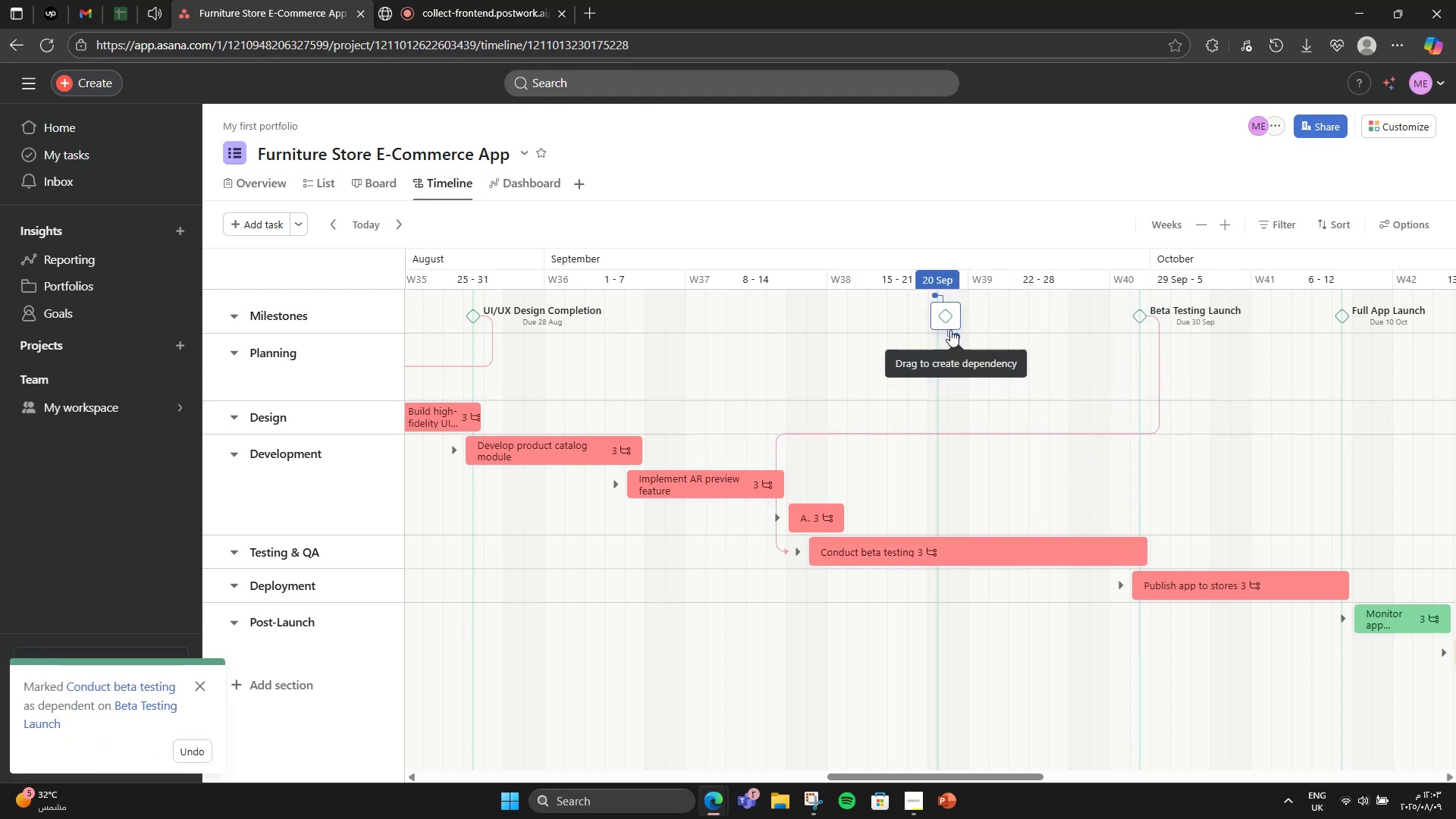 
left_click_drag(start_coordinate=[951, 333], to_coordinate=[816, 520])
 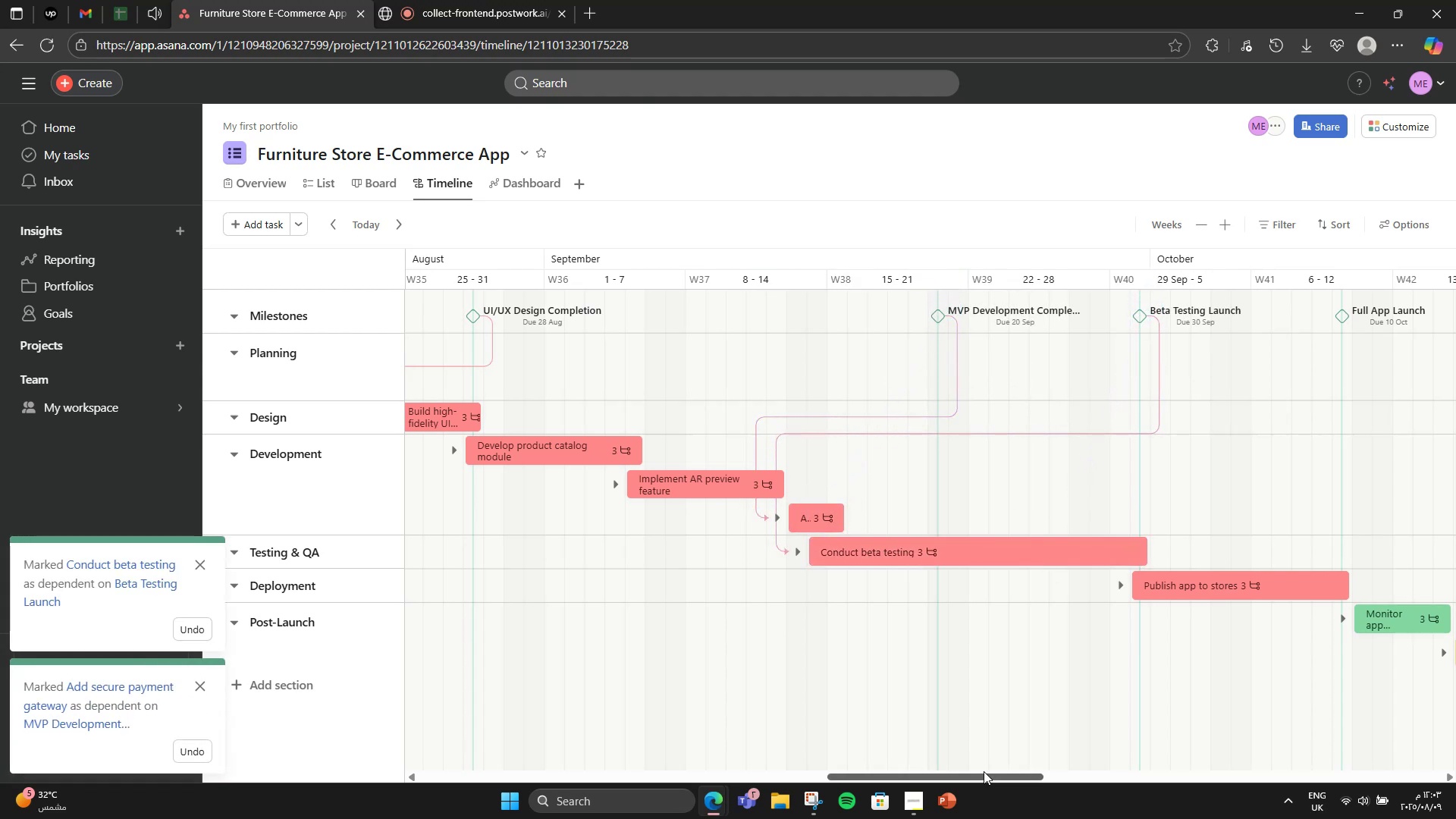 
left_click_drag(start_coordinate=[993, 780], to_coordinate=[1075, 774])
 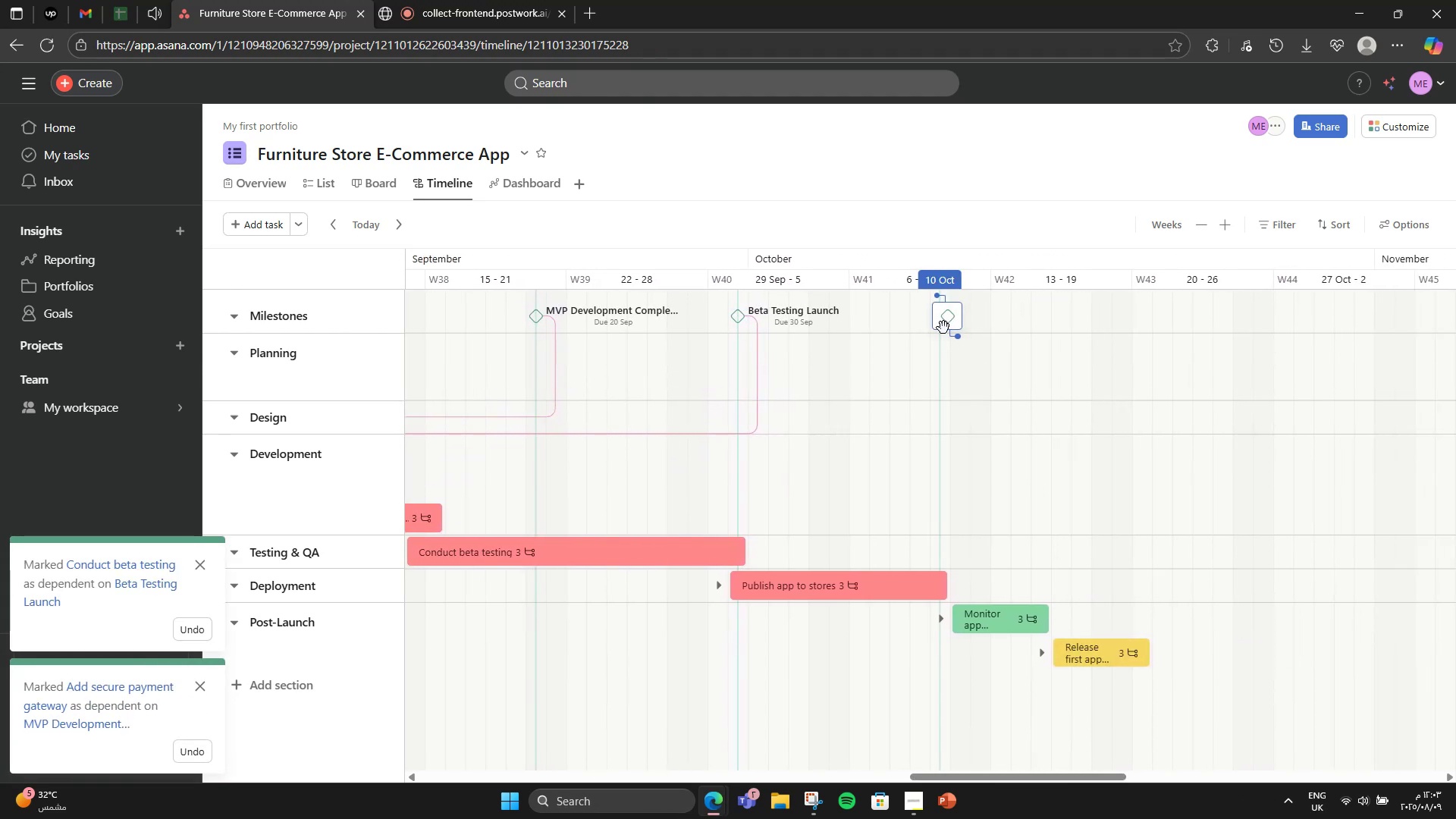 
left_click_drag(start_coordinate=[957, 337], to_coordinate=[868, 586])
 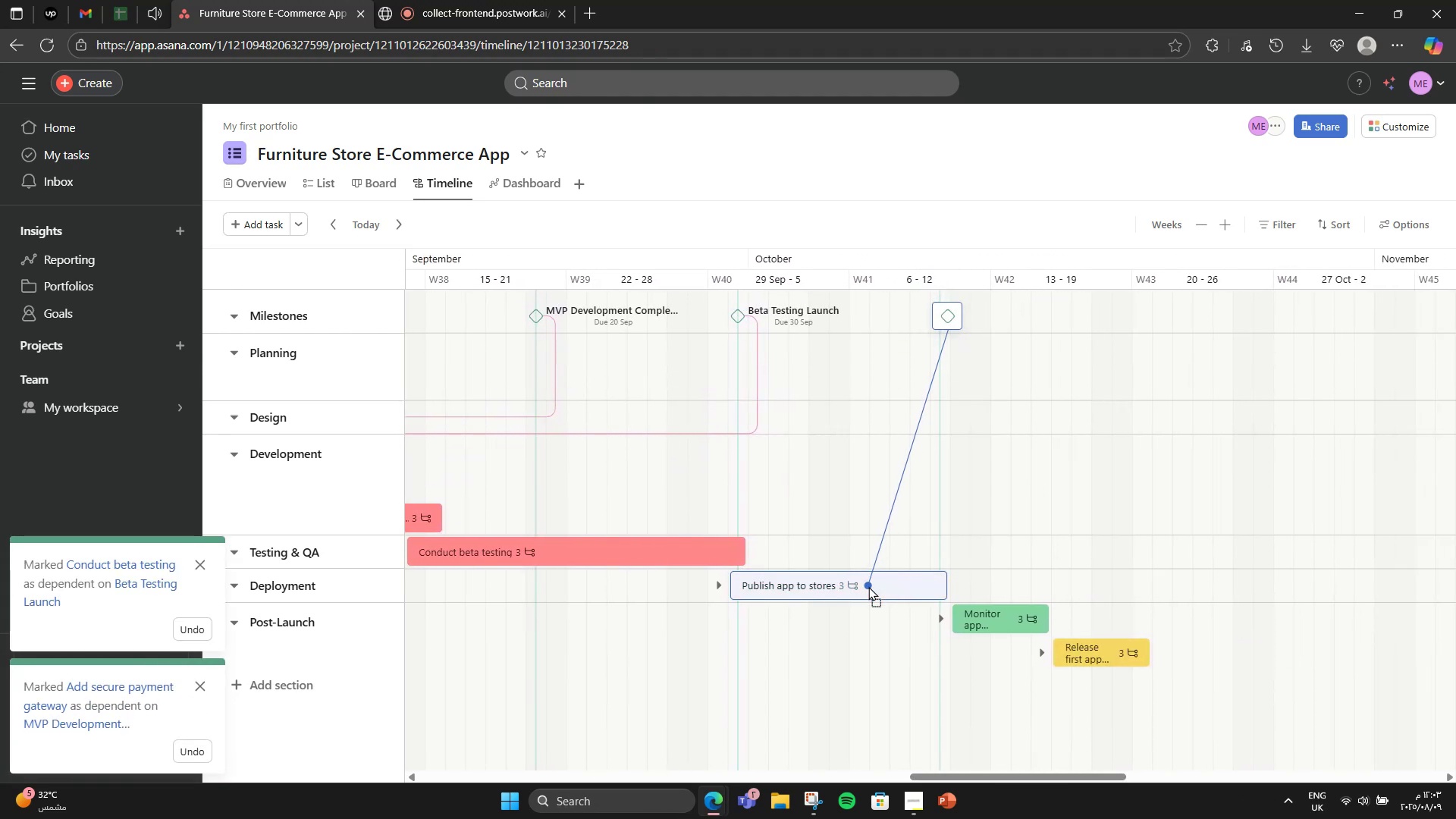 
left_click([868, 586])
 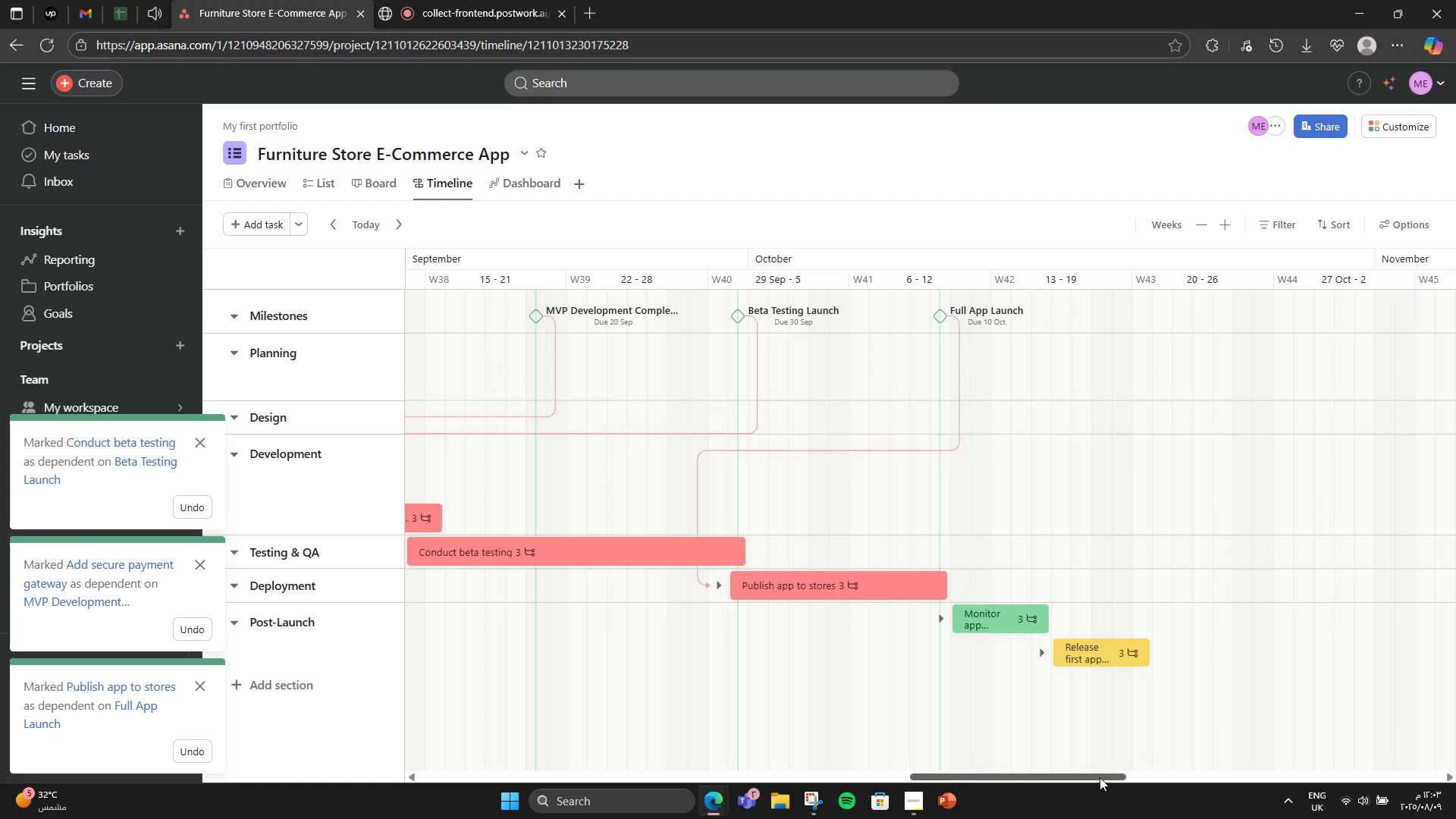 
left_click_drag(start_coordinate=[1098, 777], to_coordinate=[1084, 776])
 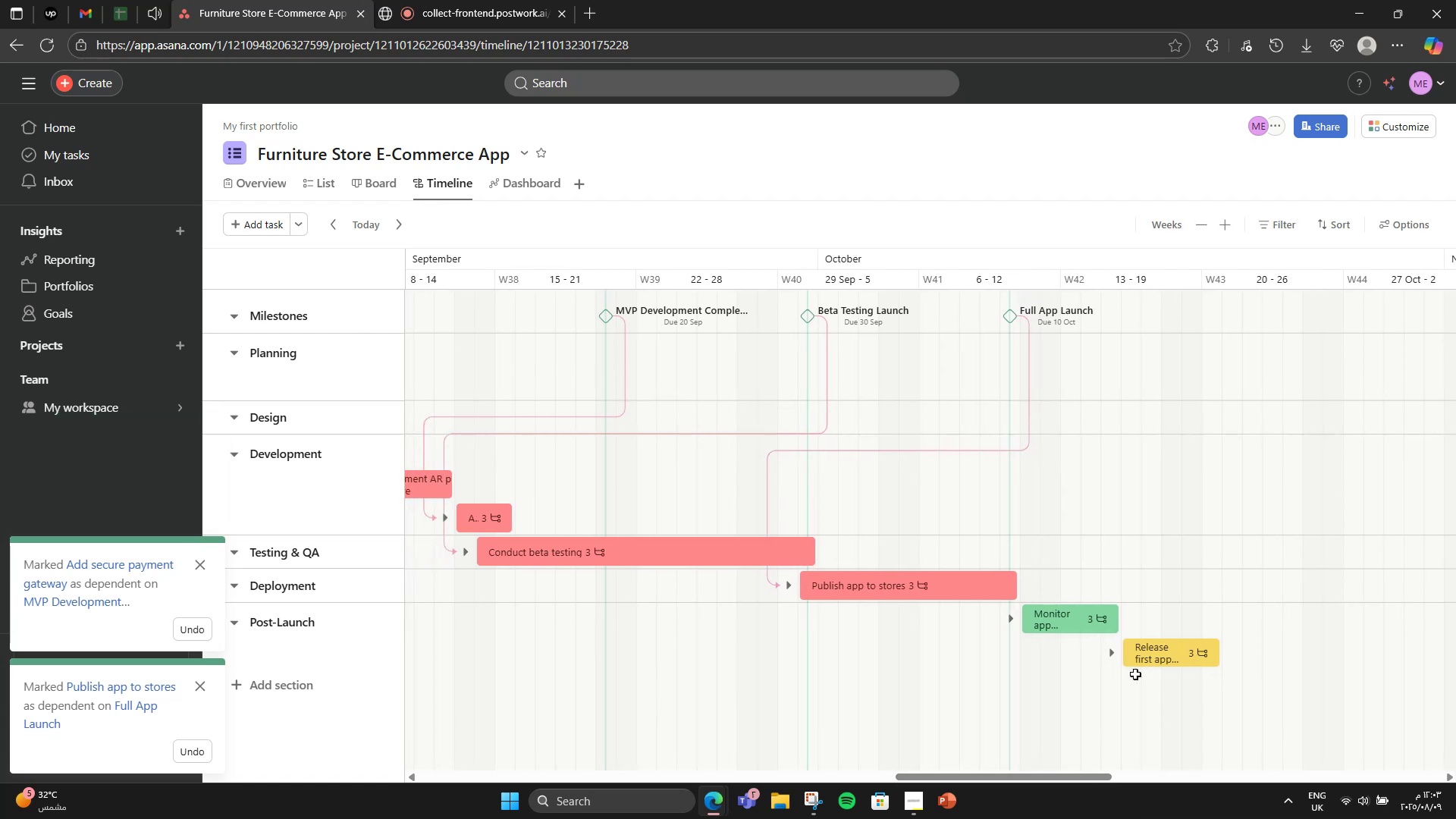 
mouse_move([1168, 642])
 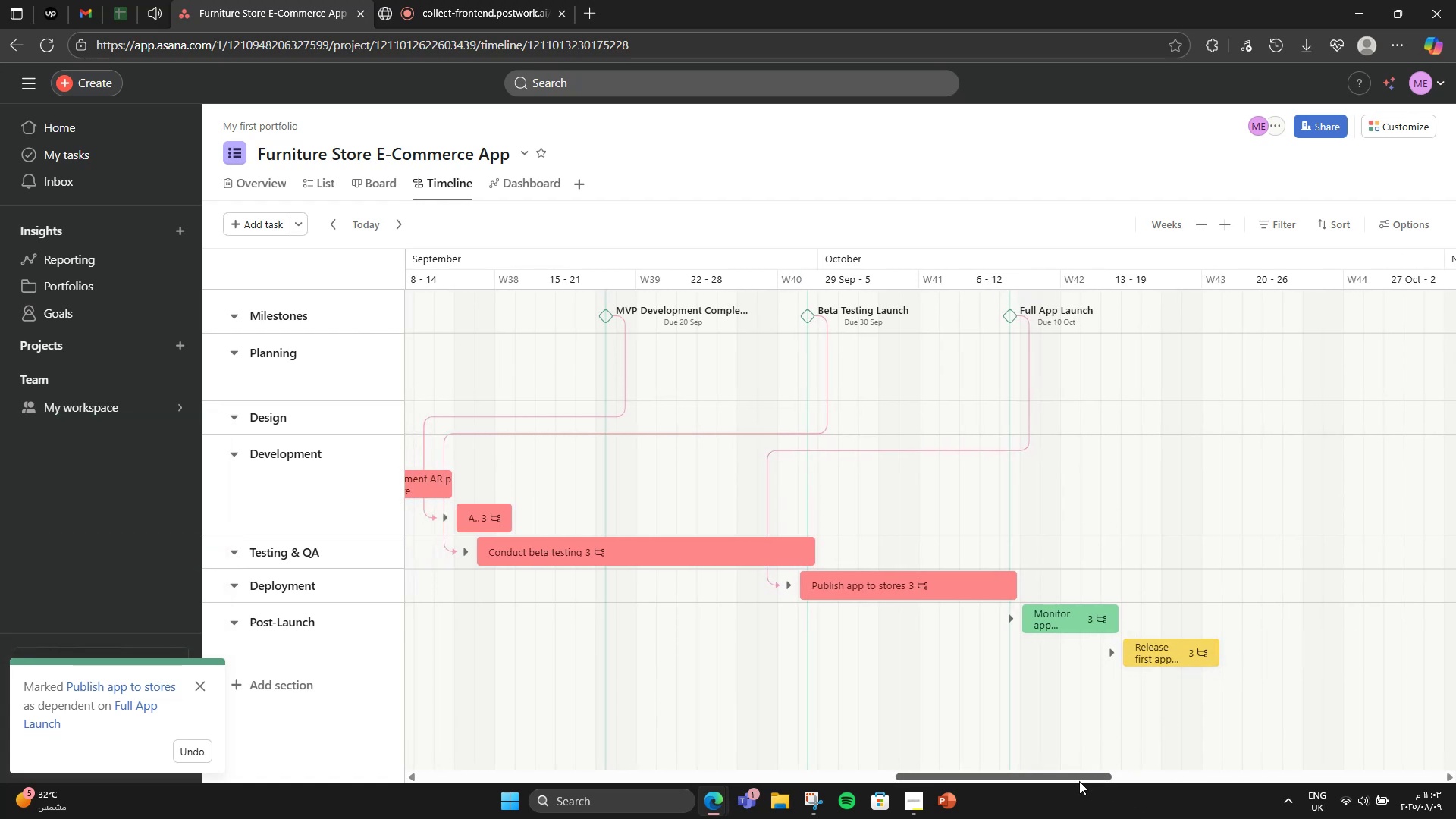 
left_click_drag(start_coordinate=[1072, 780], to_coordinate=[912, 697])
 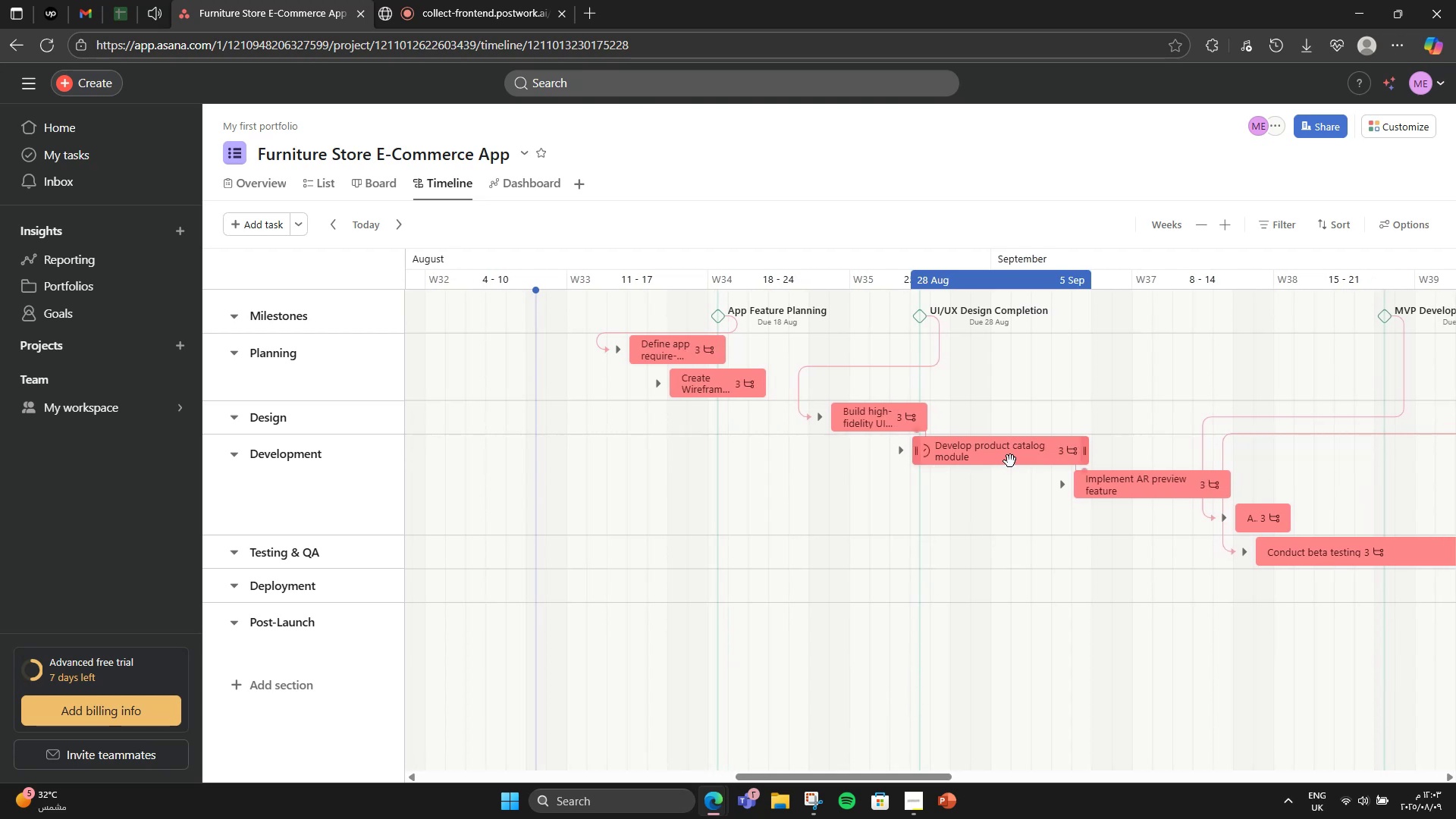 
left_click([1010, 461])
 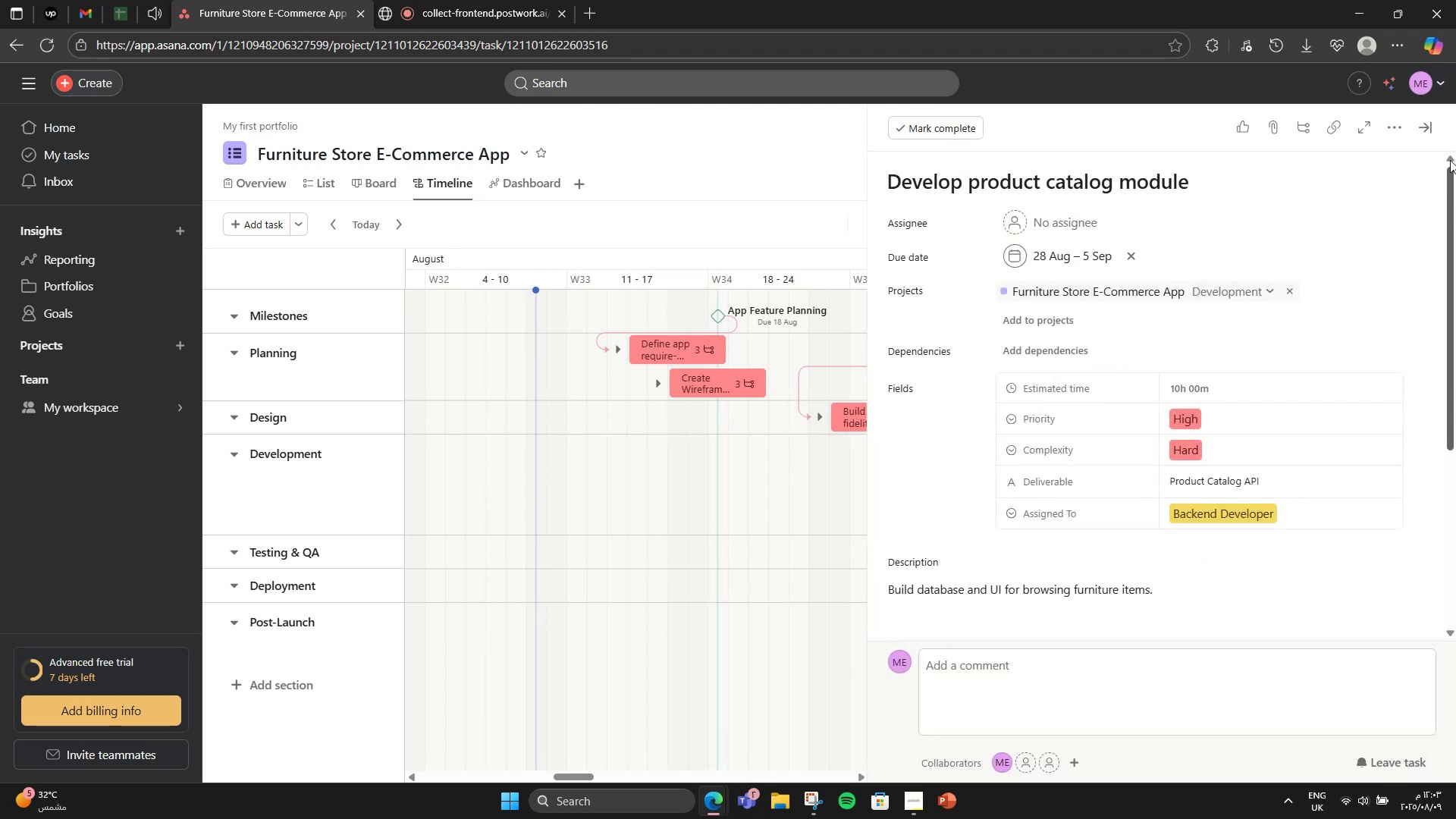 
left_click([1432, 127])
 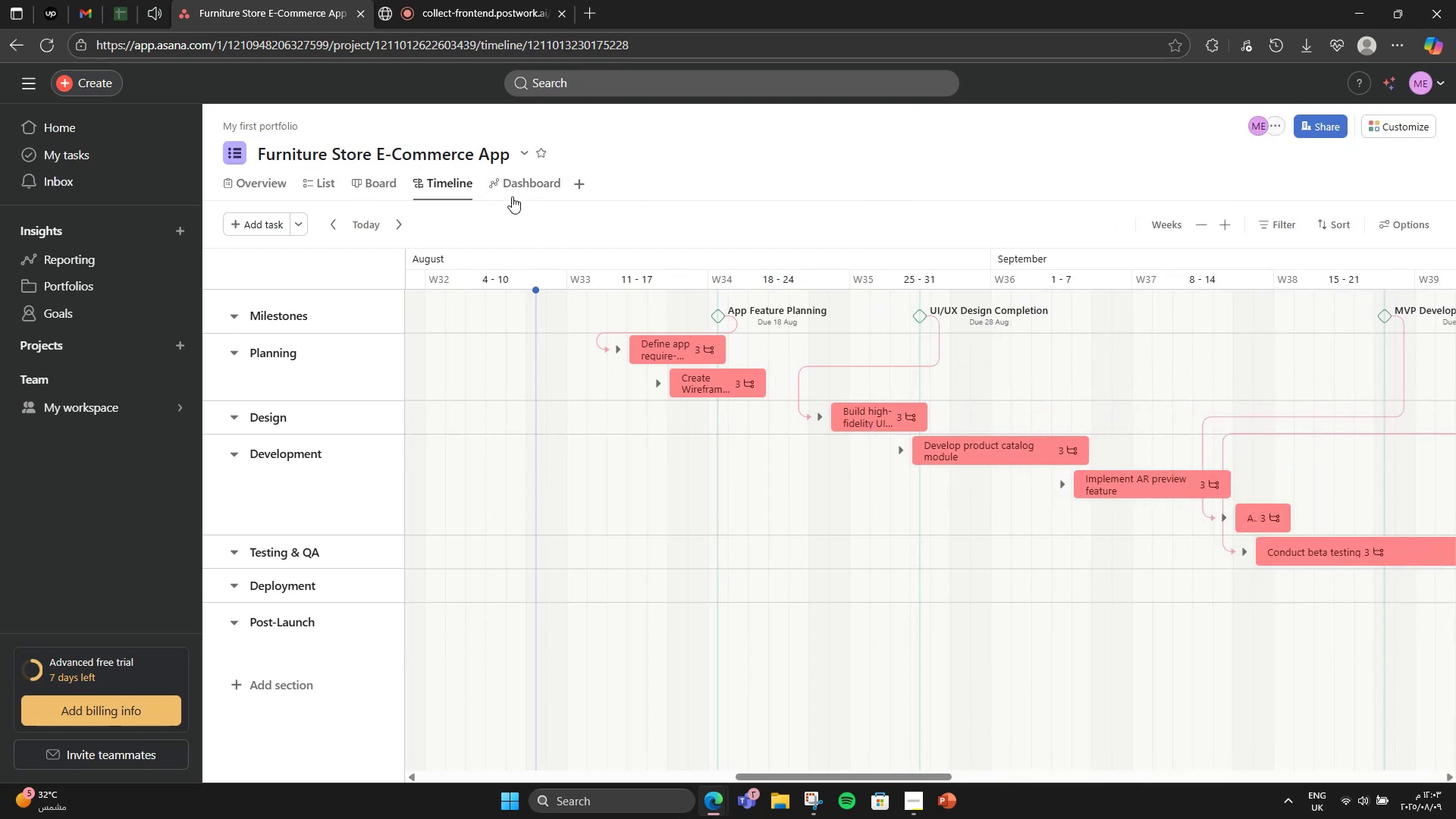 
left_click([514, 193])
 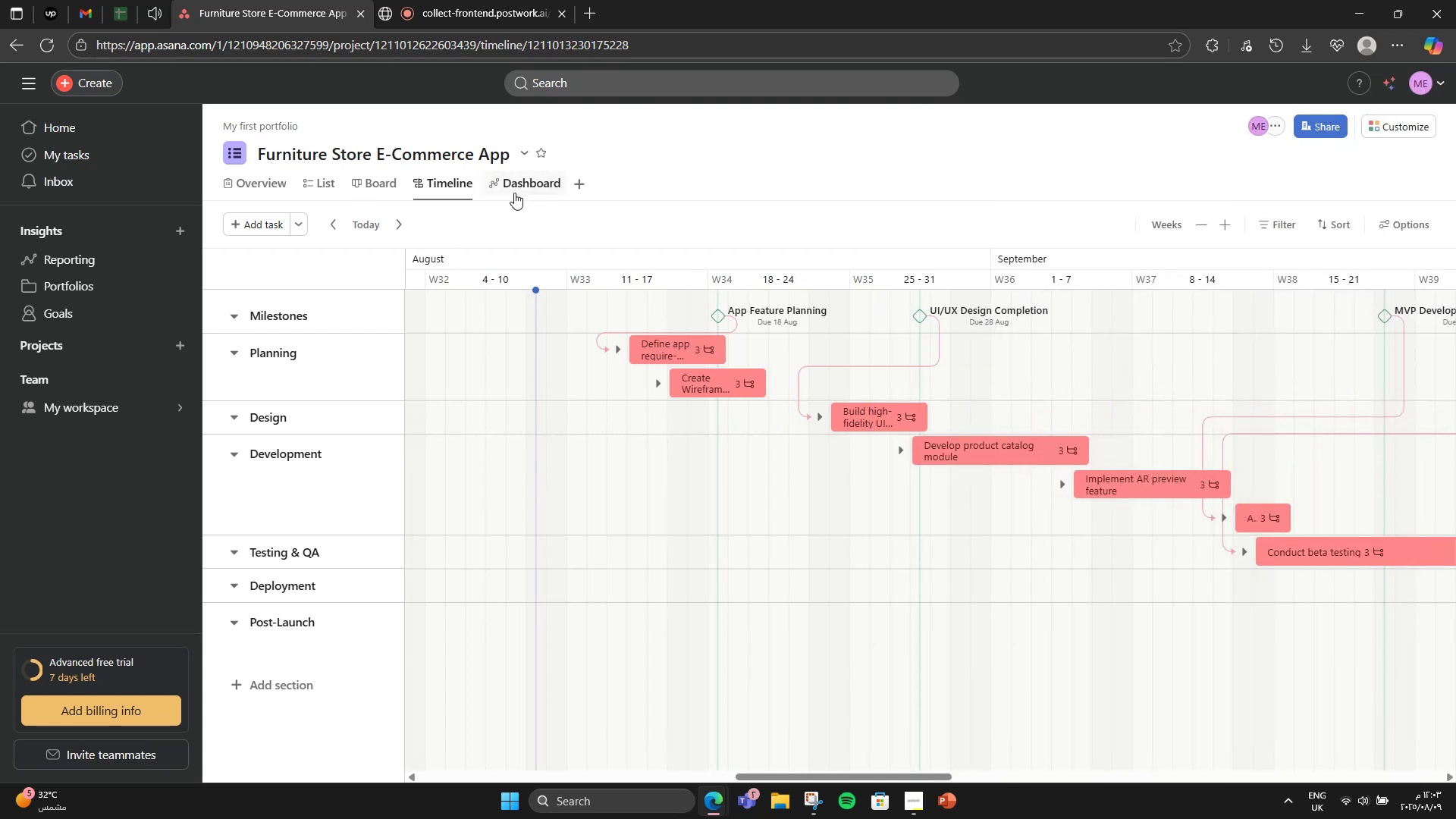 
left_click([514, 193])
 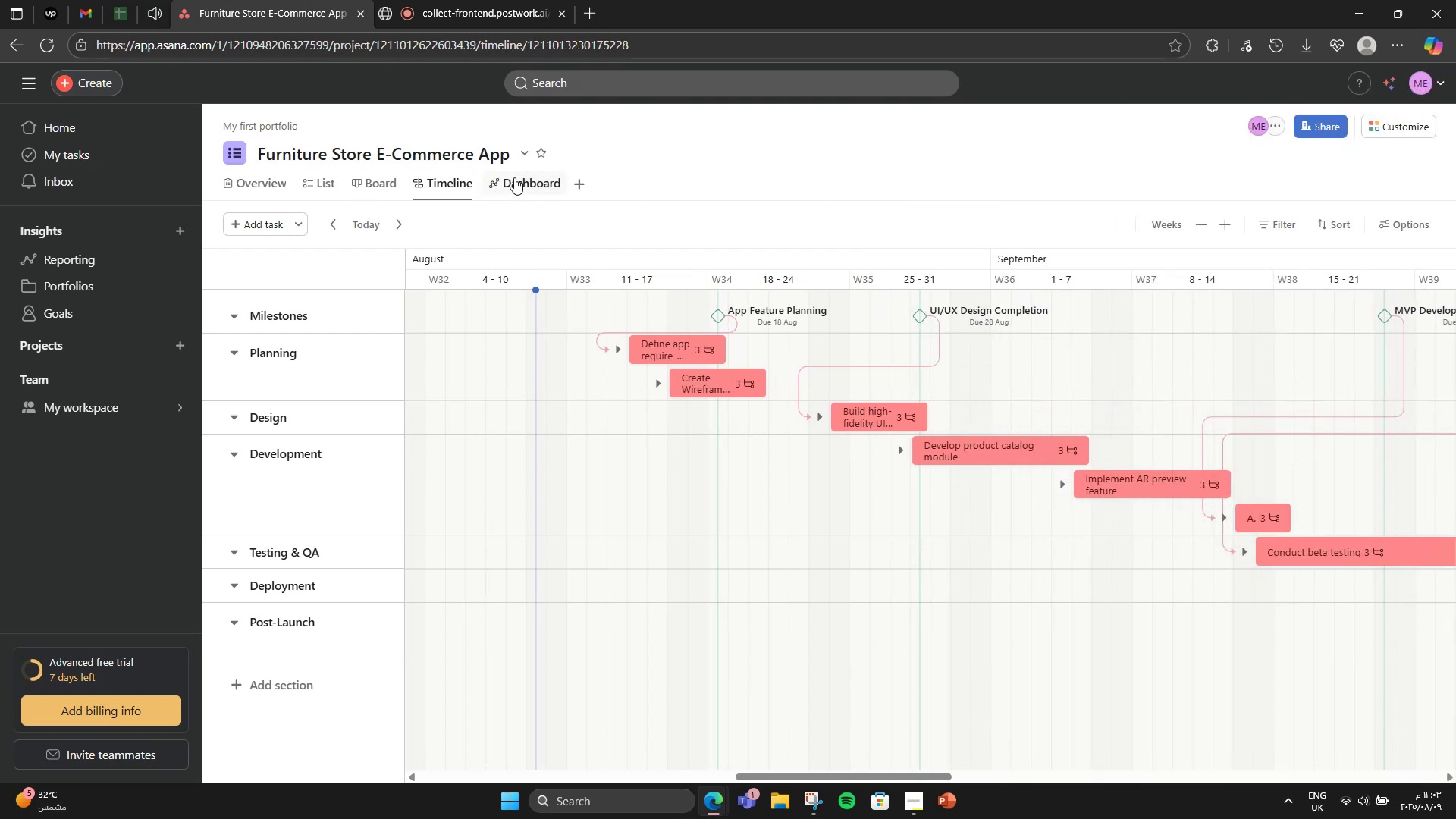 
left_click([514, 177])
 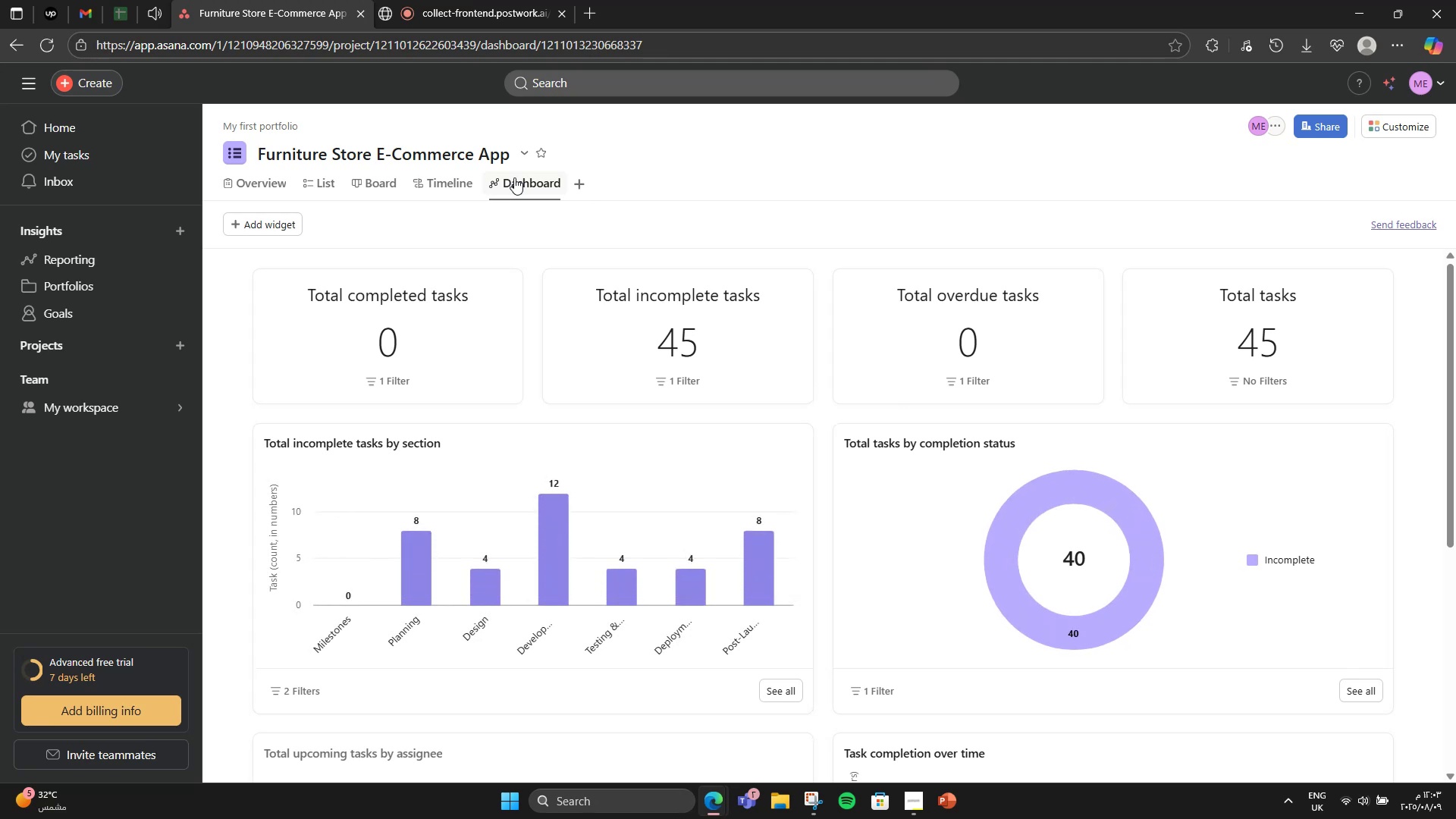 
wait(7.17)
 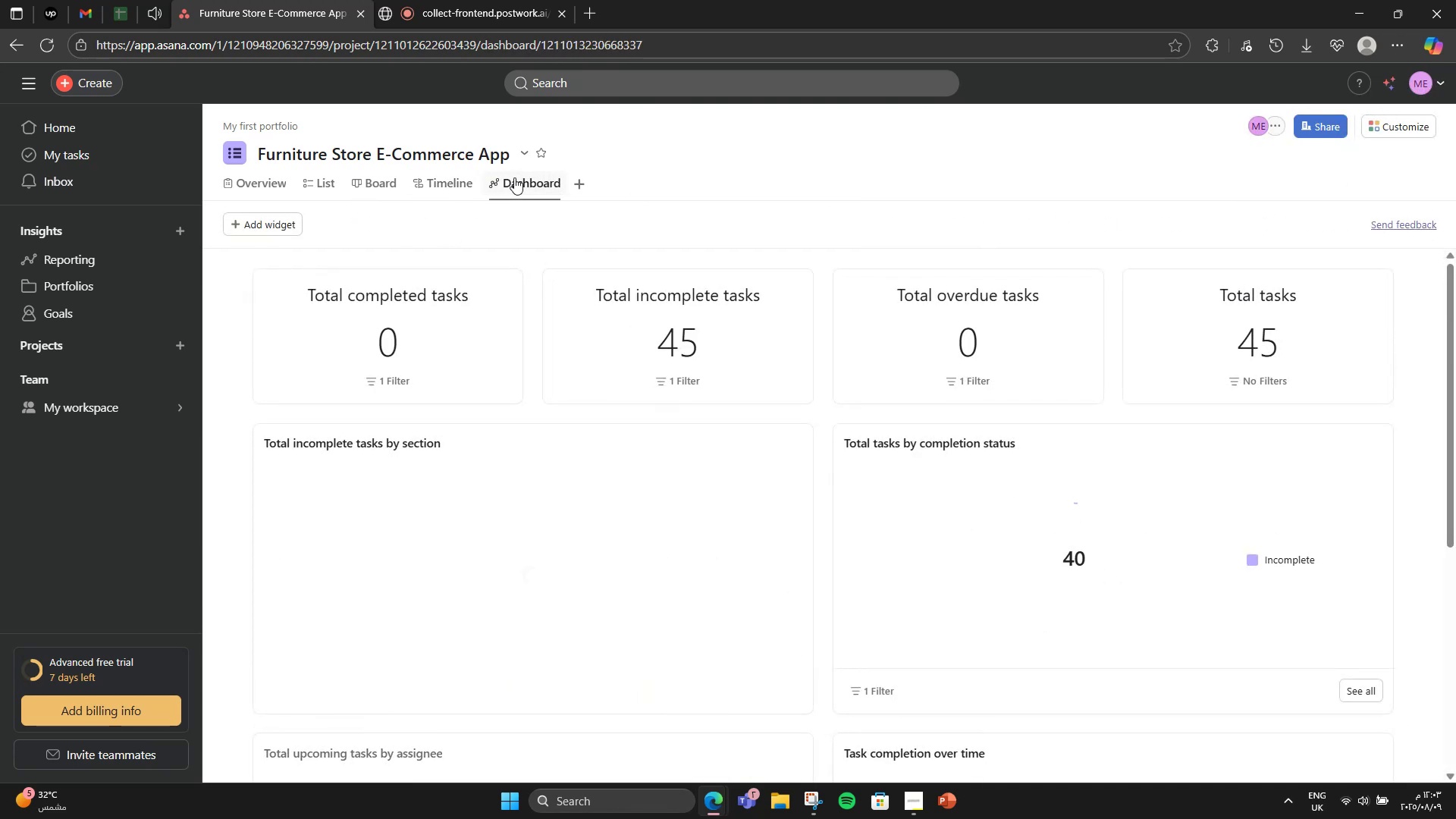 
left_click([303, 180])
 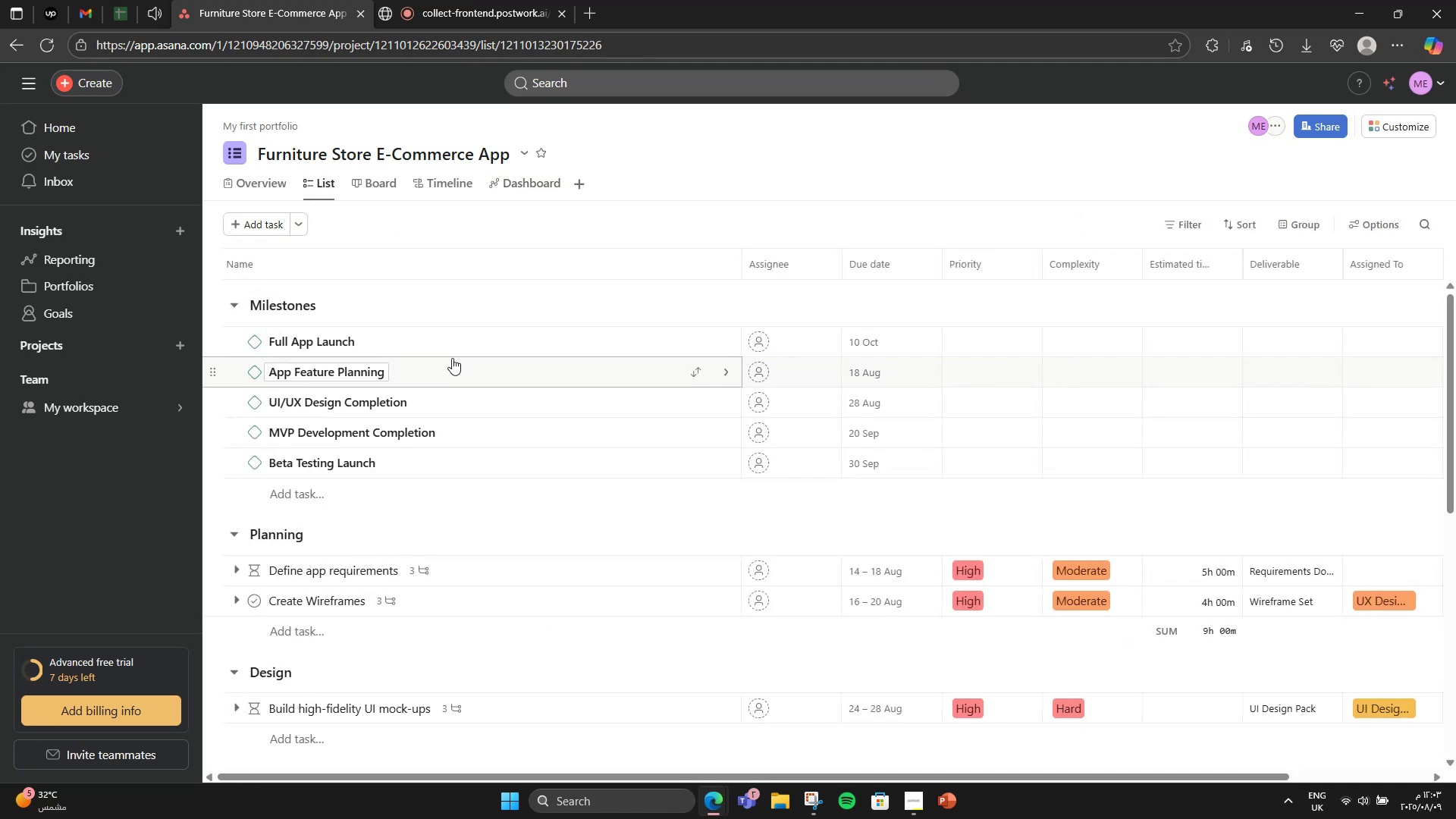 
scroll: coordinate [461, 344], scroll_direction: down, amount: 2.0
 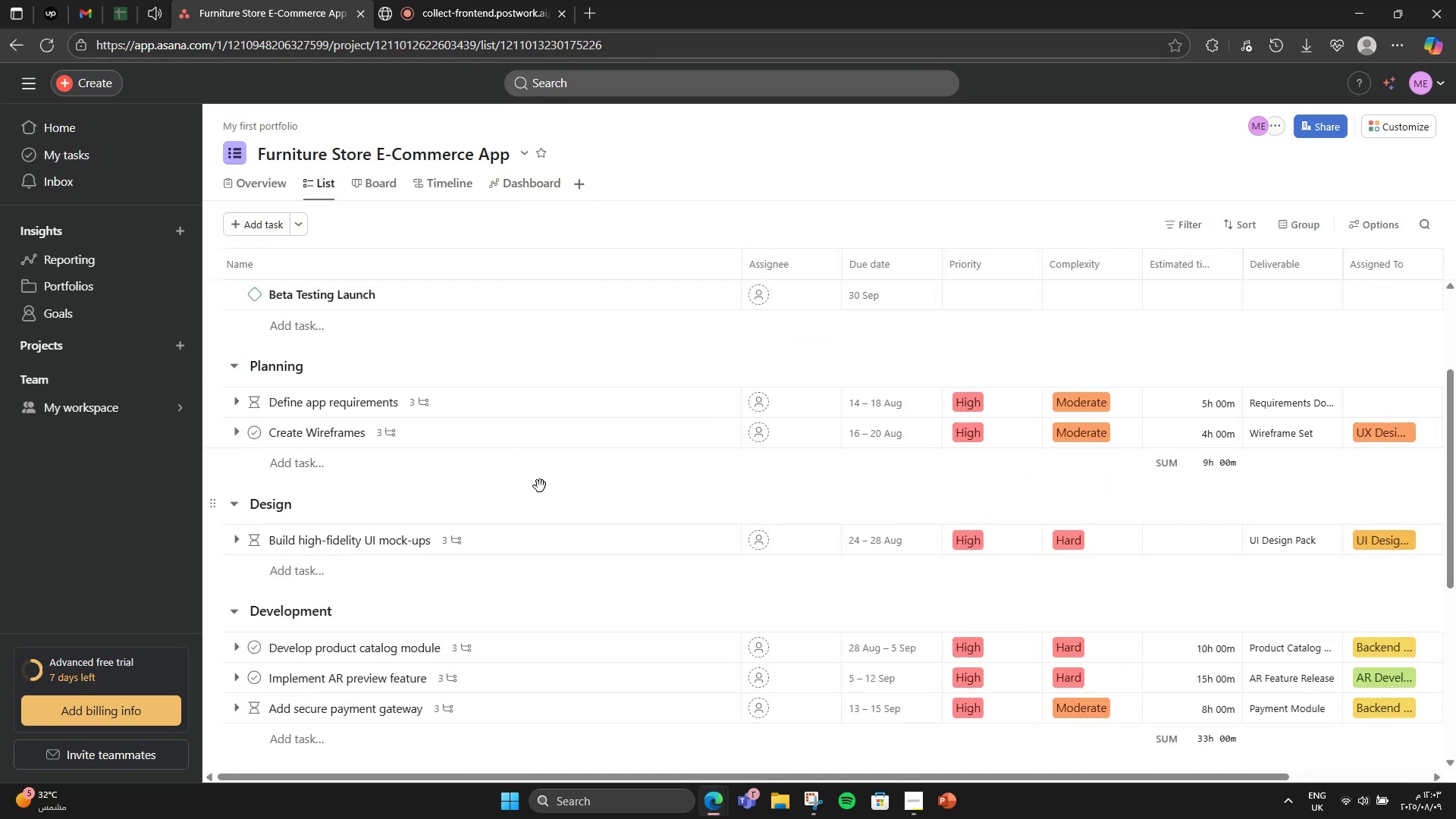 
left_click([552, 438])
 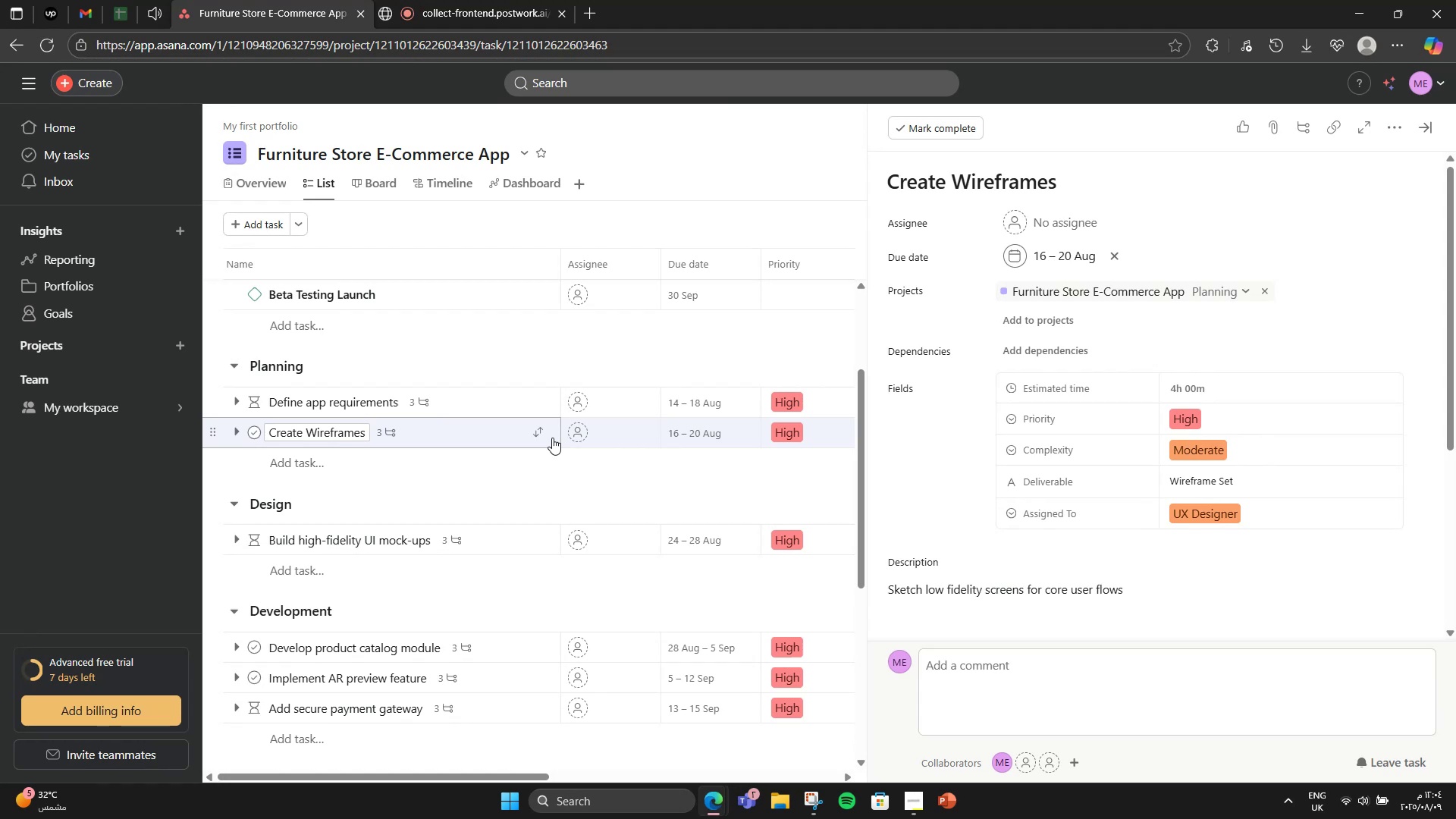 
wait(5.55)
 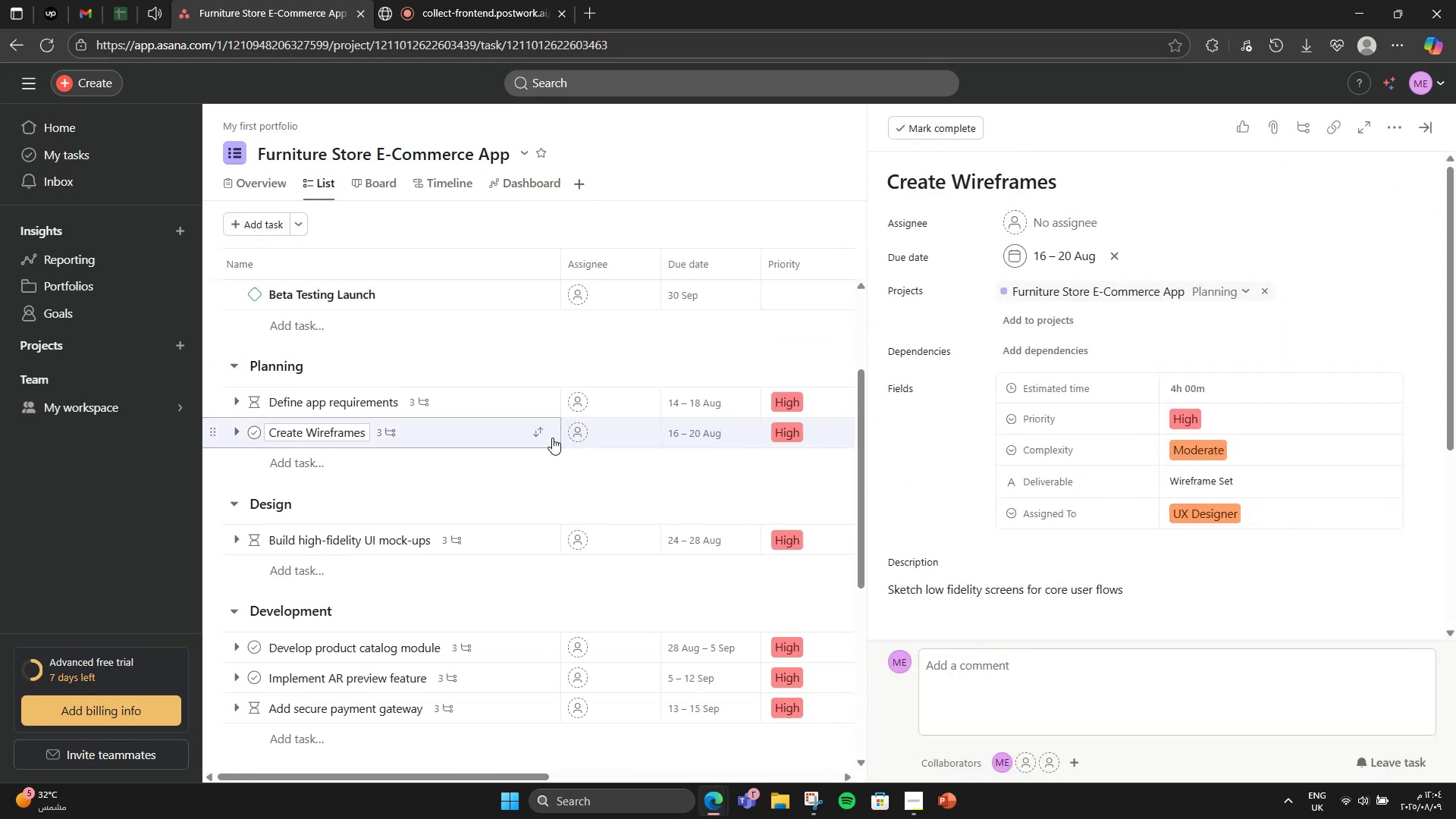 
left_click([1414, 123])
 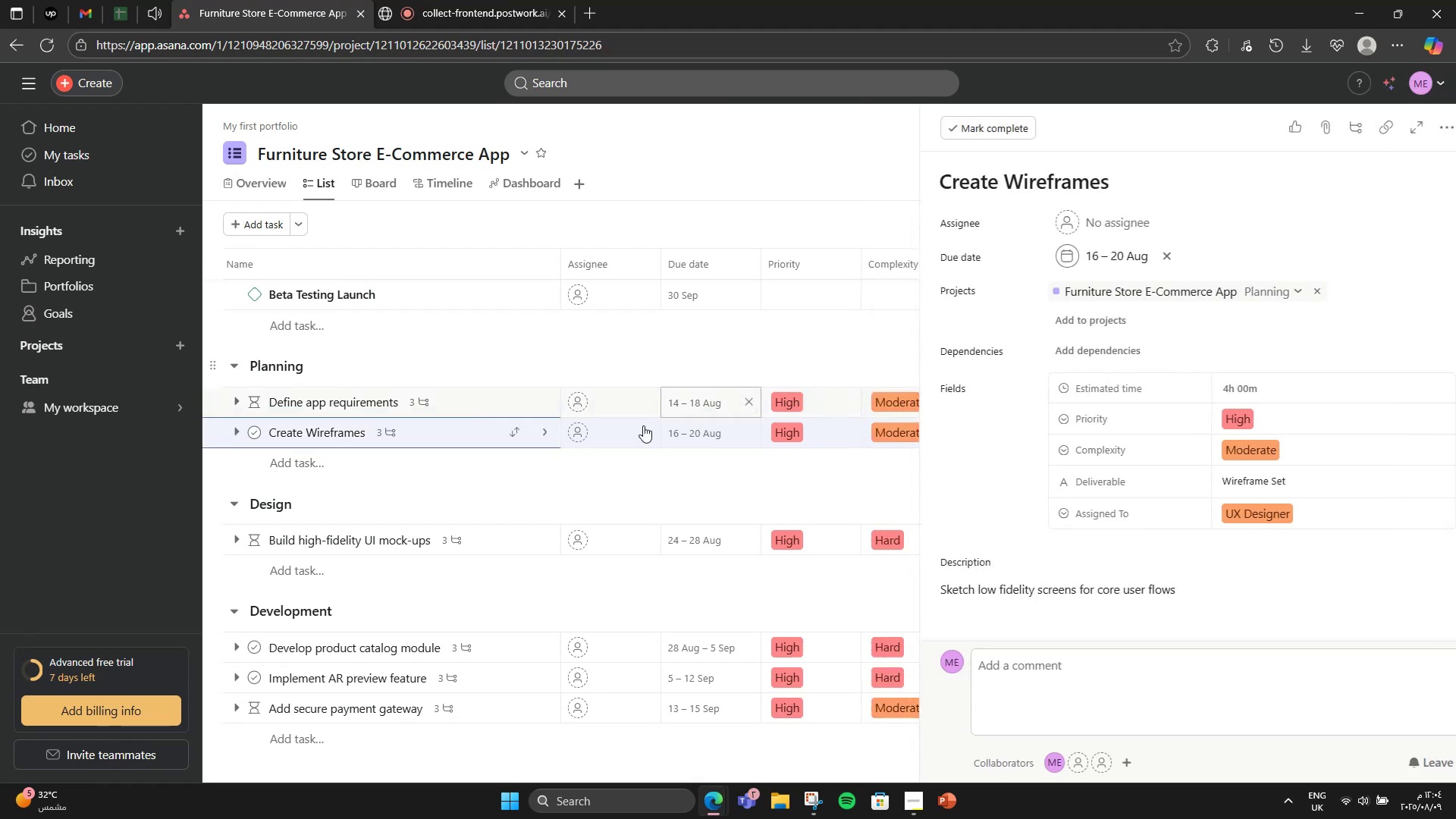 
scroll: coordinate [617, 432], scroll_direction: up, amount: 2.0
 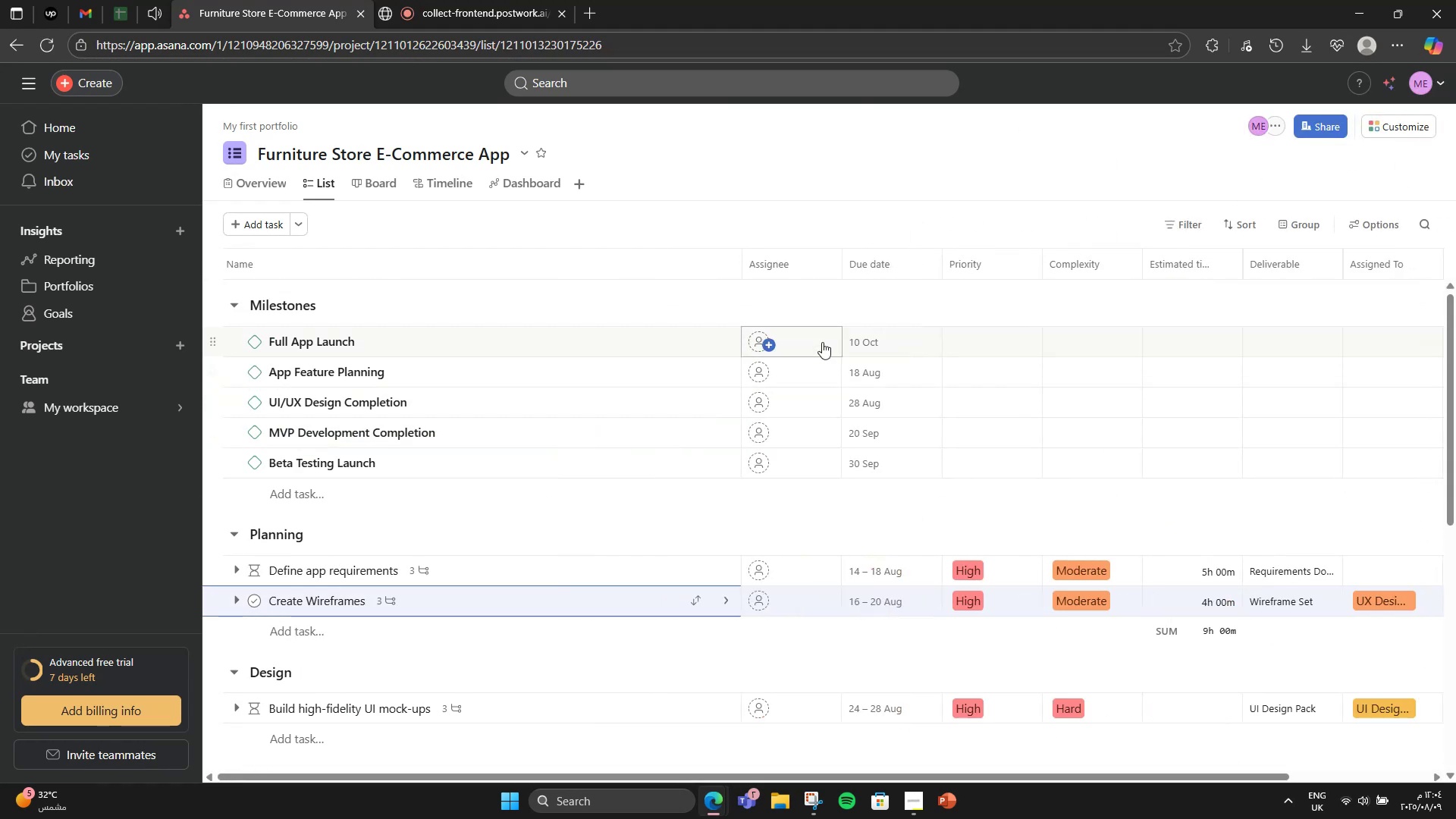 
scroll: coordinate [777, 541], scroll_direction: down, amount: 1.0
 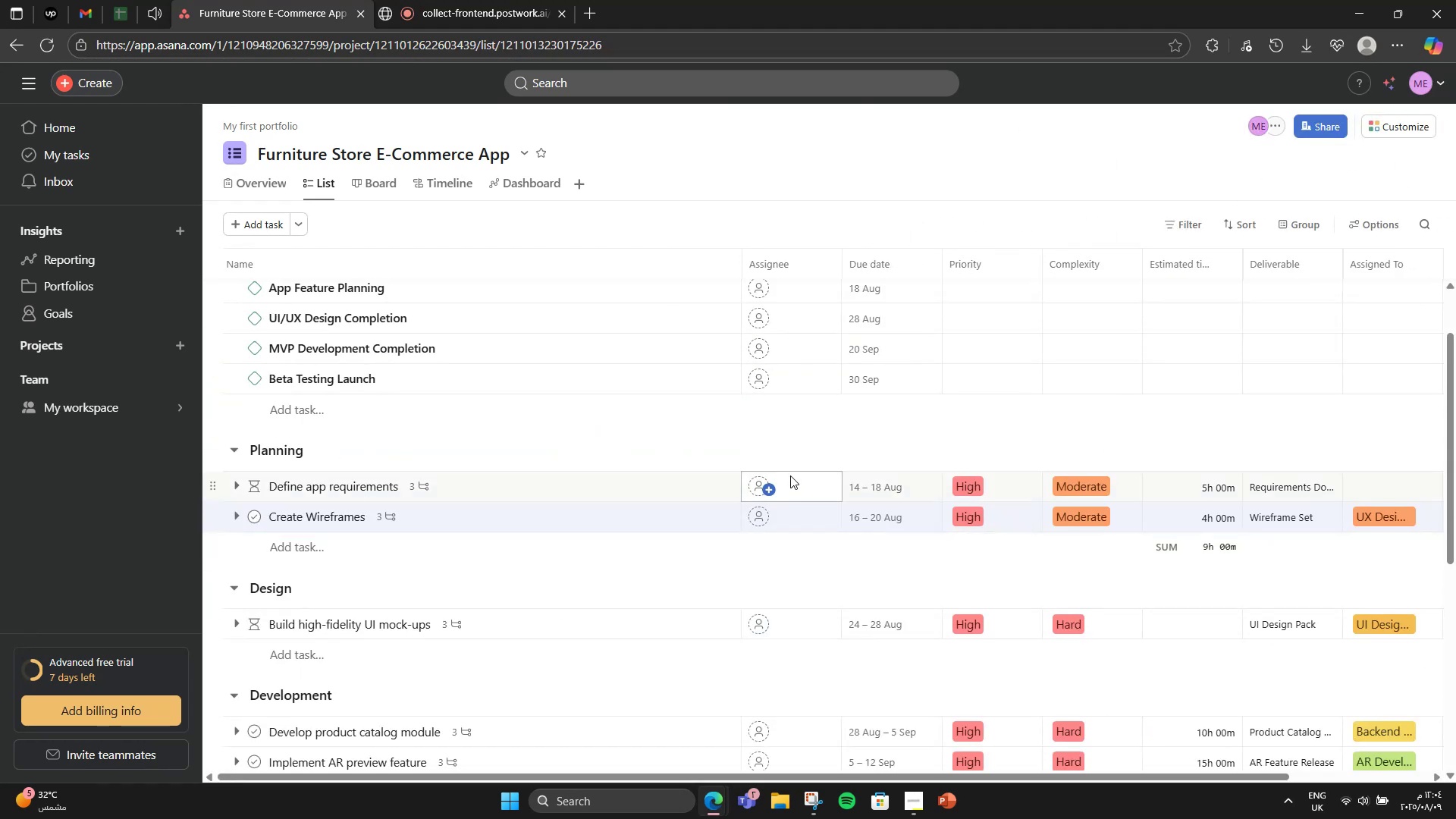 
double_click([770, 488])
 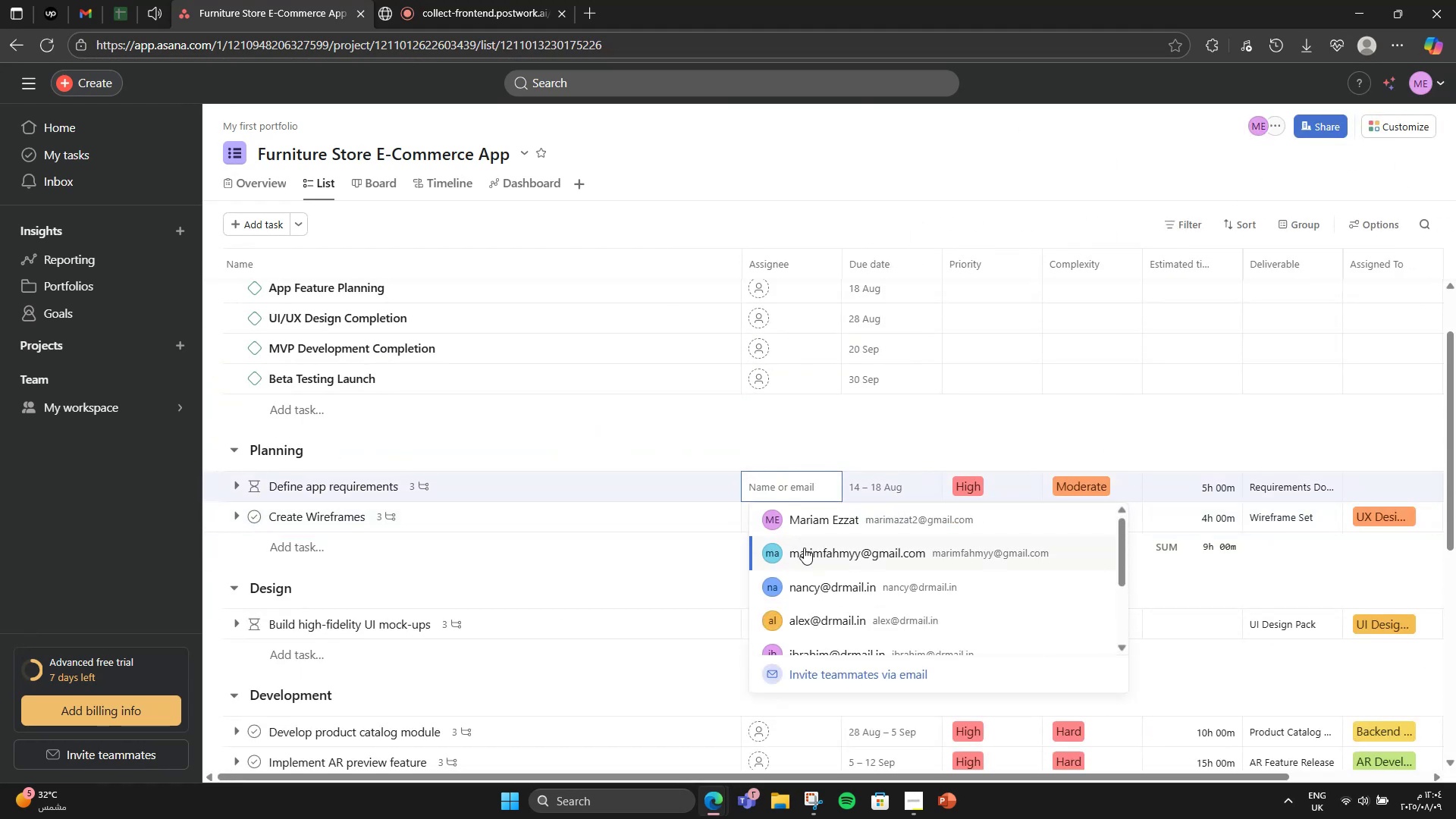 
left_click([804, 548])
 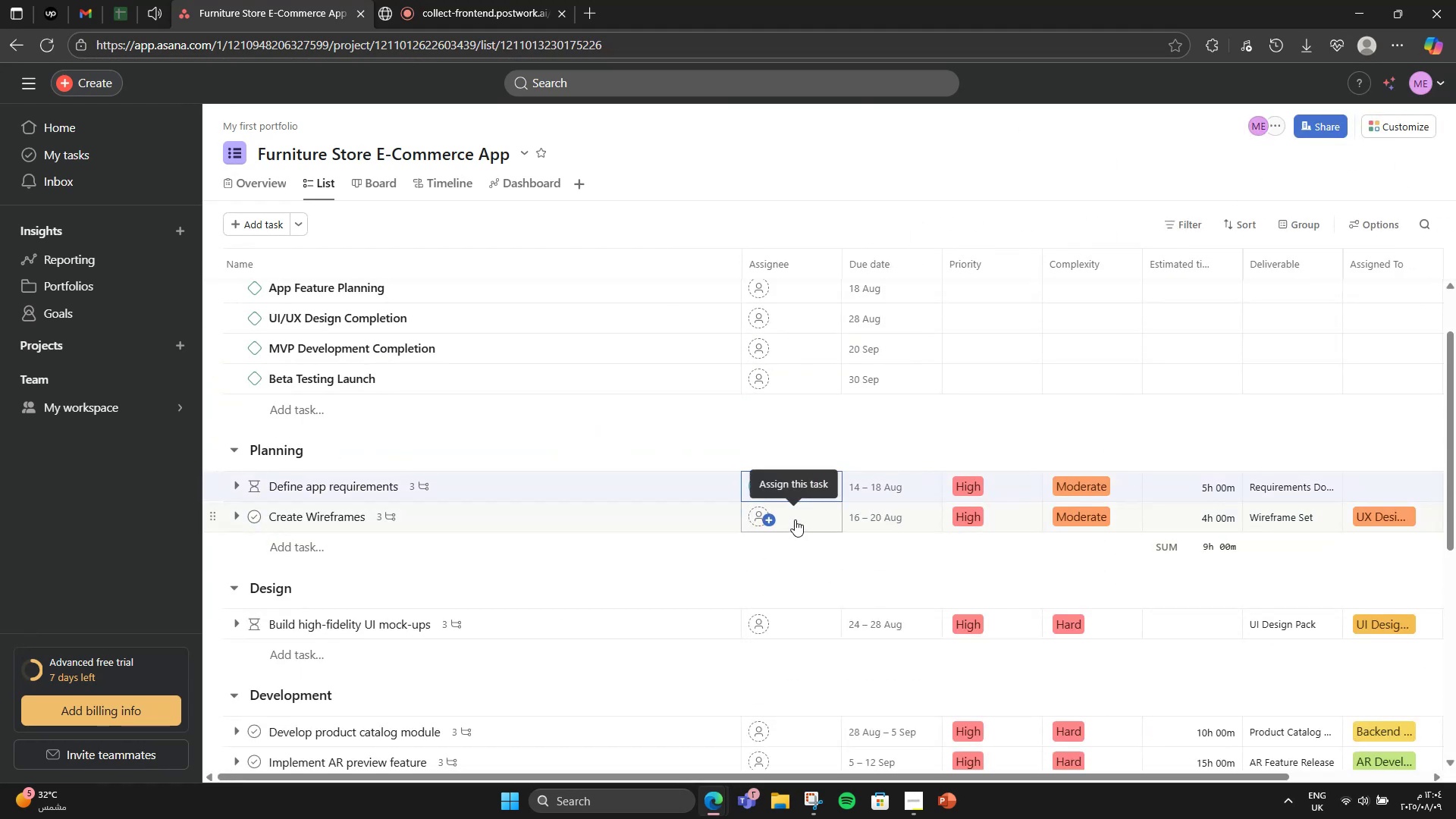 
left_click([792, 517])
 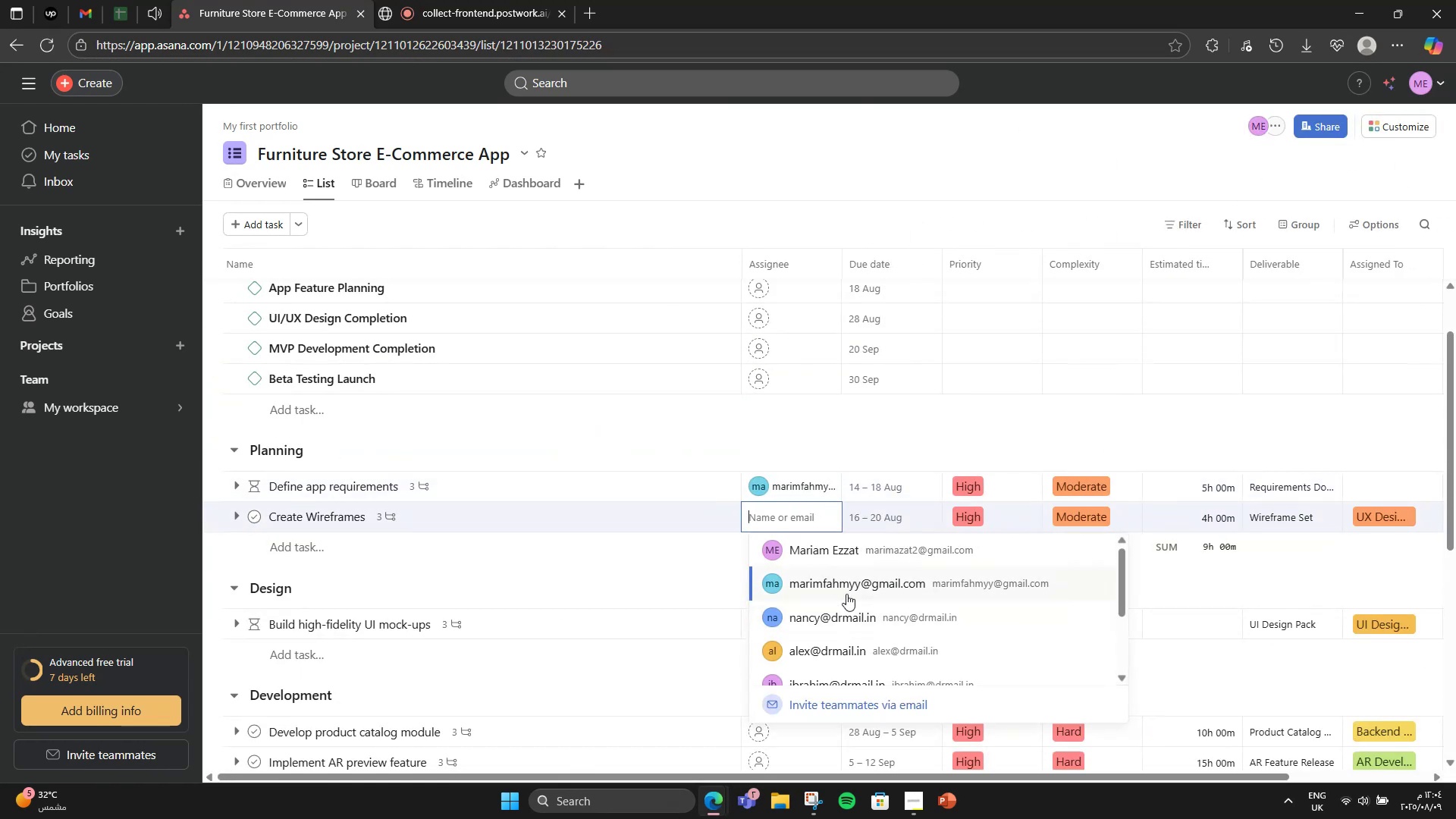 
left_click([842, 610])
 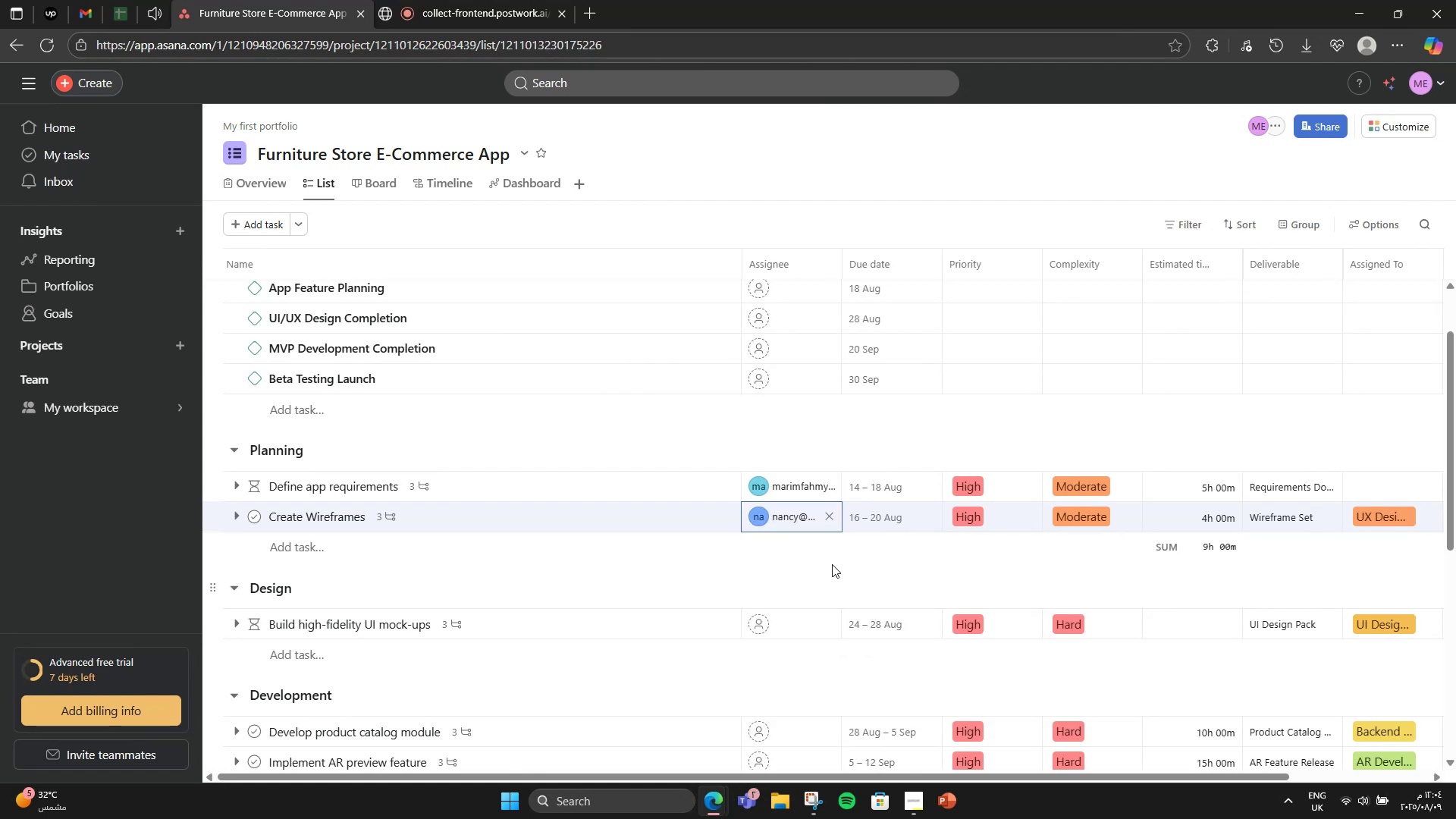 
scroll: coordinate [816, 508], scroll_direction: down, amount: 2.0
 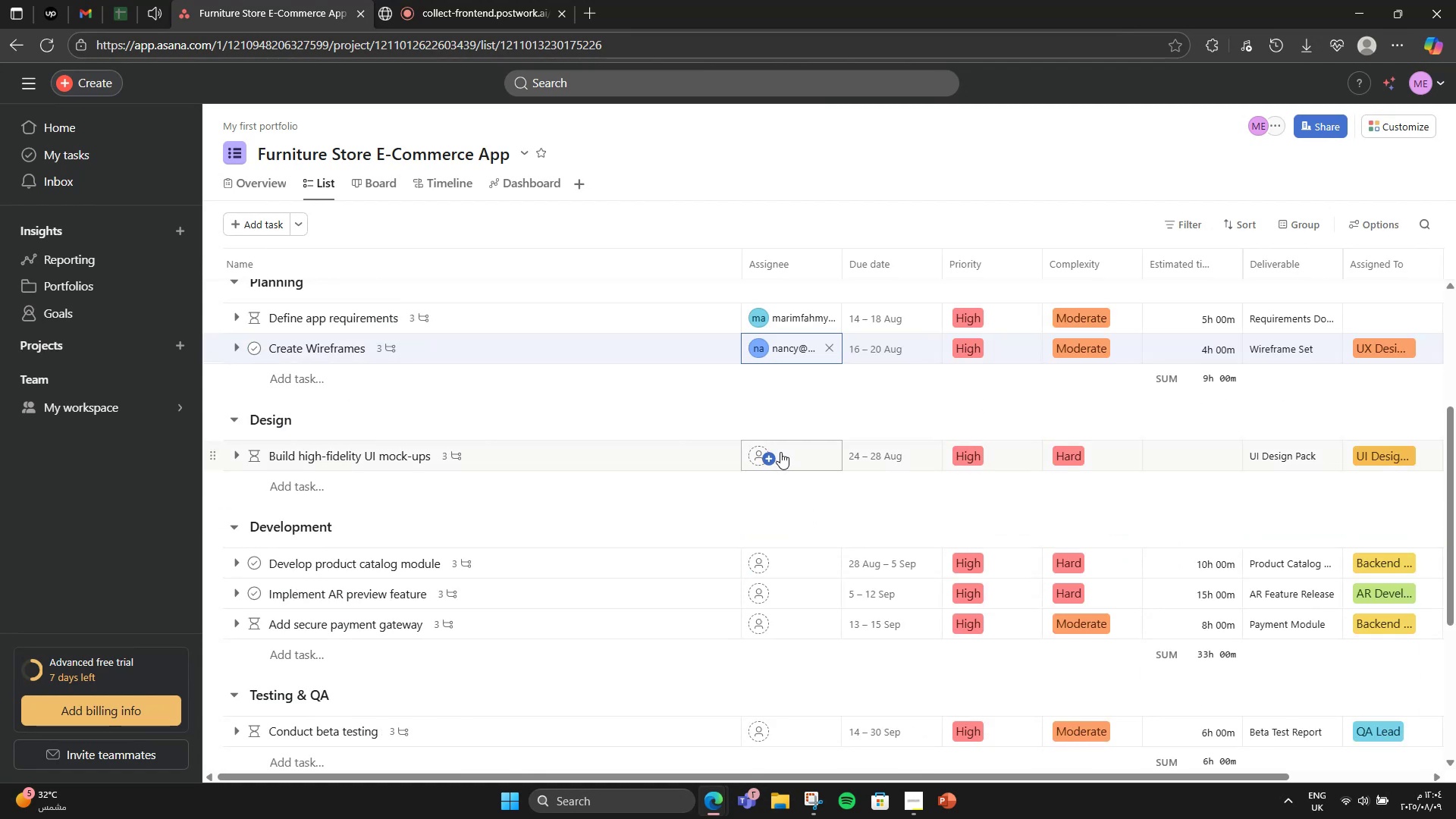 
left_click([777, 496])
 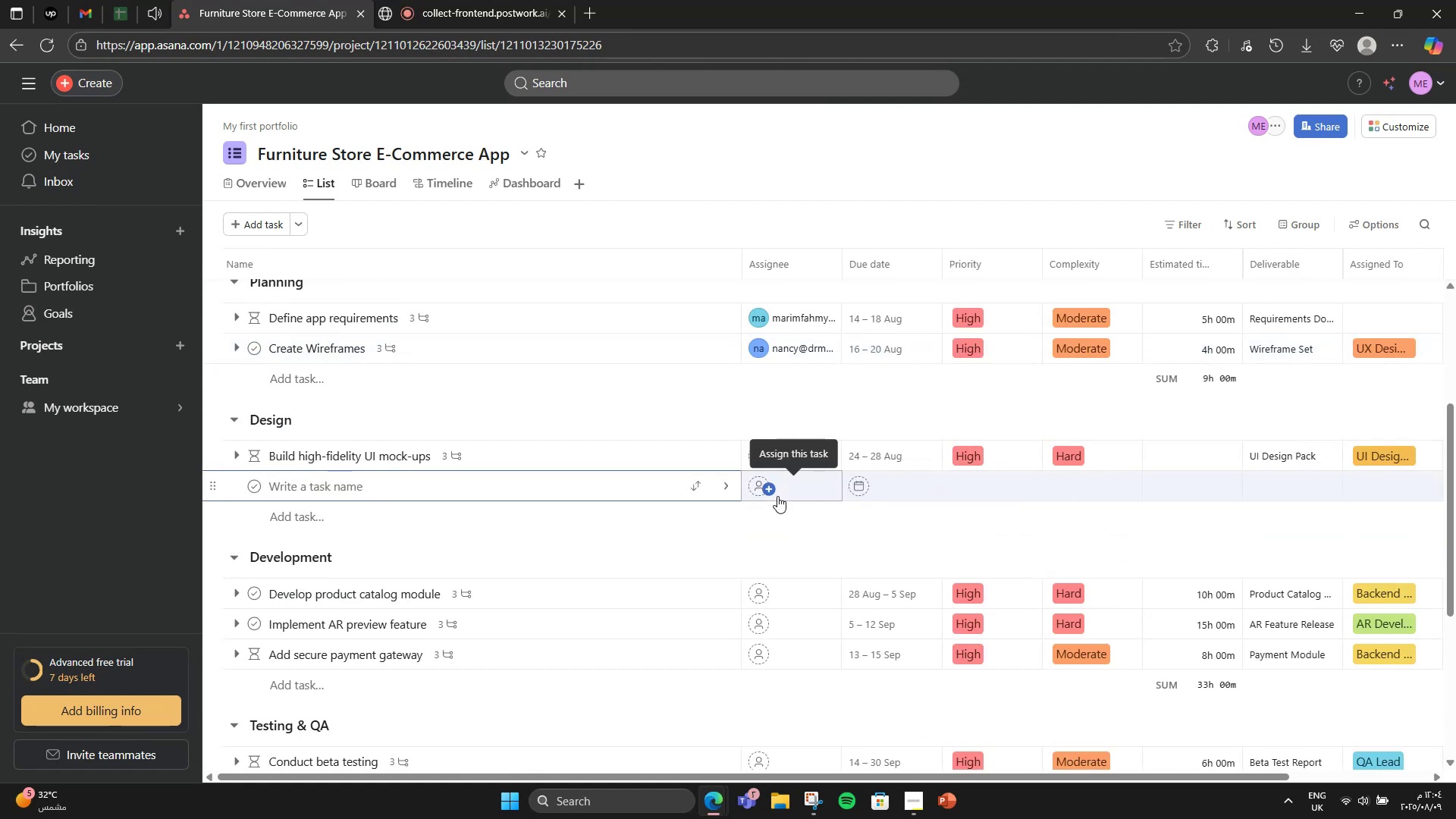 
wait(7.18)
 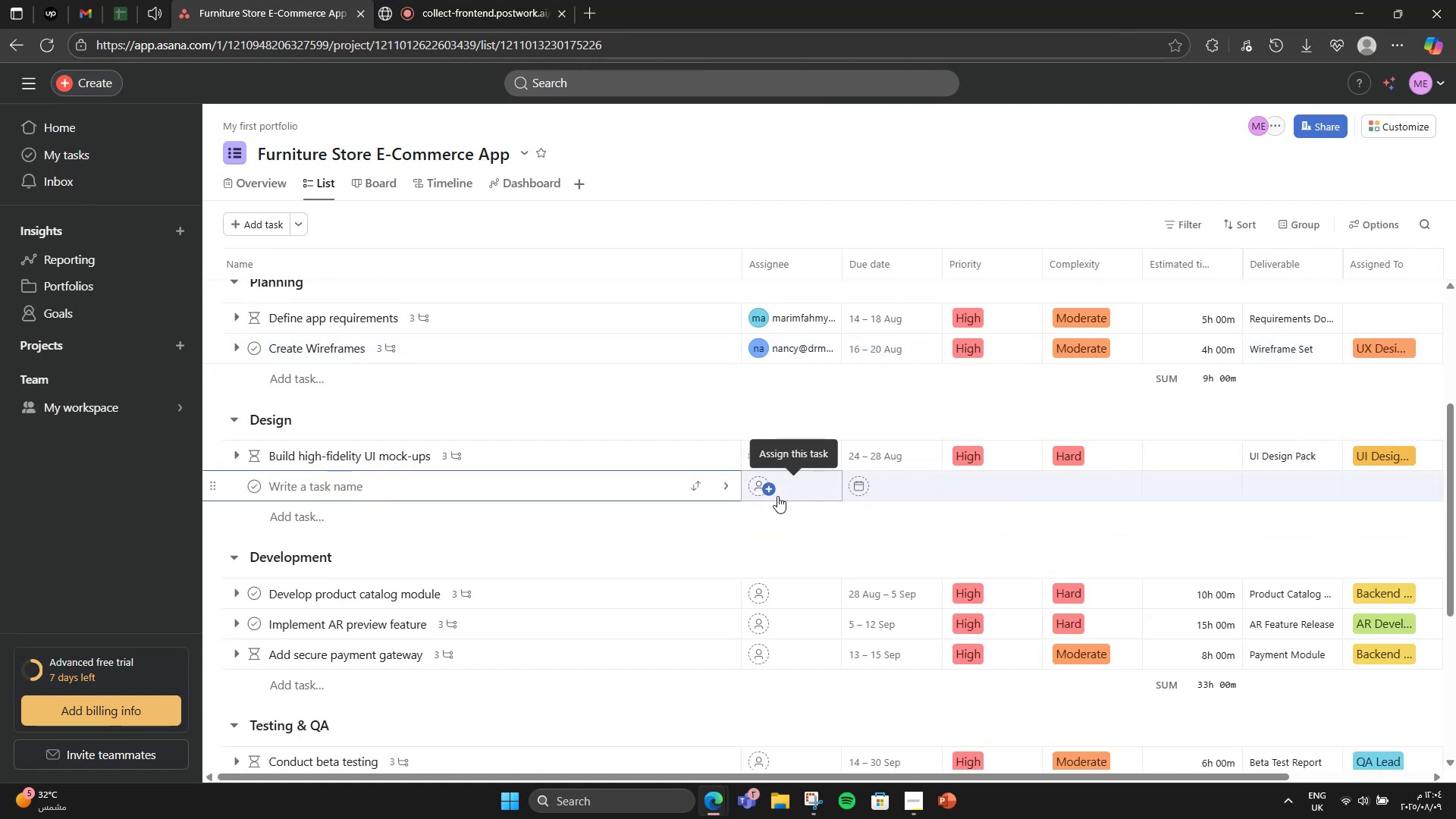 
left_click([777, 496])
 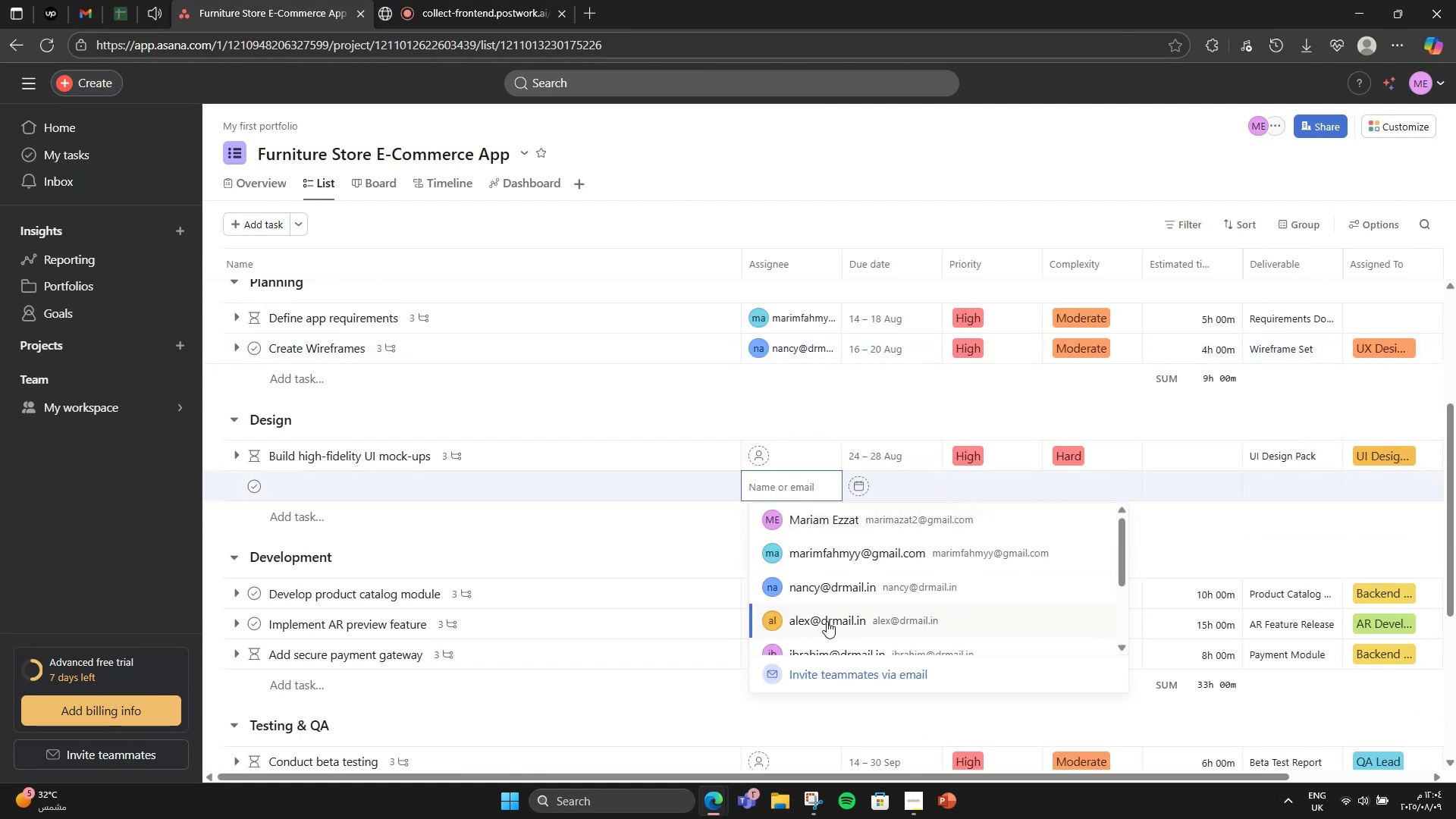 
left_click([830, 613])
 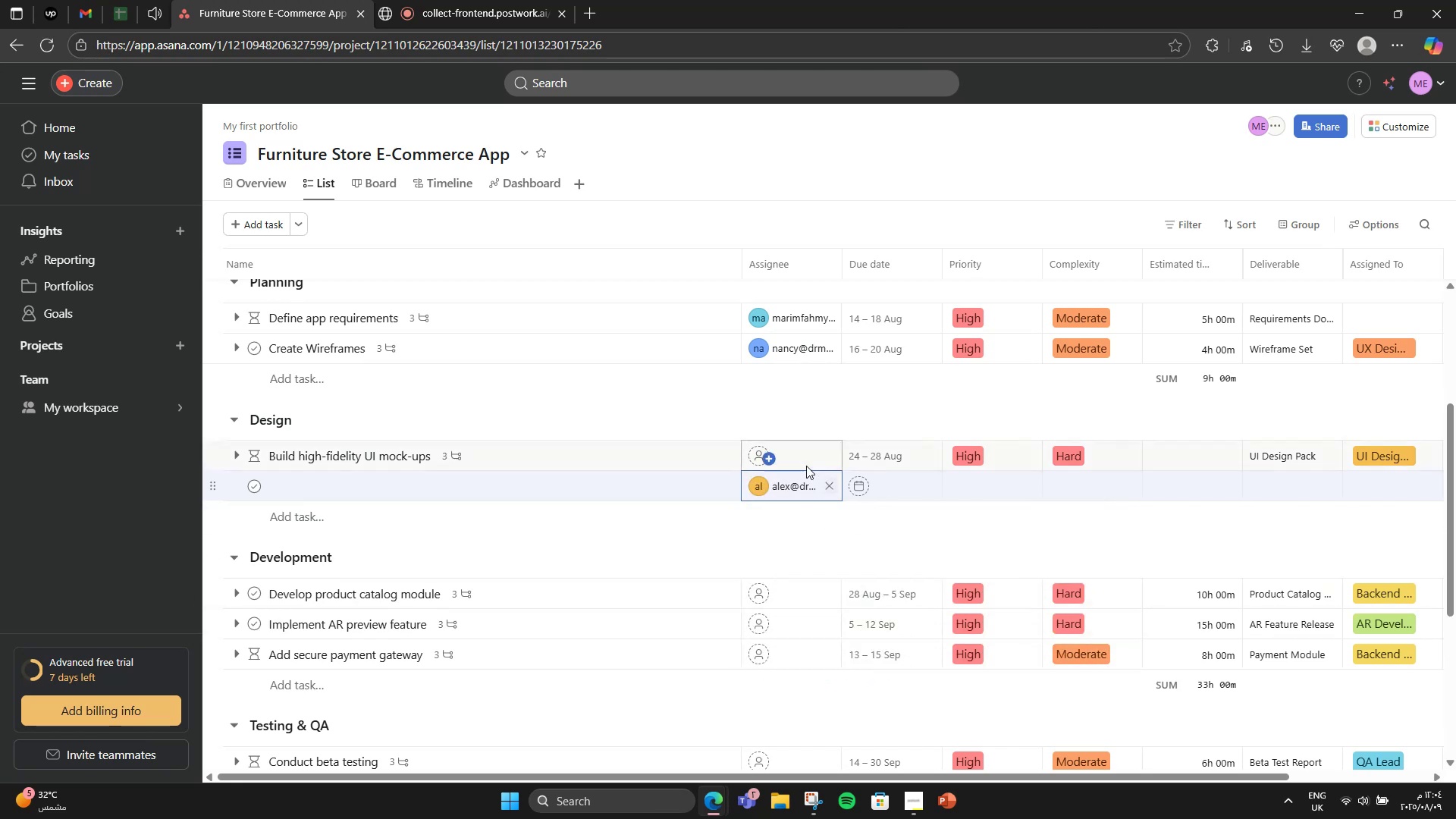 
left_click([803, 461])
 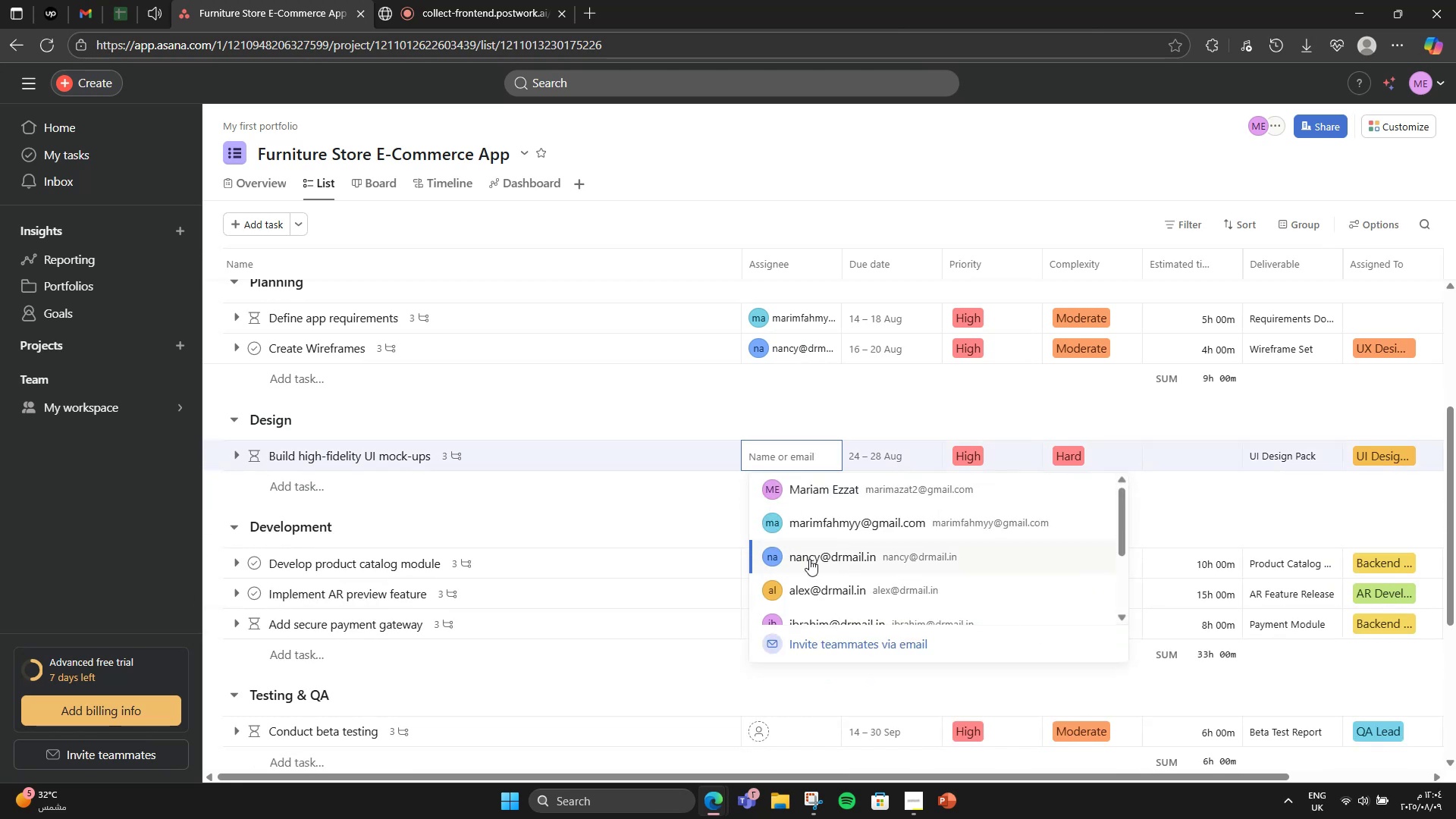 
left_click([812, 563])
 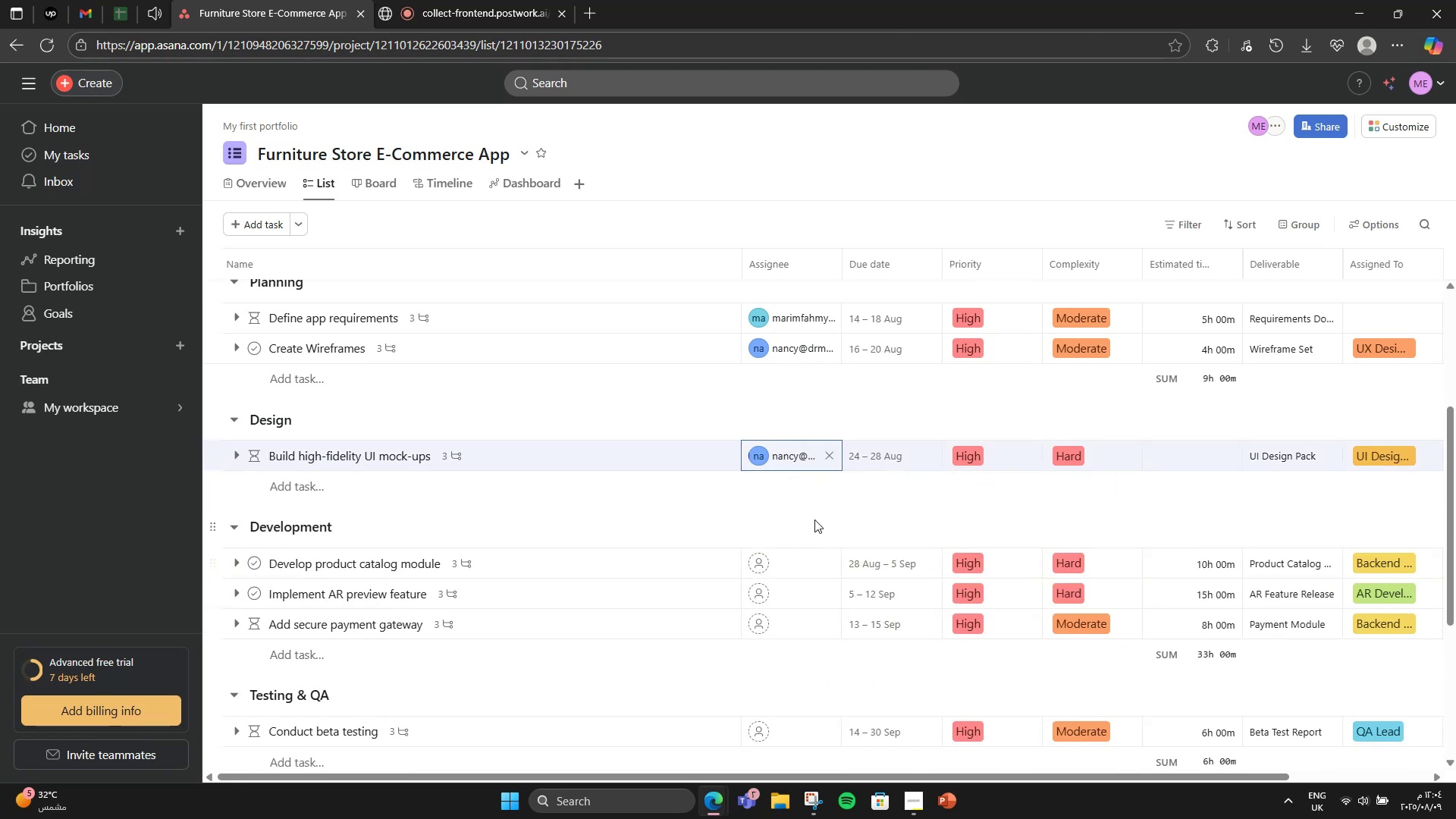 
scroll: coordinate [814, 519], scroll_direction: down, amount: 2.0
 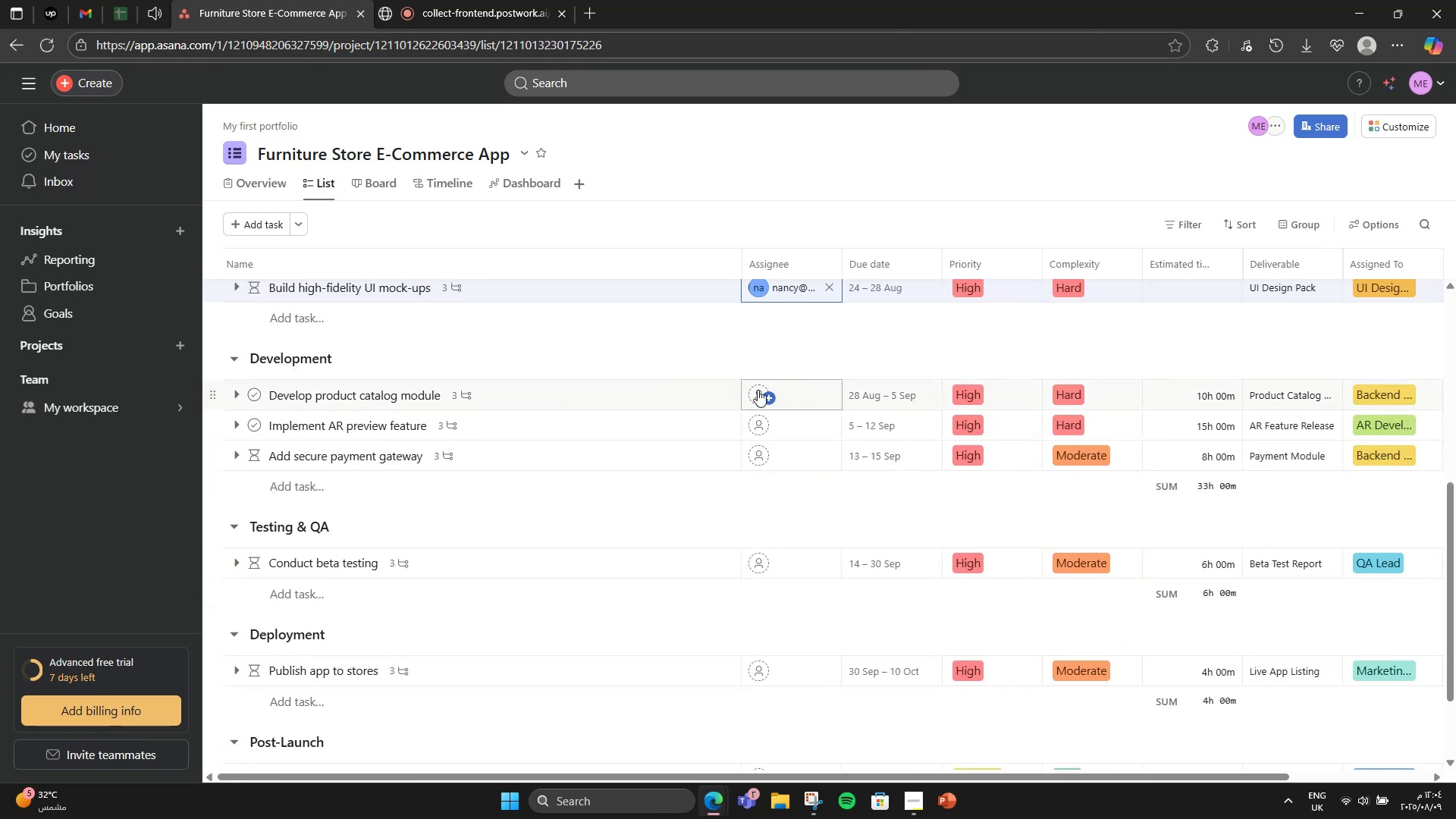 
left_click([758, 390])
 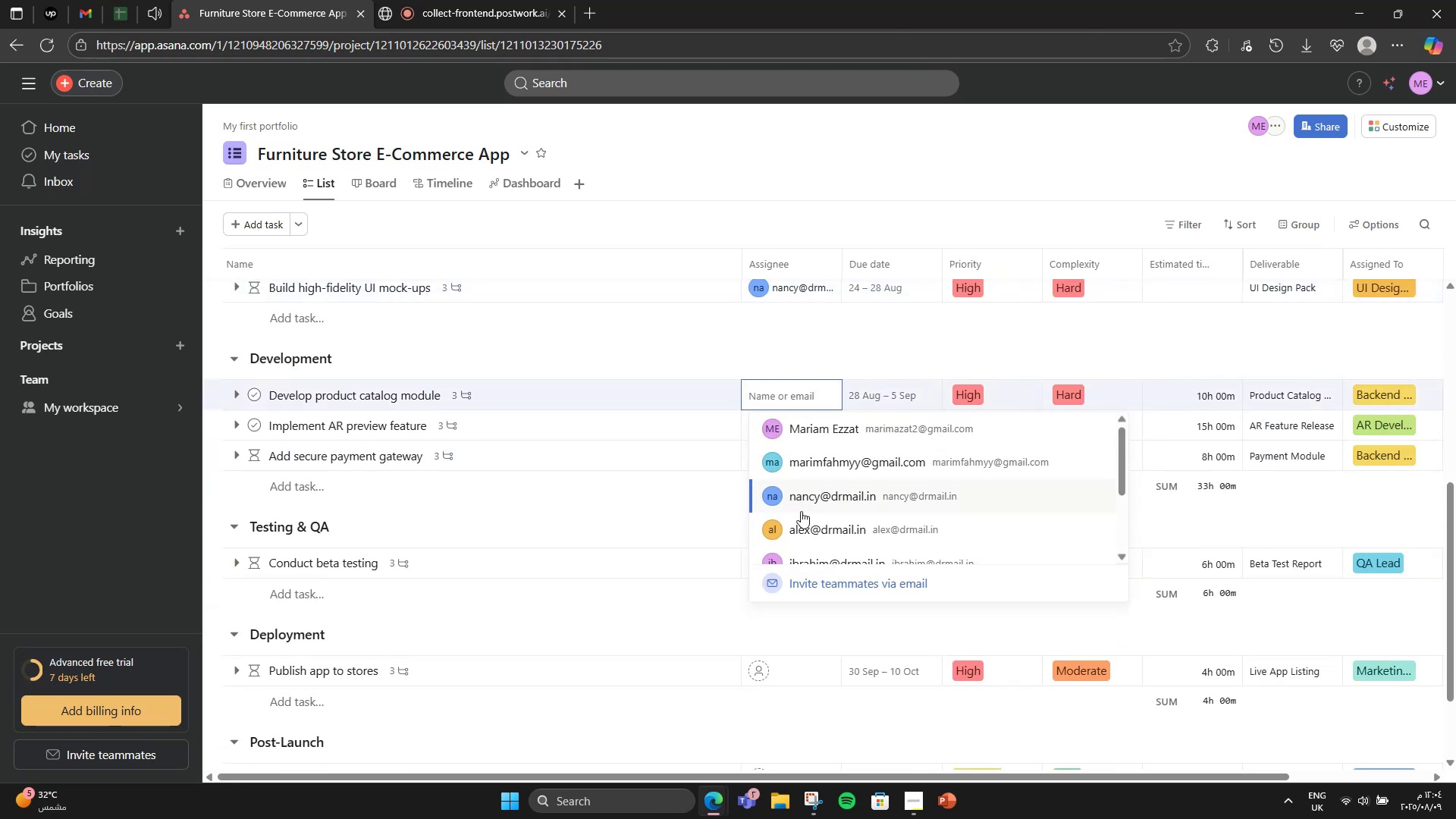 
scroll: coordinate [806, 532], scroll_direction: down, amount: 1.0
 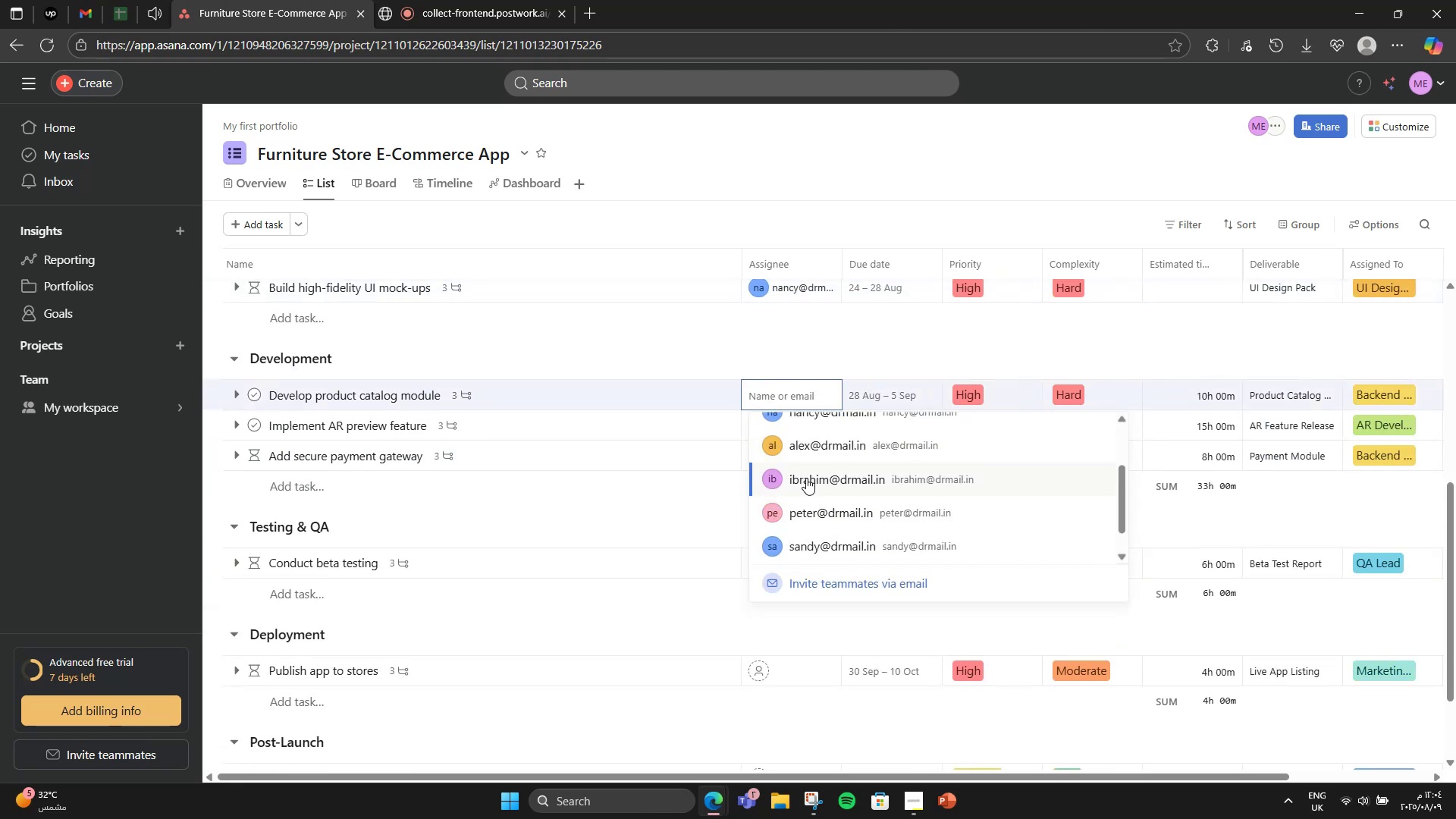 
left_click([806, 478])
 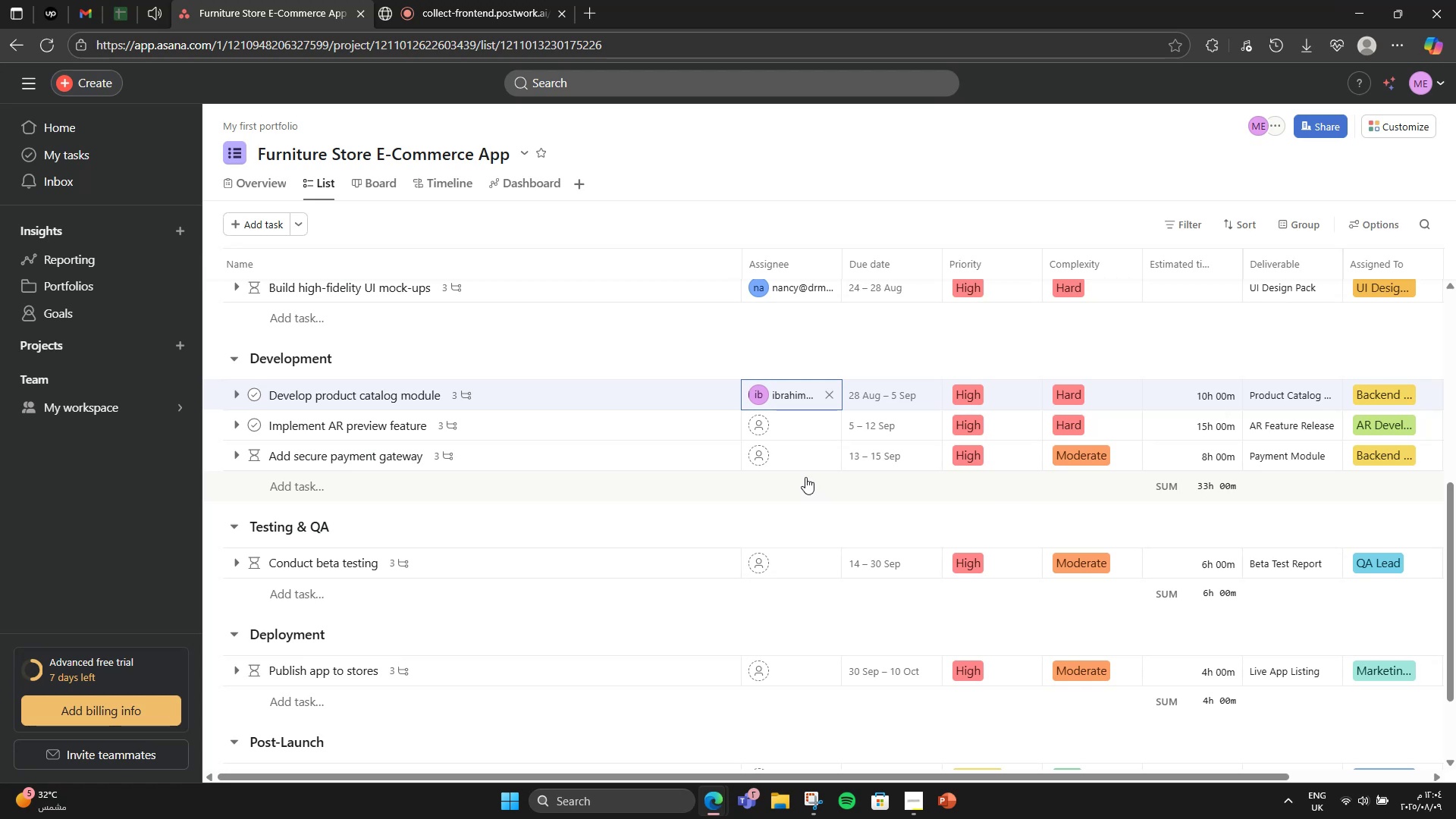 
wait(12.82)
 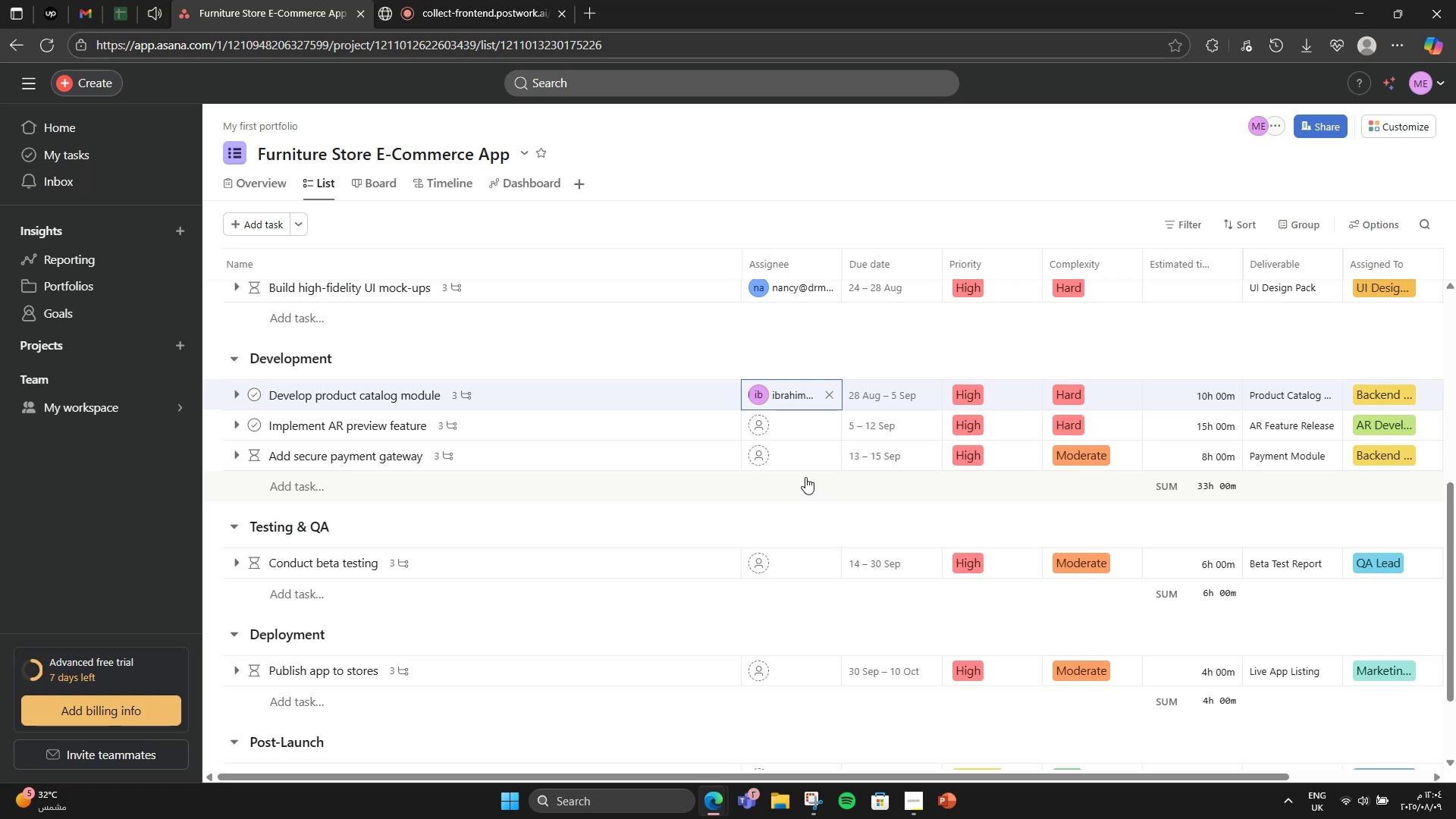 
left_click([808, 419])
 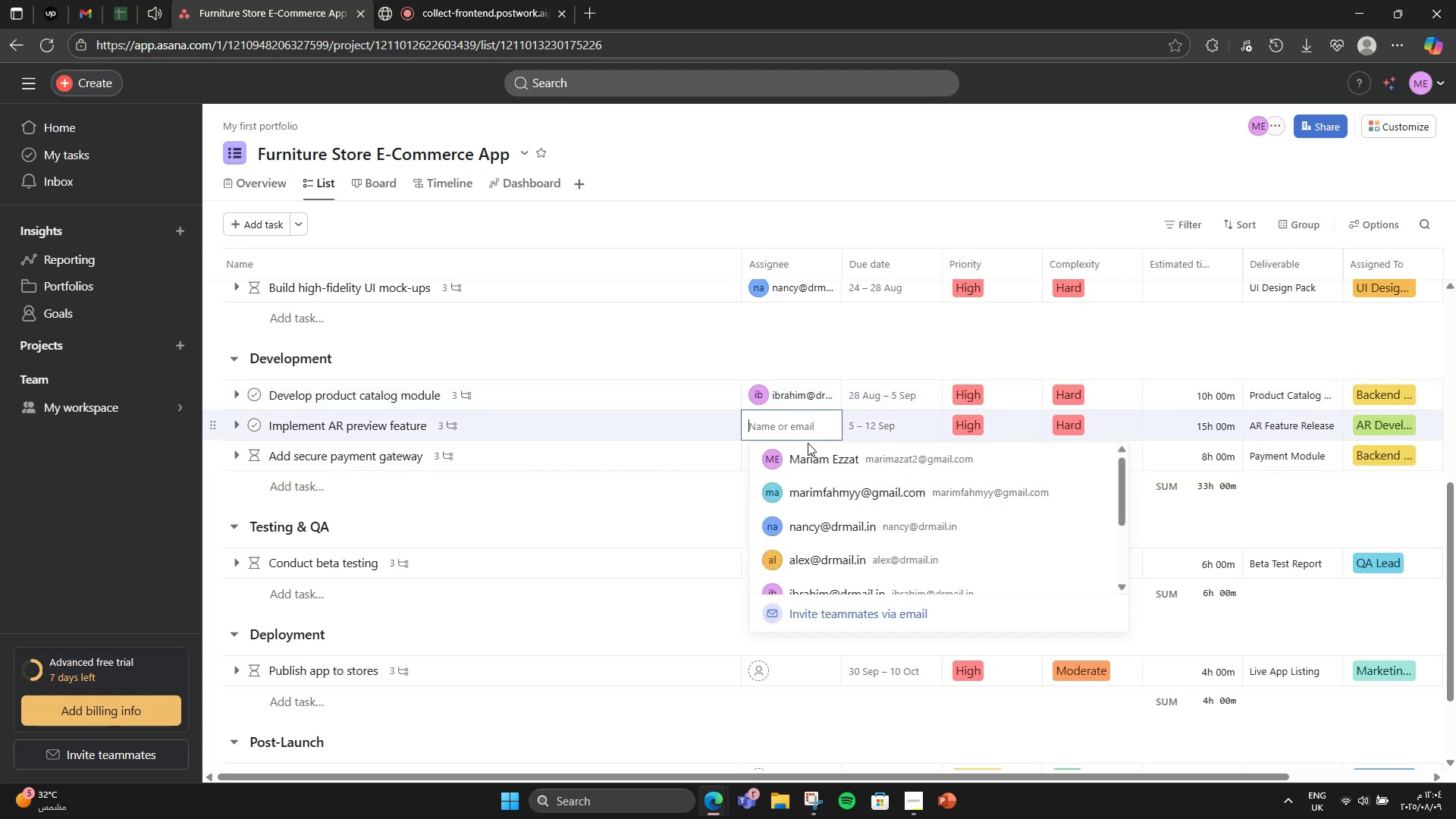 
scroll: coordinate [843, 515], scroll_direction: down, amount: 3.0
 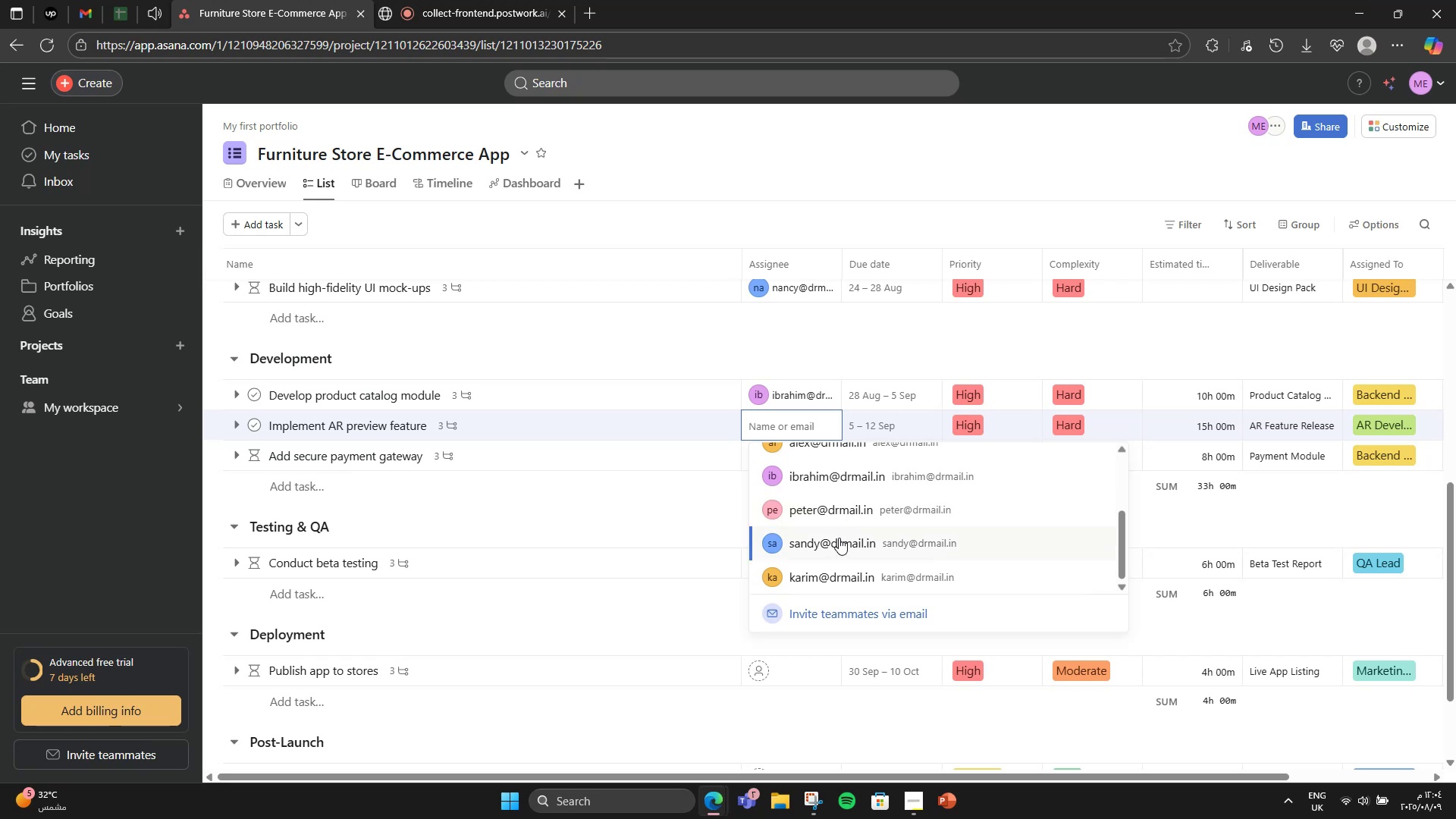 
left_click([839, 514])
 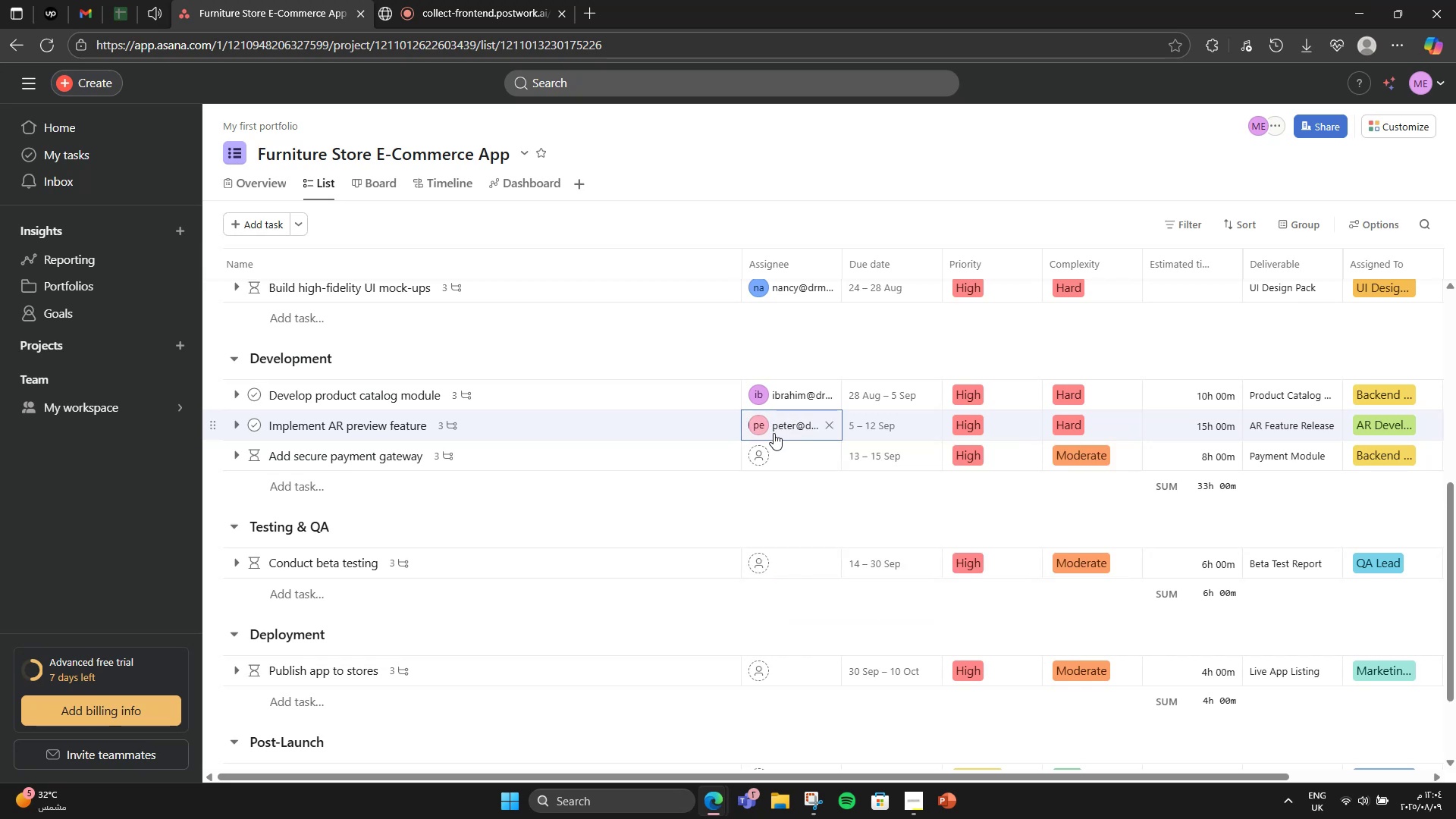 
left_click([774, 441])
 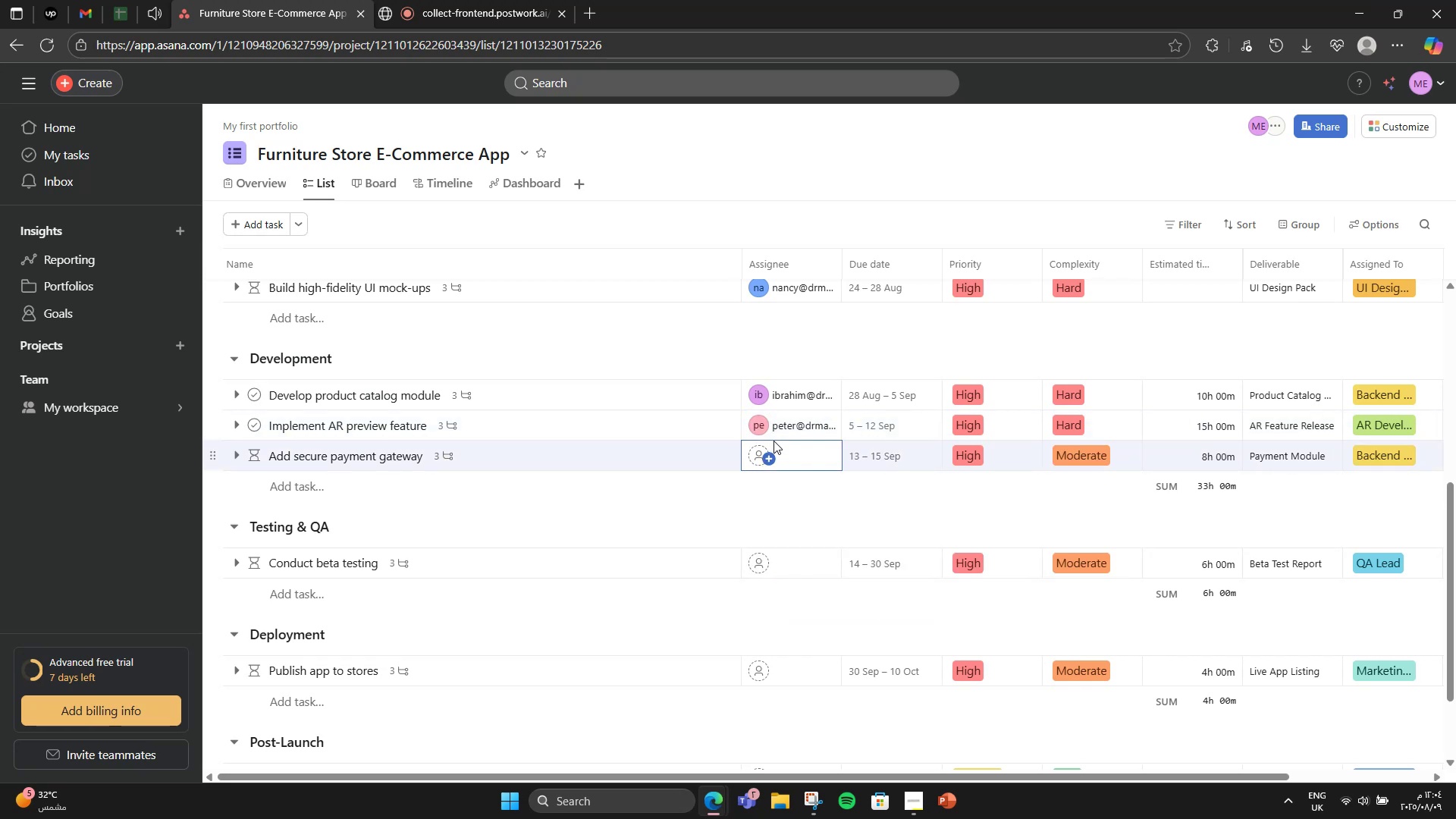 
wait(5.11)
 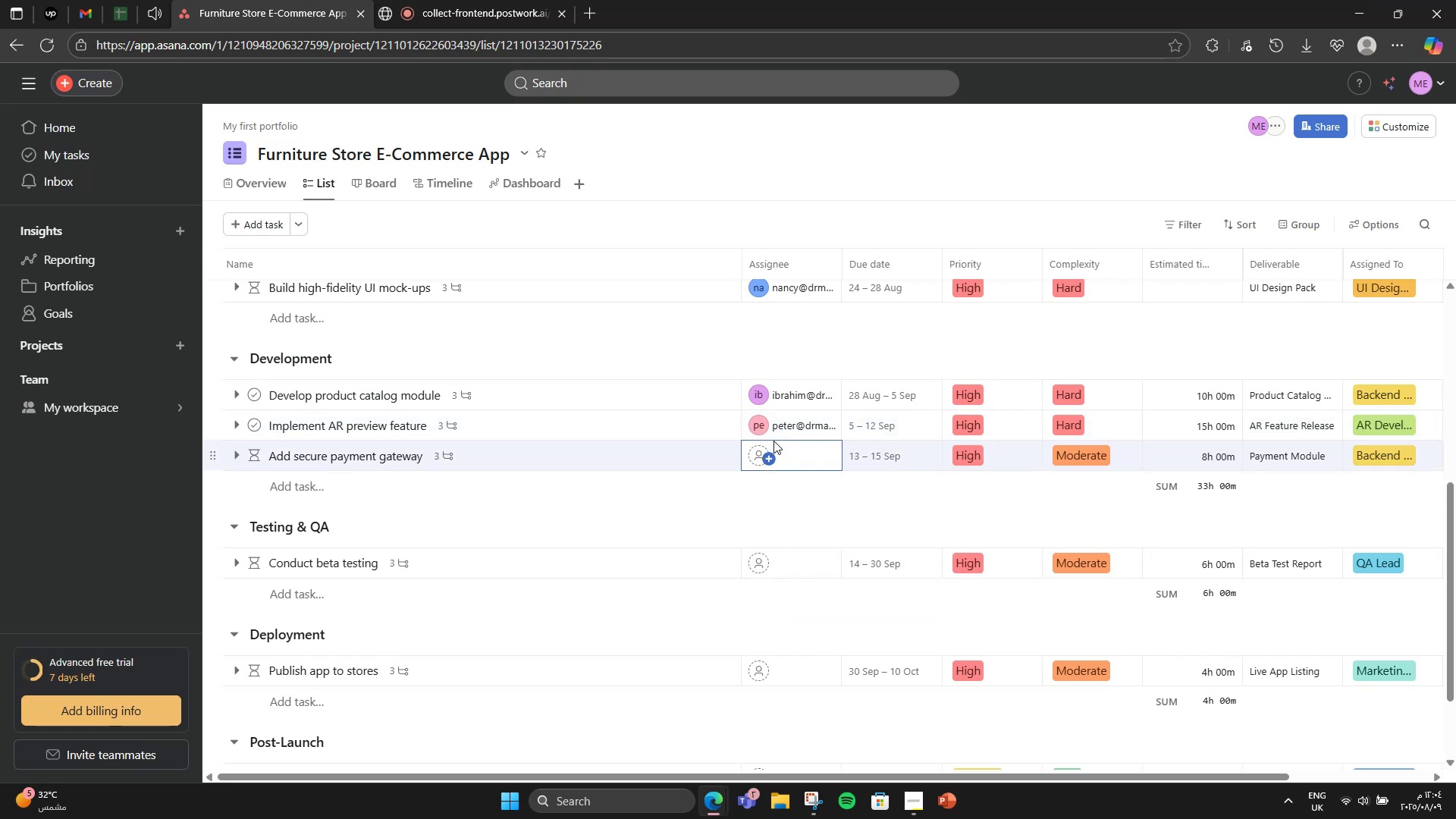 
left_click([824, 457])
 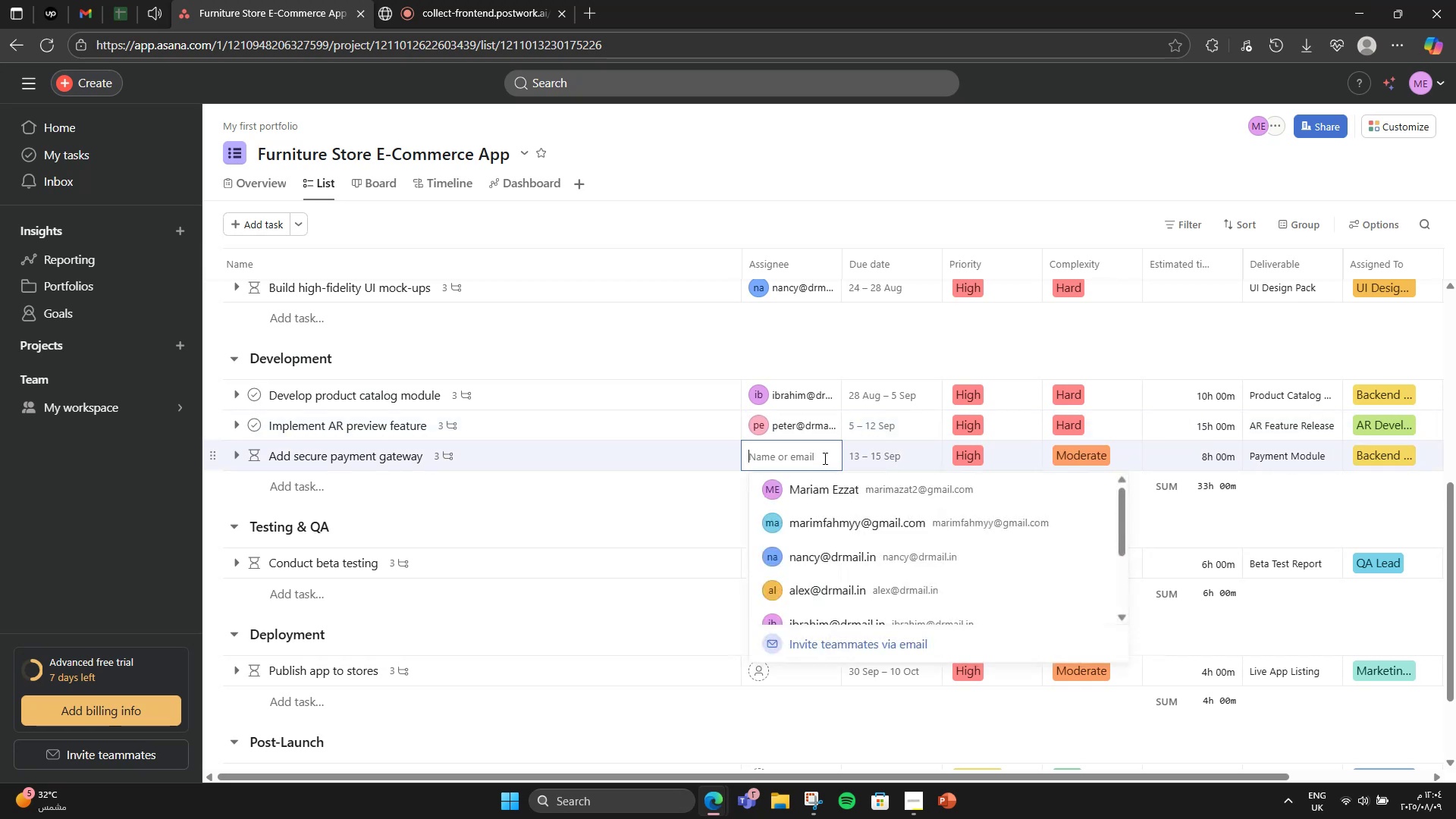 
scroll: coordinate [882, 522], scroll_direction: down, amount: 3.0
 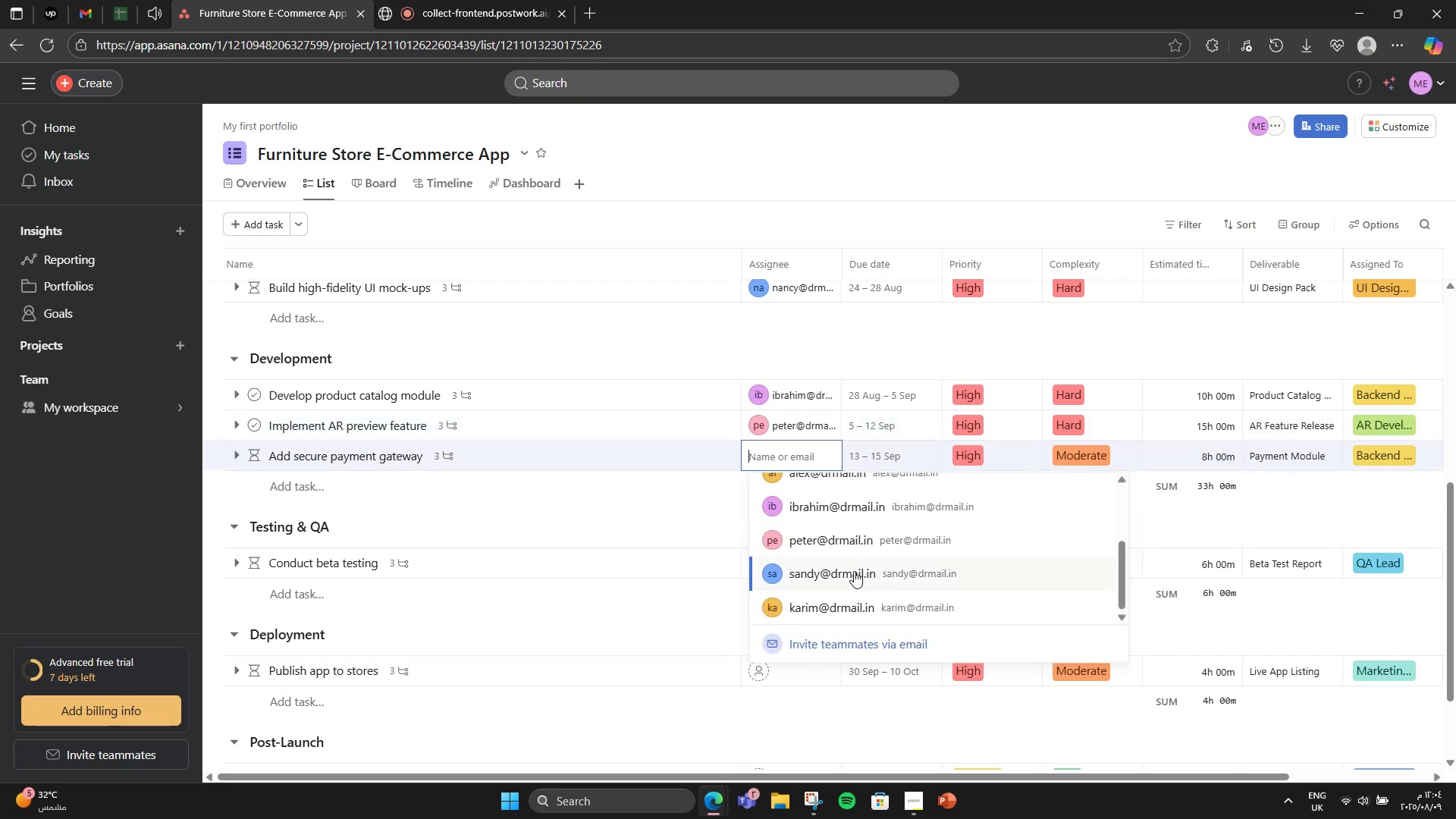 
left_click([854, 571])
 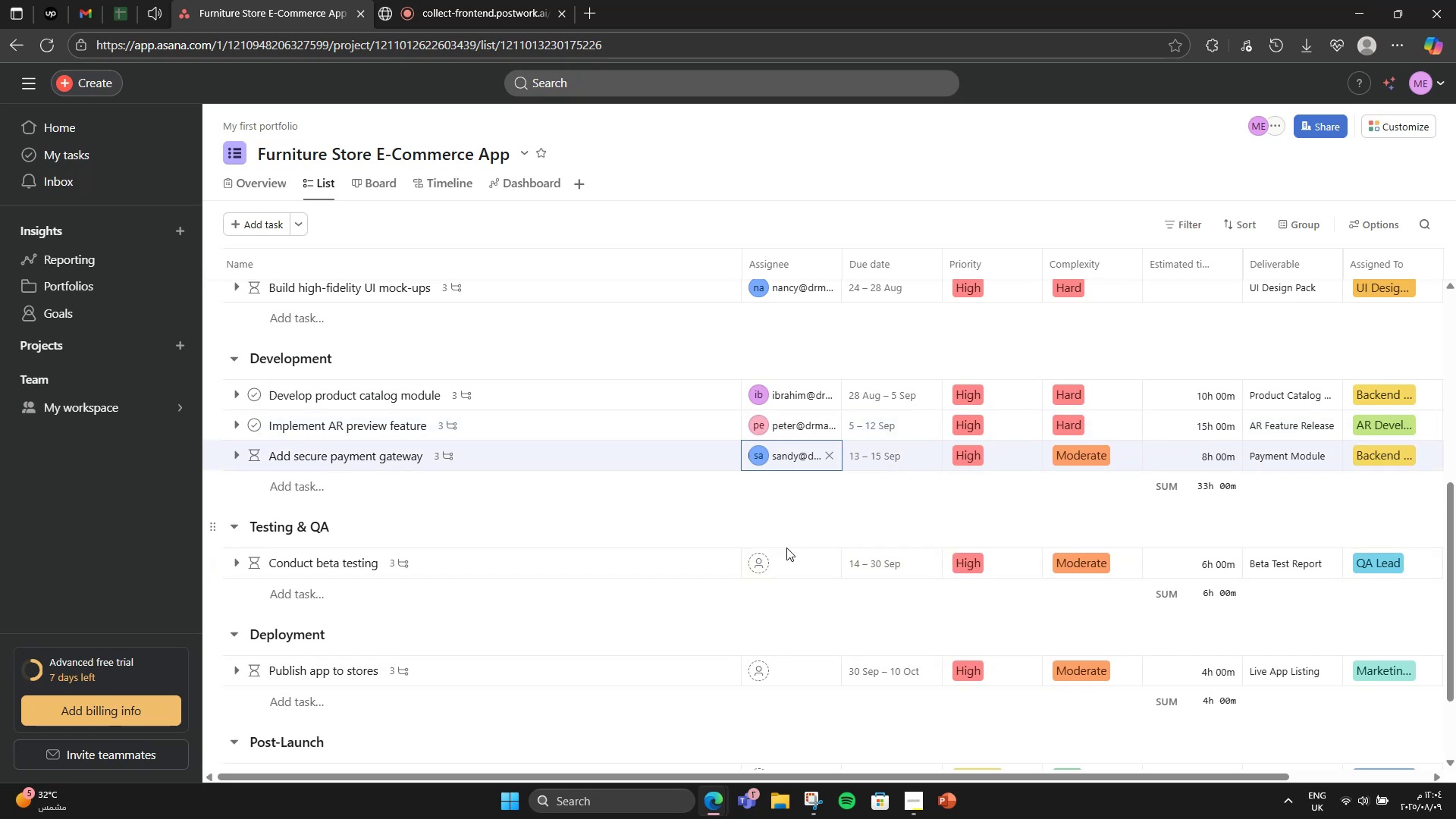 
left_click([756, 560])
 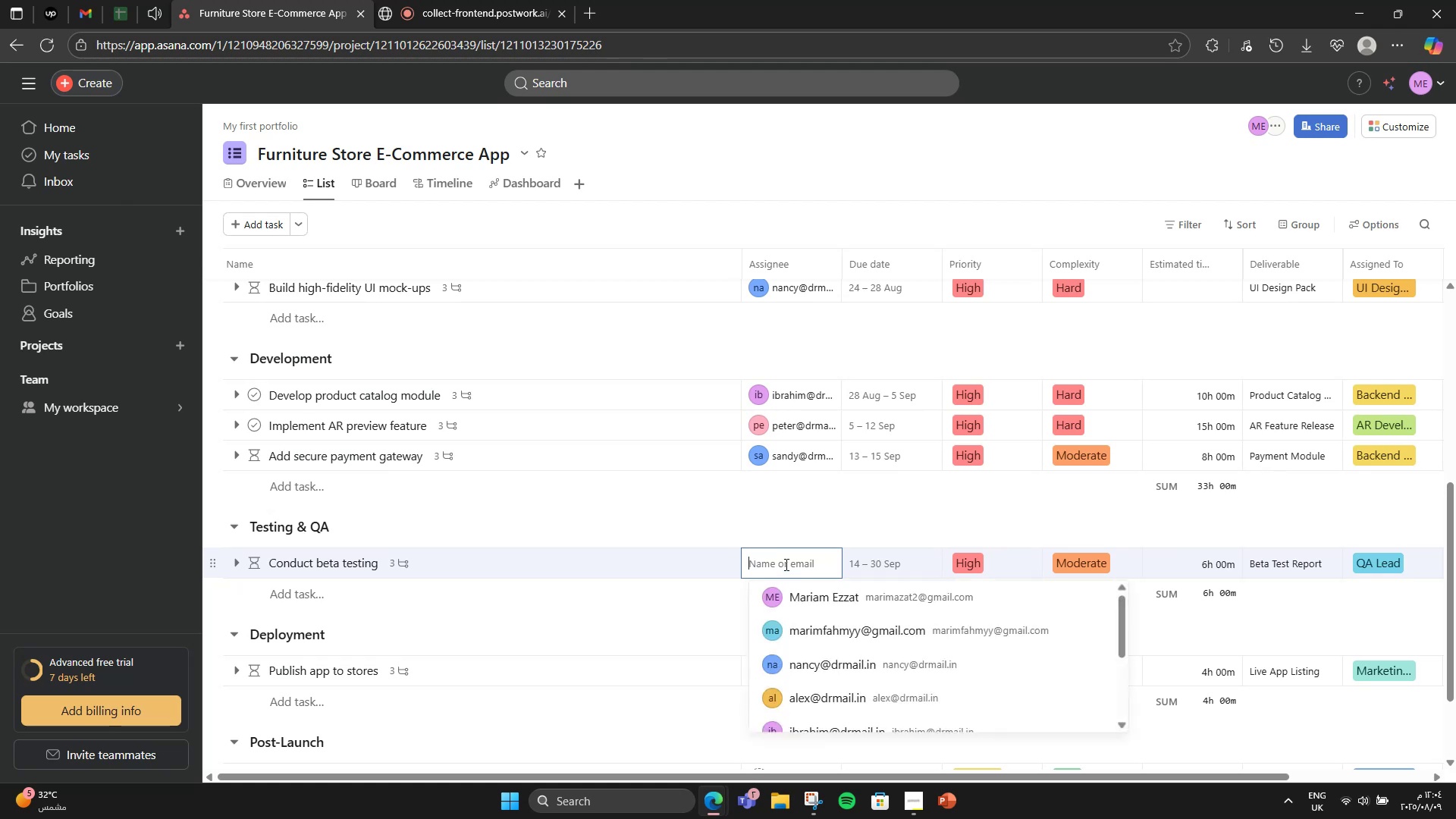 
scroll: coordinate [843, 626], scroll_direction: down, amount: 3.0
 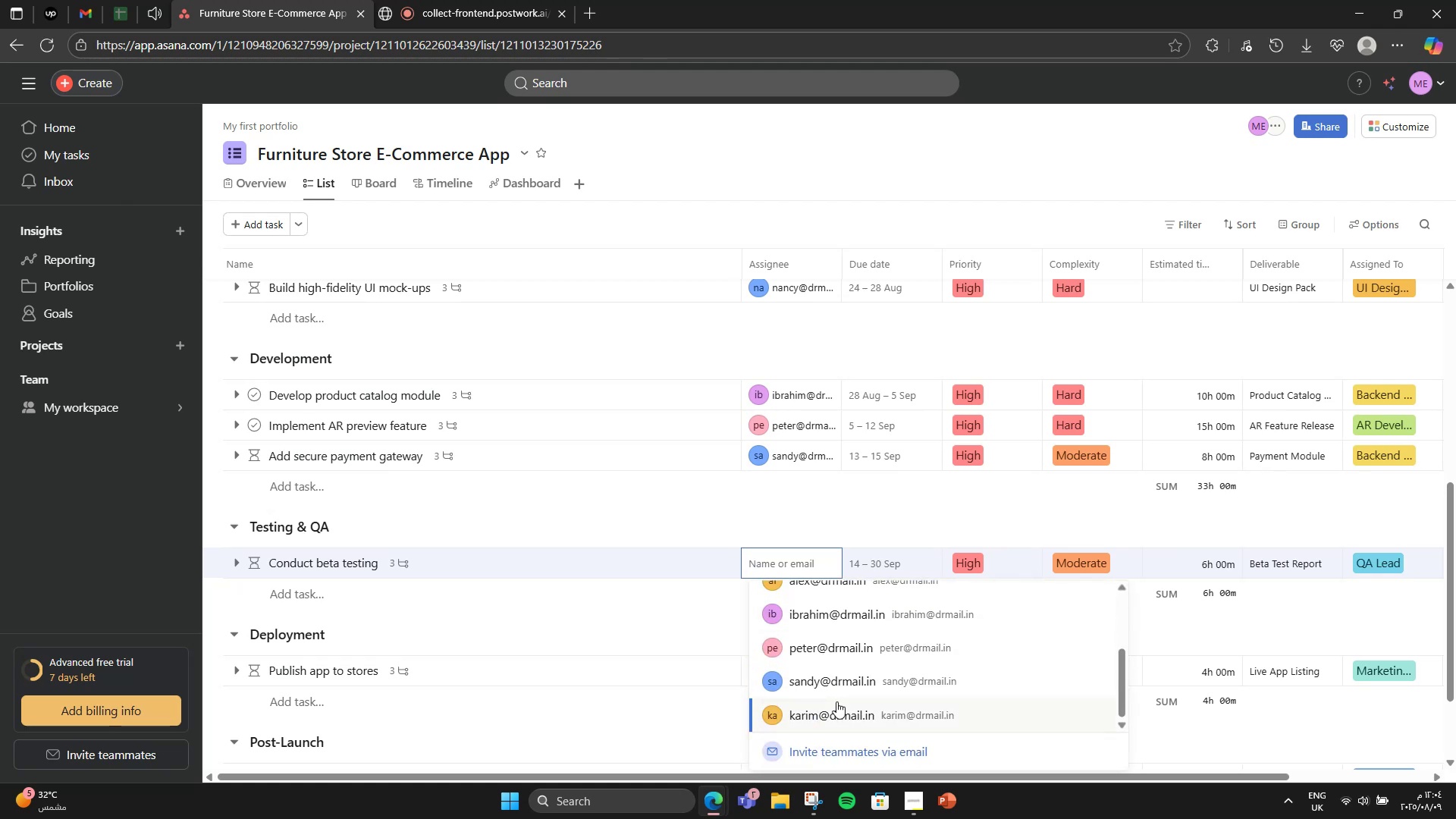 
left_click([836, 701])
 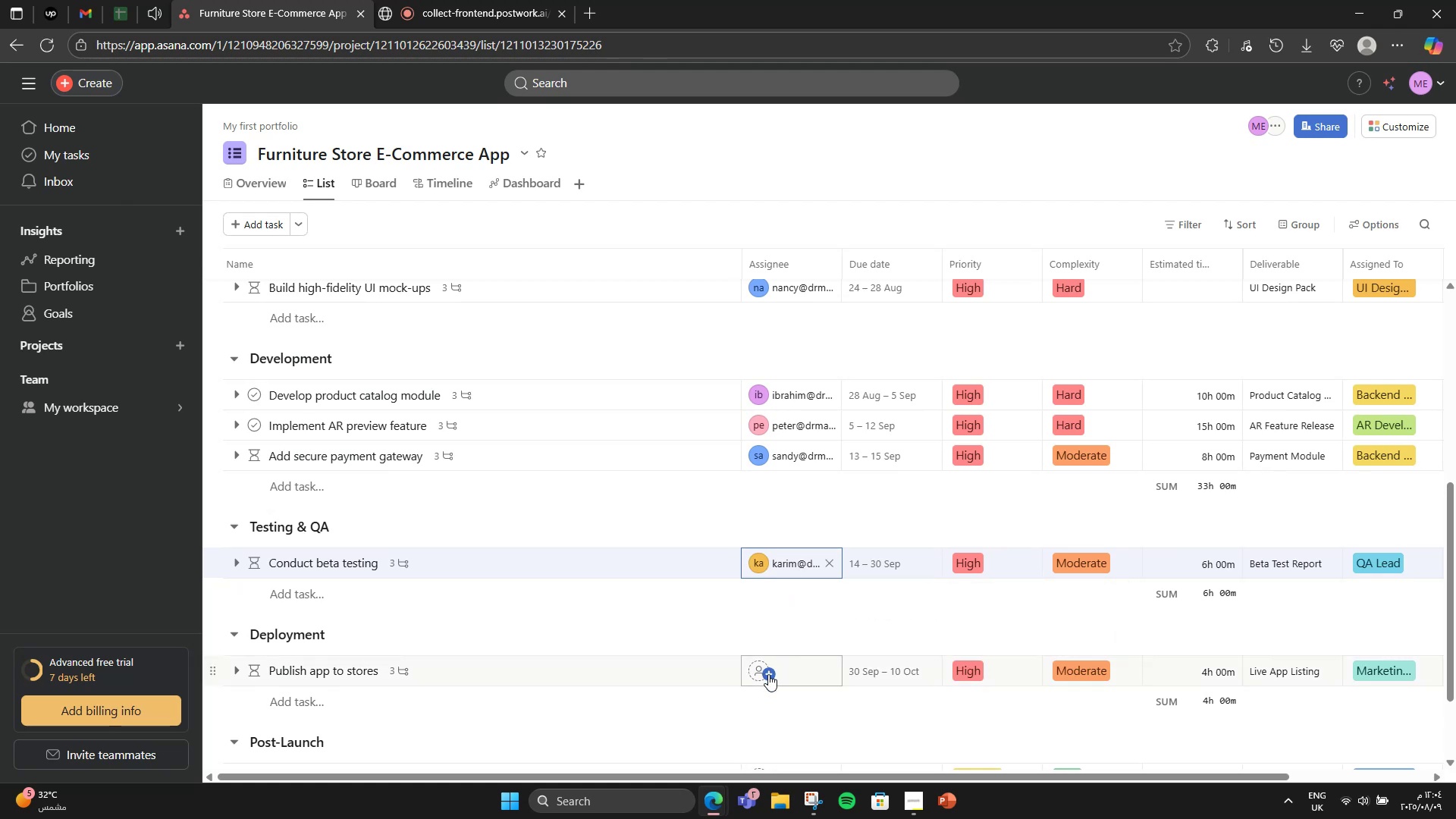 
left_click([768, 677])
 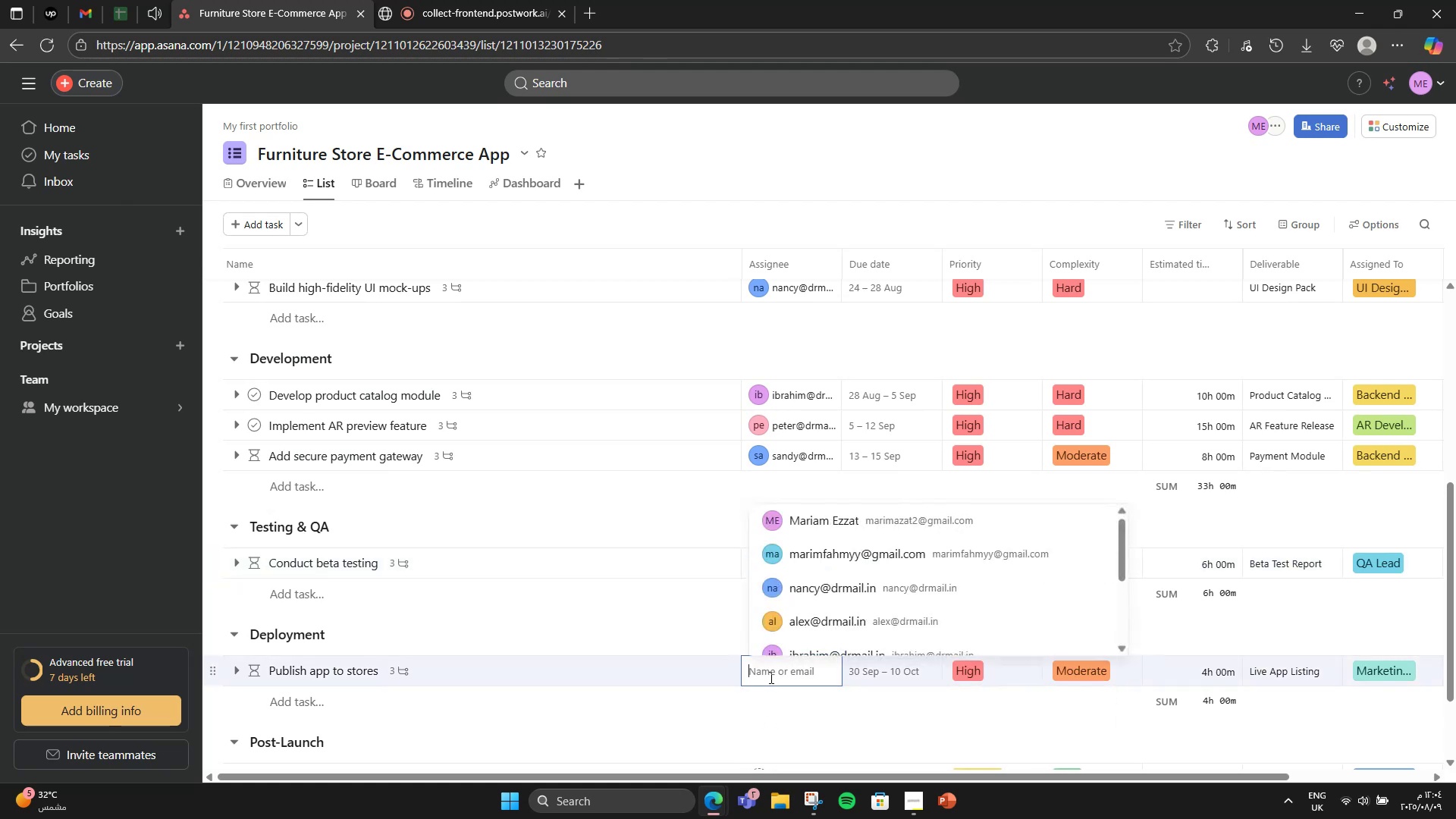 
scroll: coordinate [857, 623], scroll_direction: down, amount: 4.0
 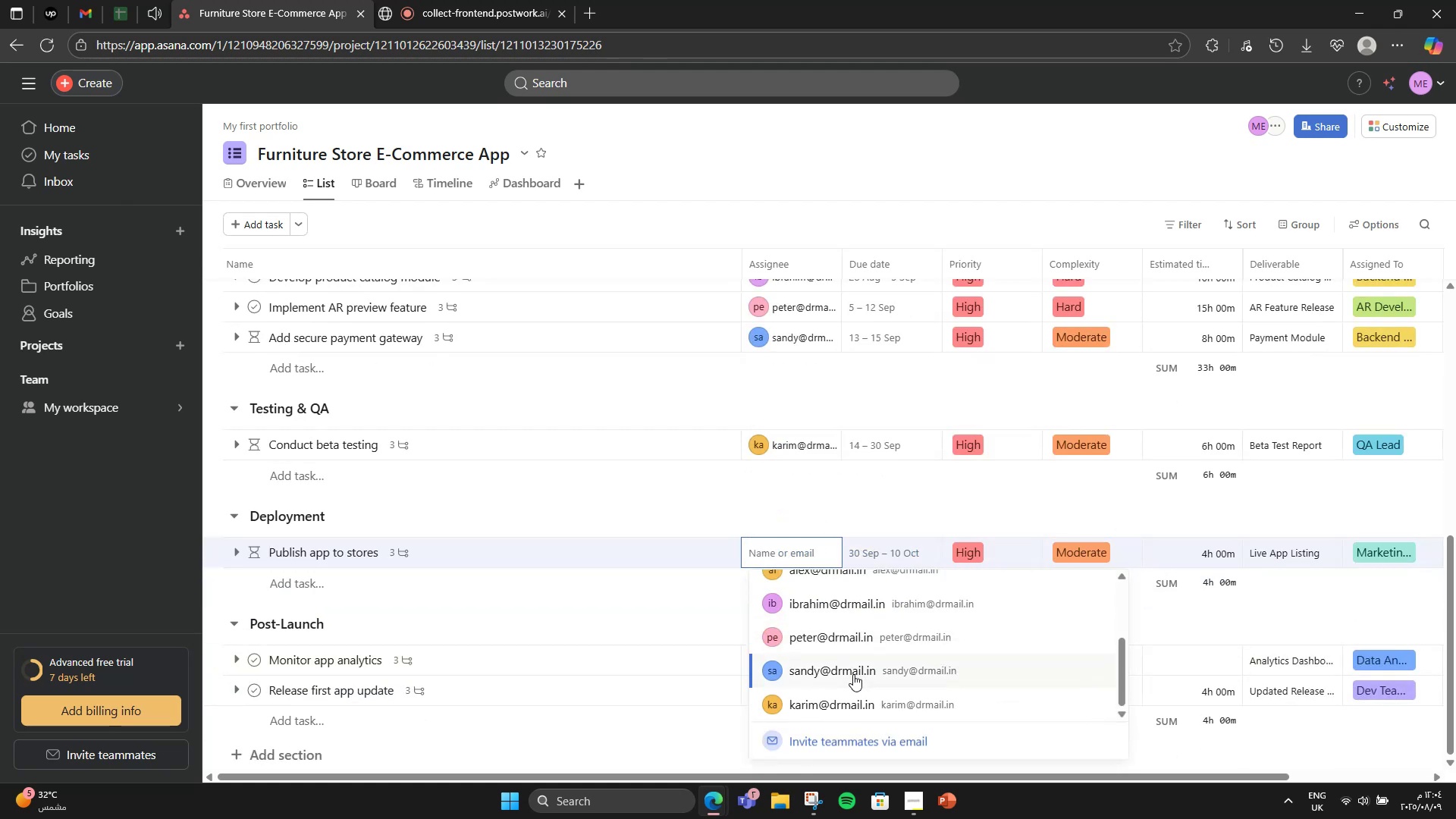 
scroll: coordinate [854, 664], scroll_direction: up, amount: 2.0
 